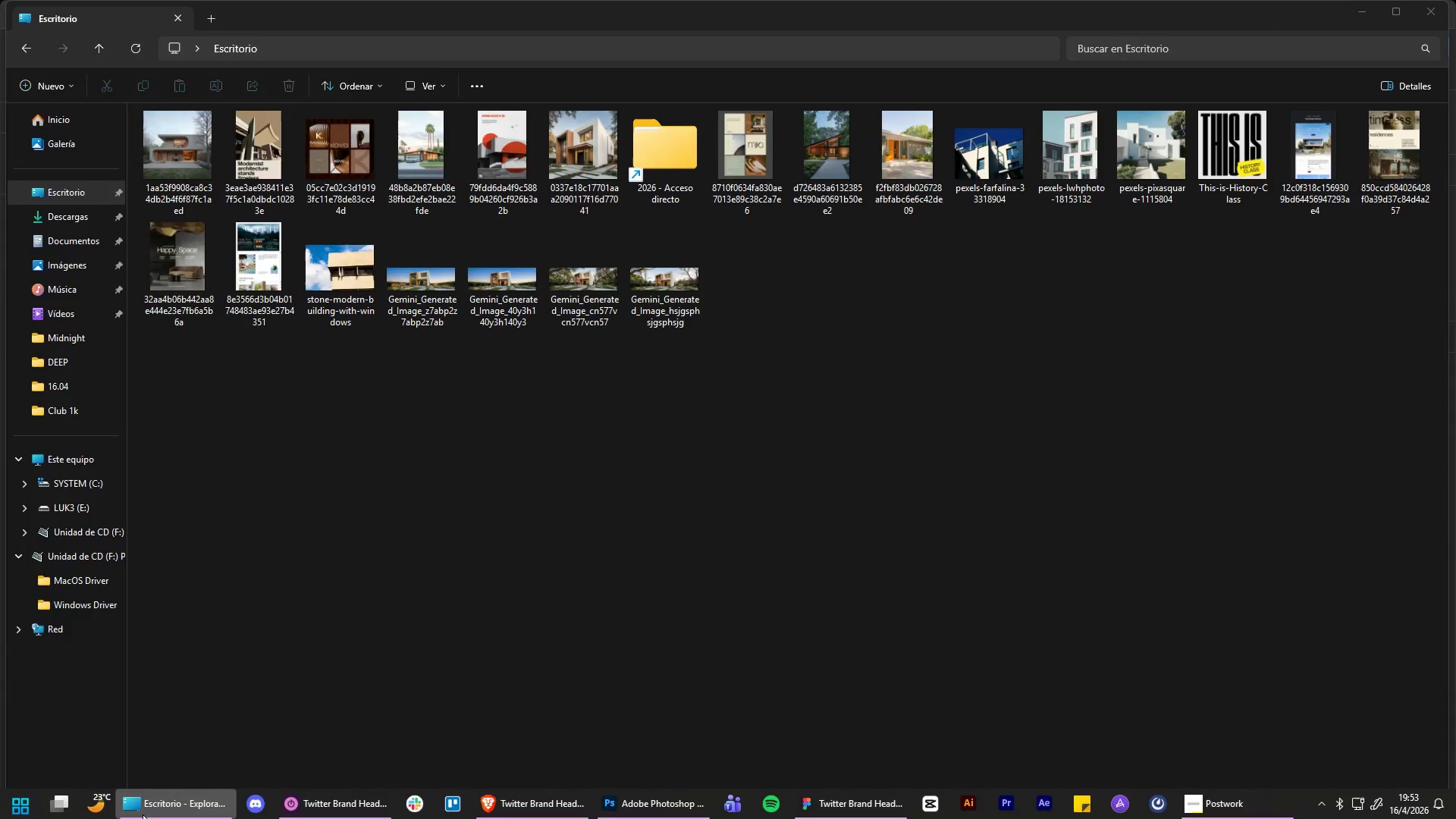 
double_click([142, 814])
 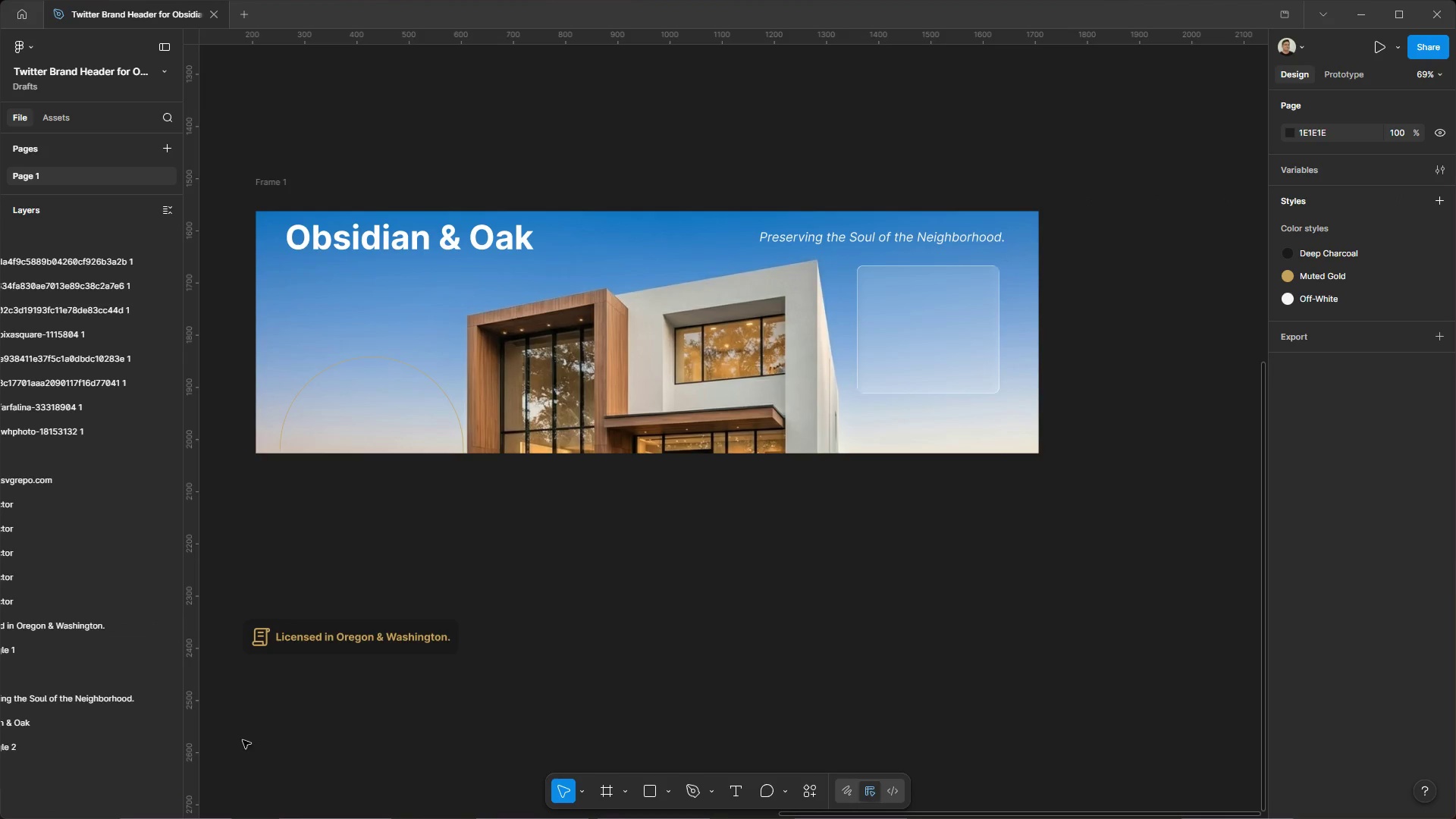 
key(Meta+MetaLeft)
 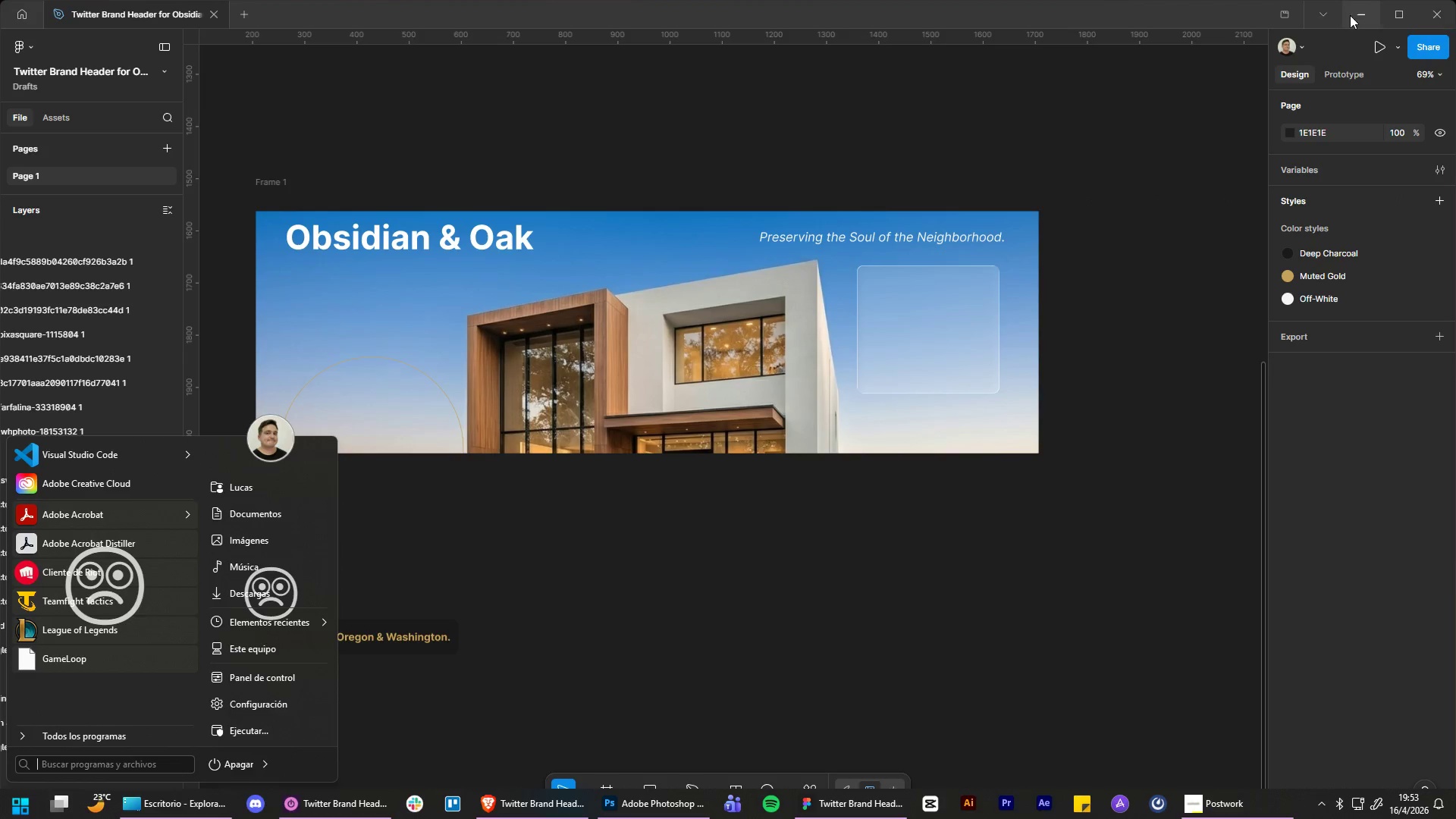 
left_click([1348, 16])
 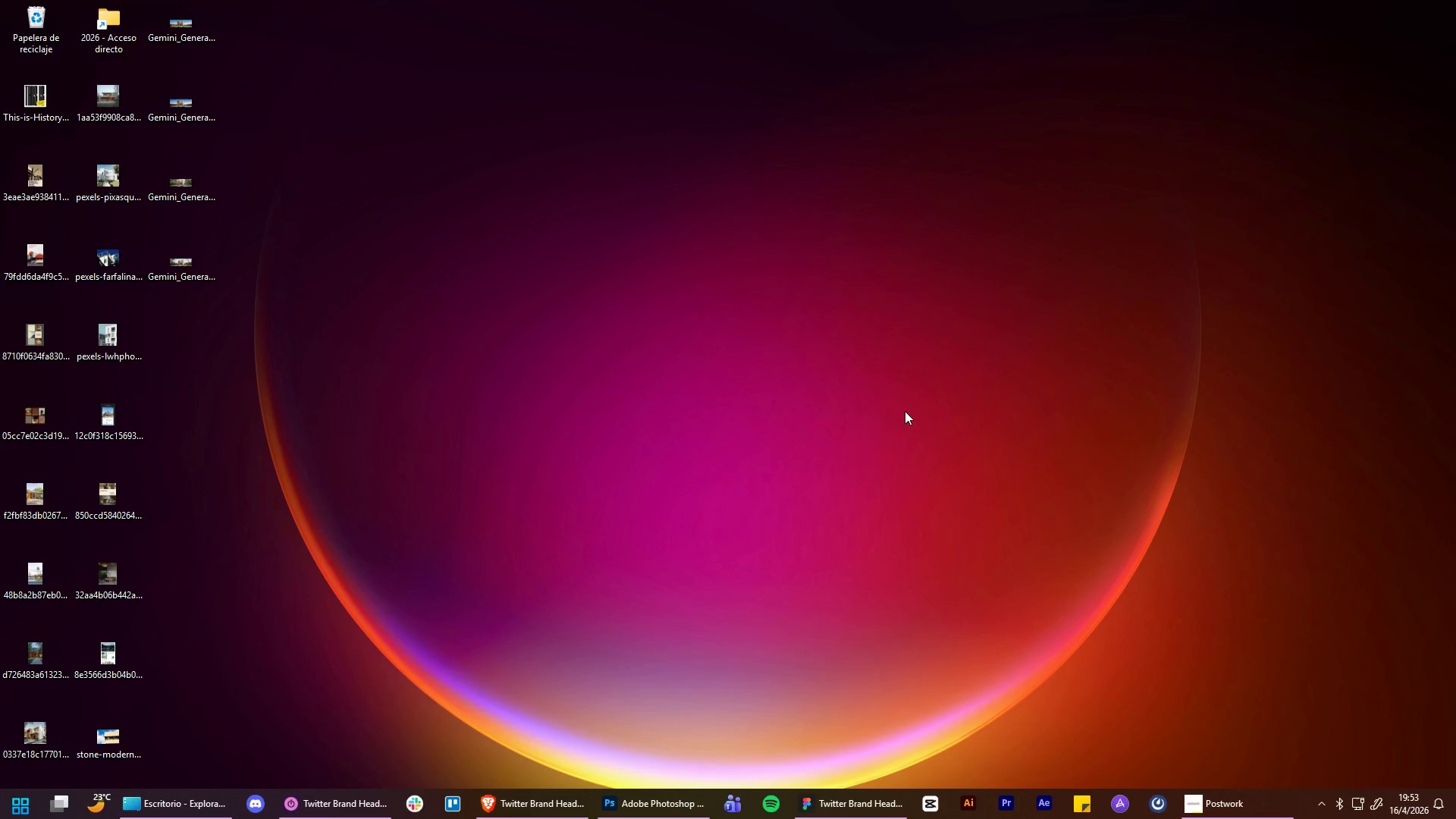 
key(Meta+MetaLeft)
 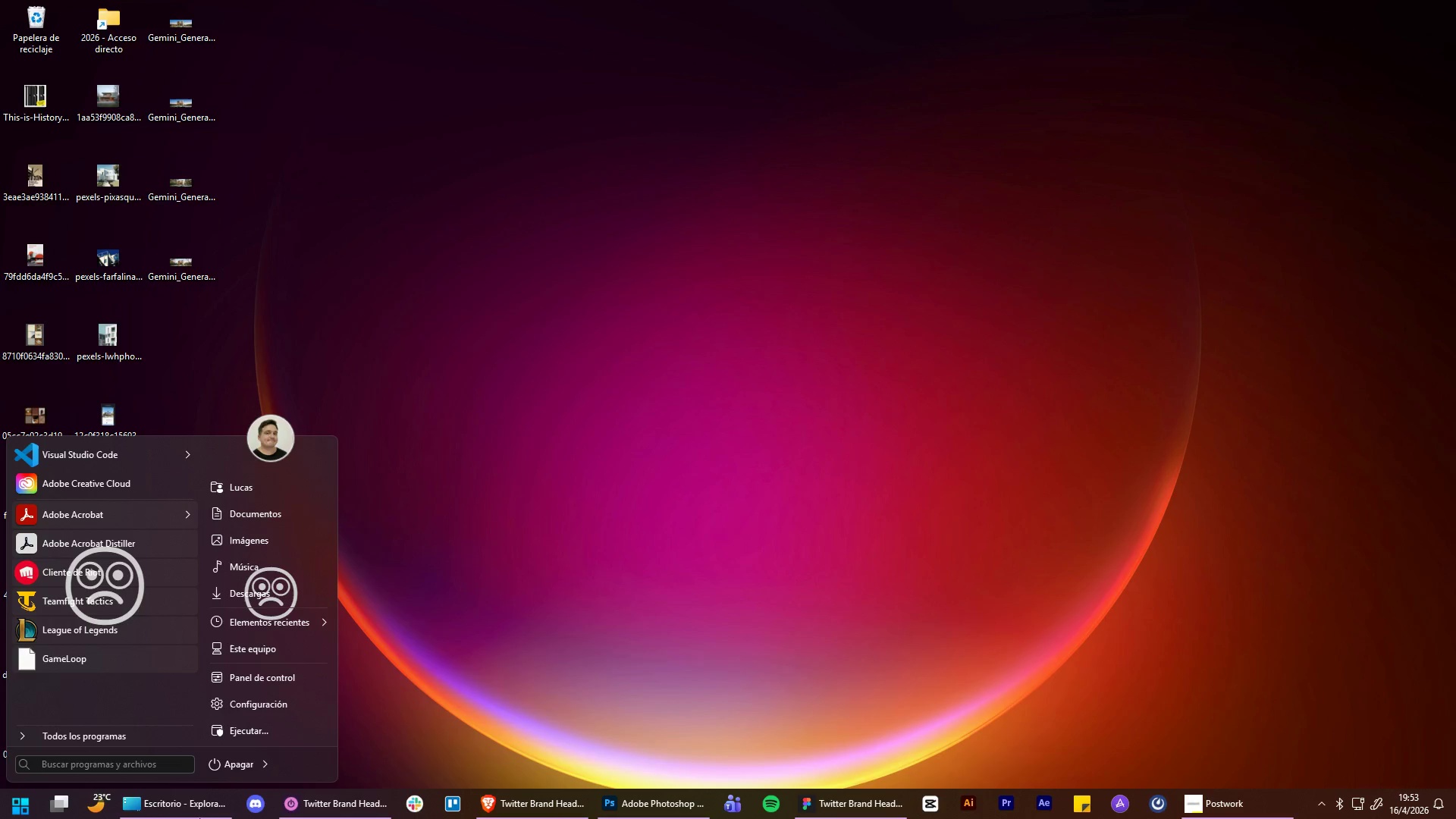 
left_click([199, 815])
 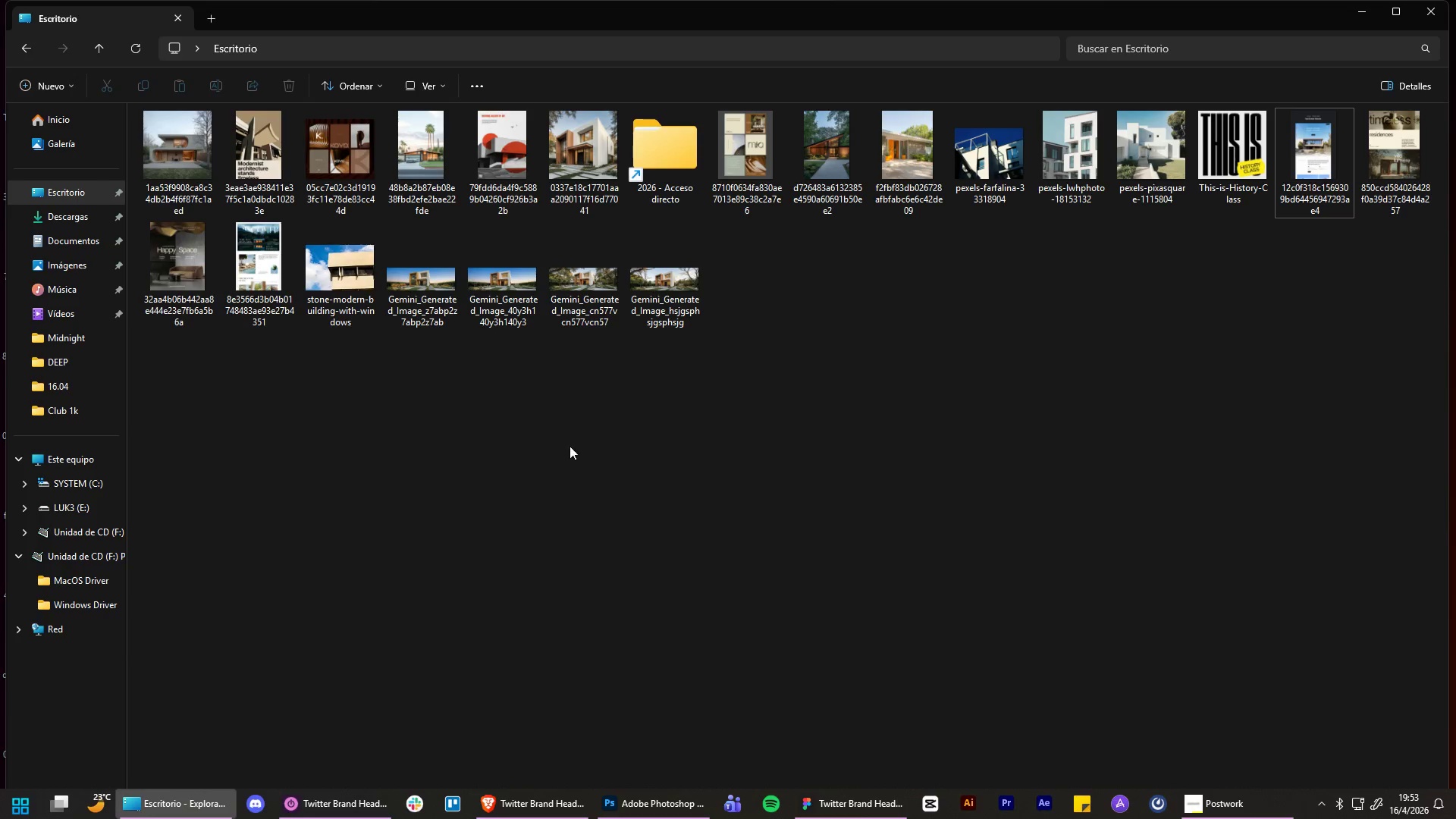 
left_click([423, 287])
 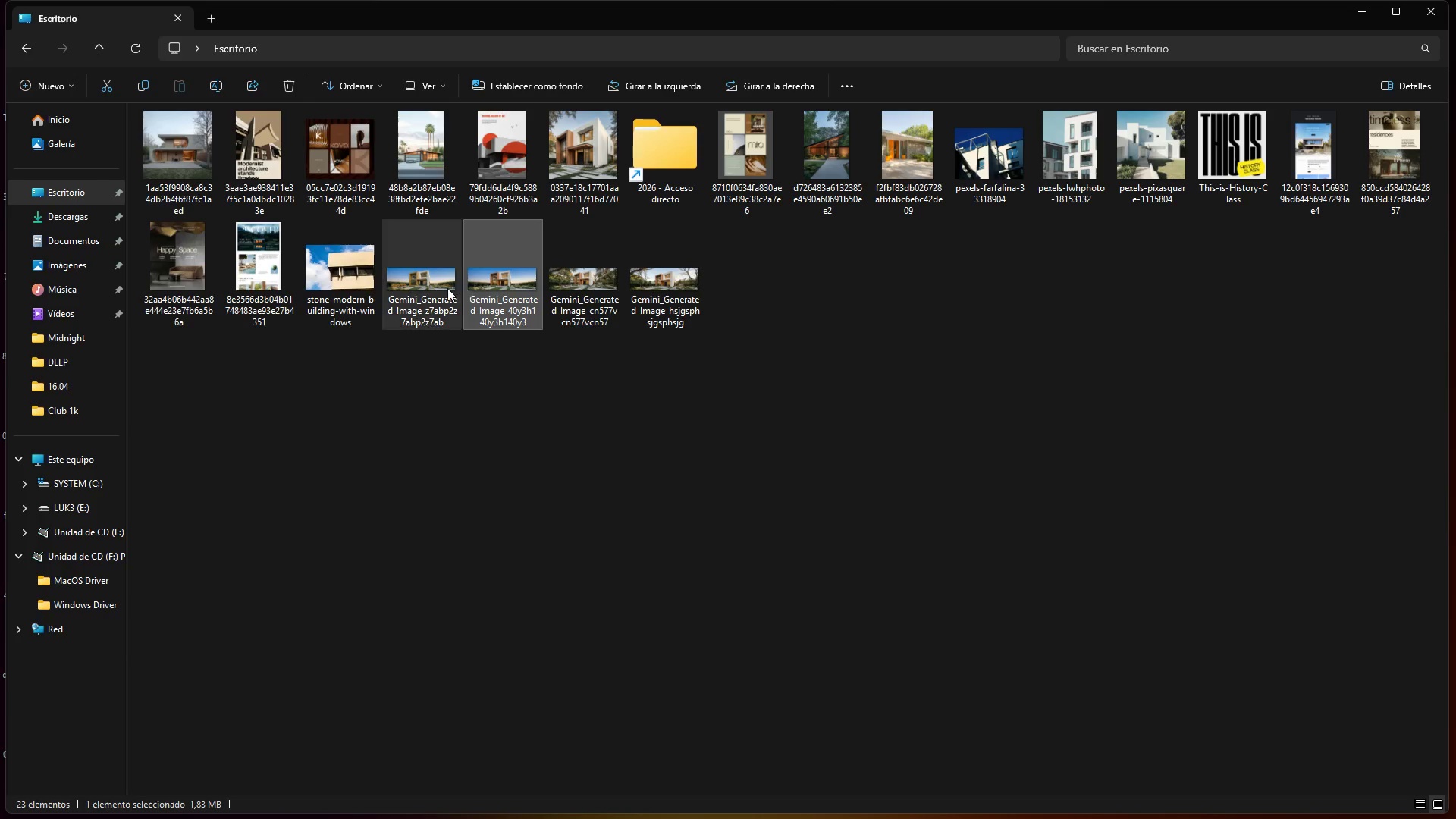 
left_click_drag(start_coordinate=[526, 286], to_coordinate=[703, 69])
 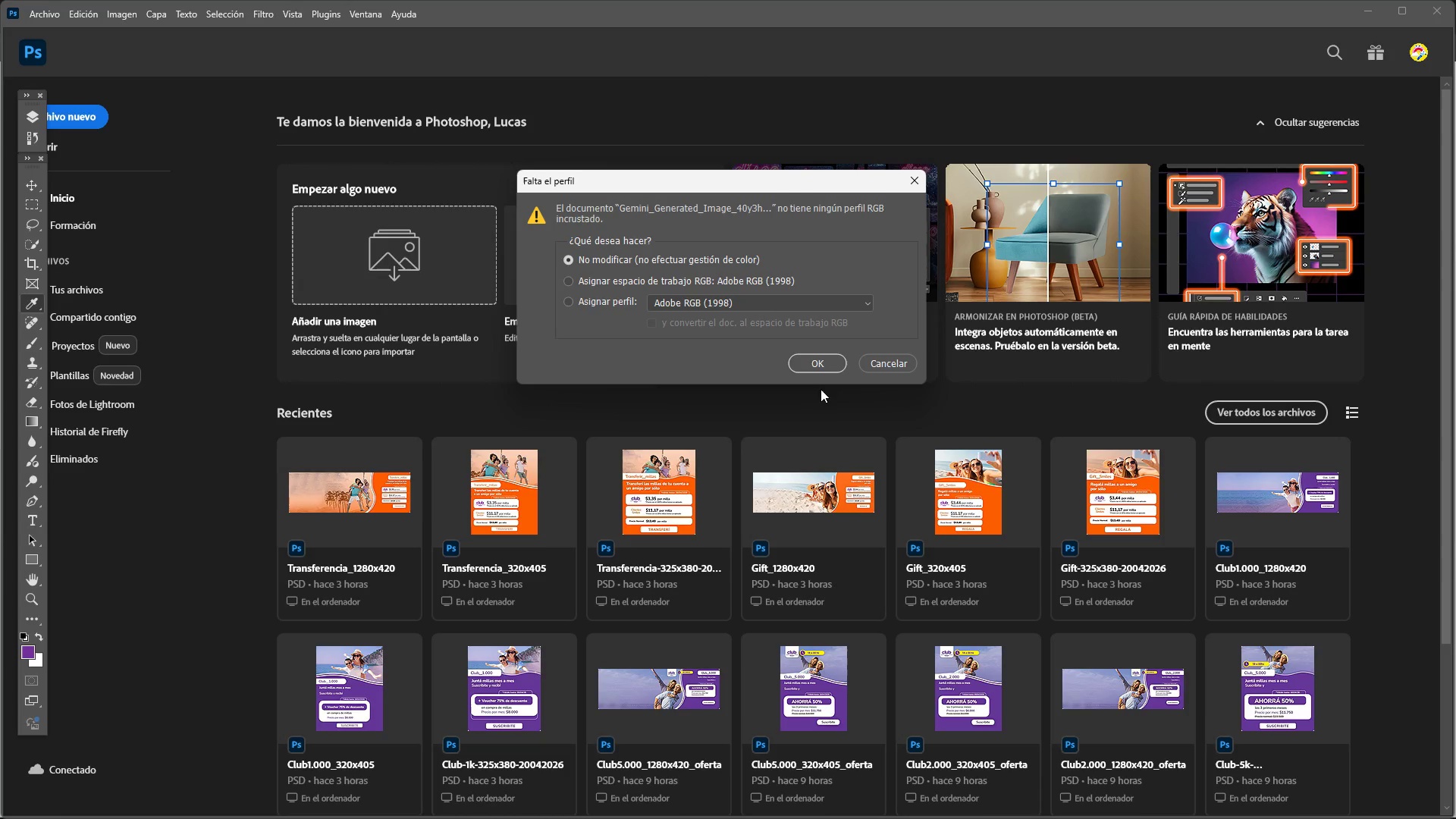 
left_click([815, 365])
 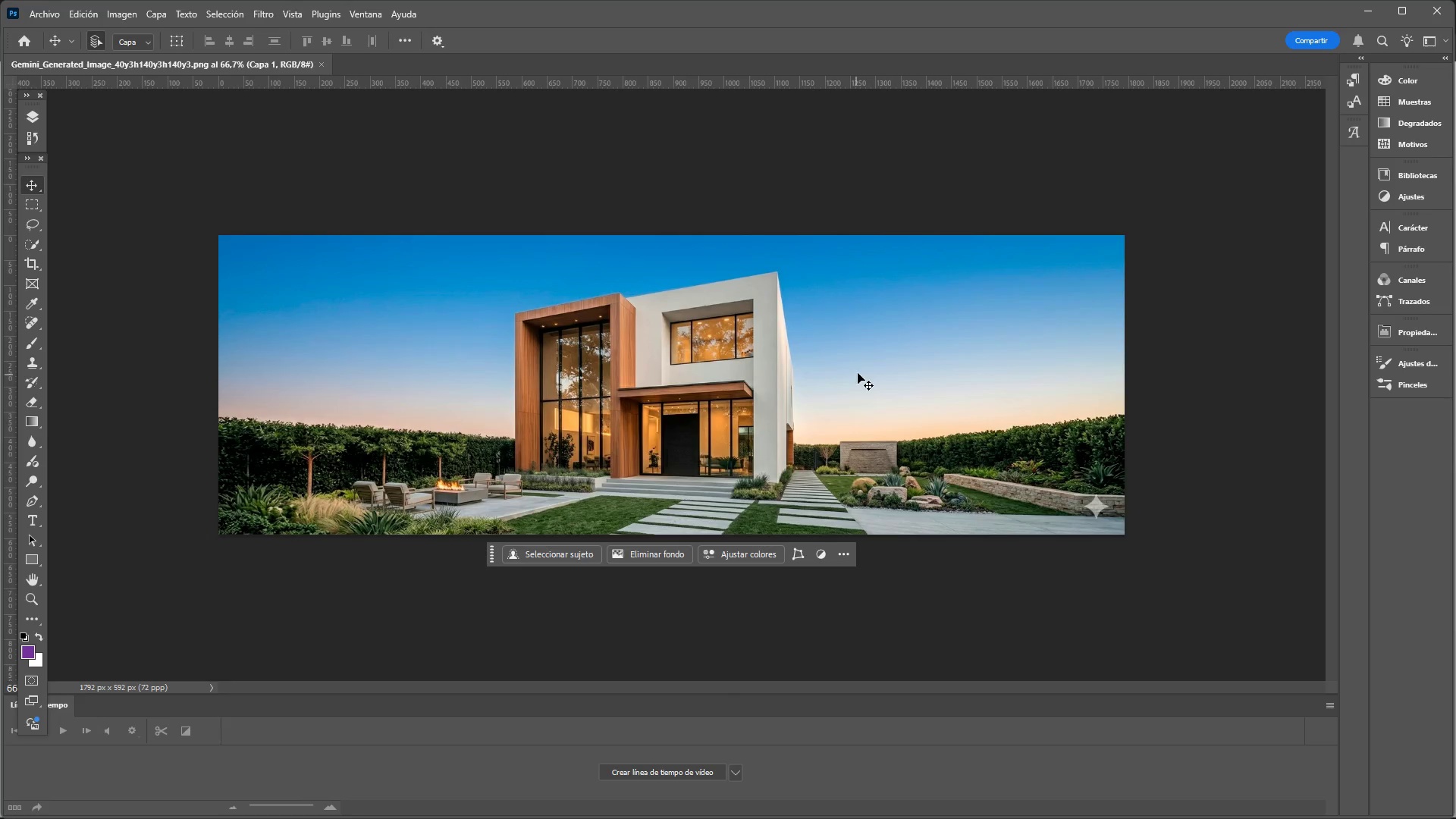 
left_click([733, 195])
 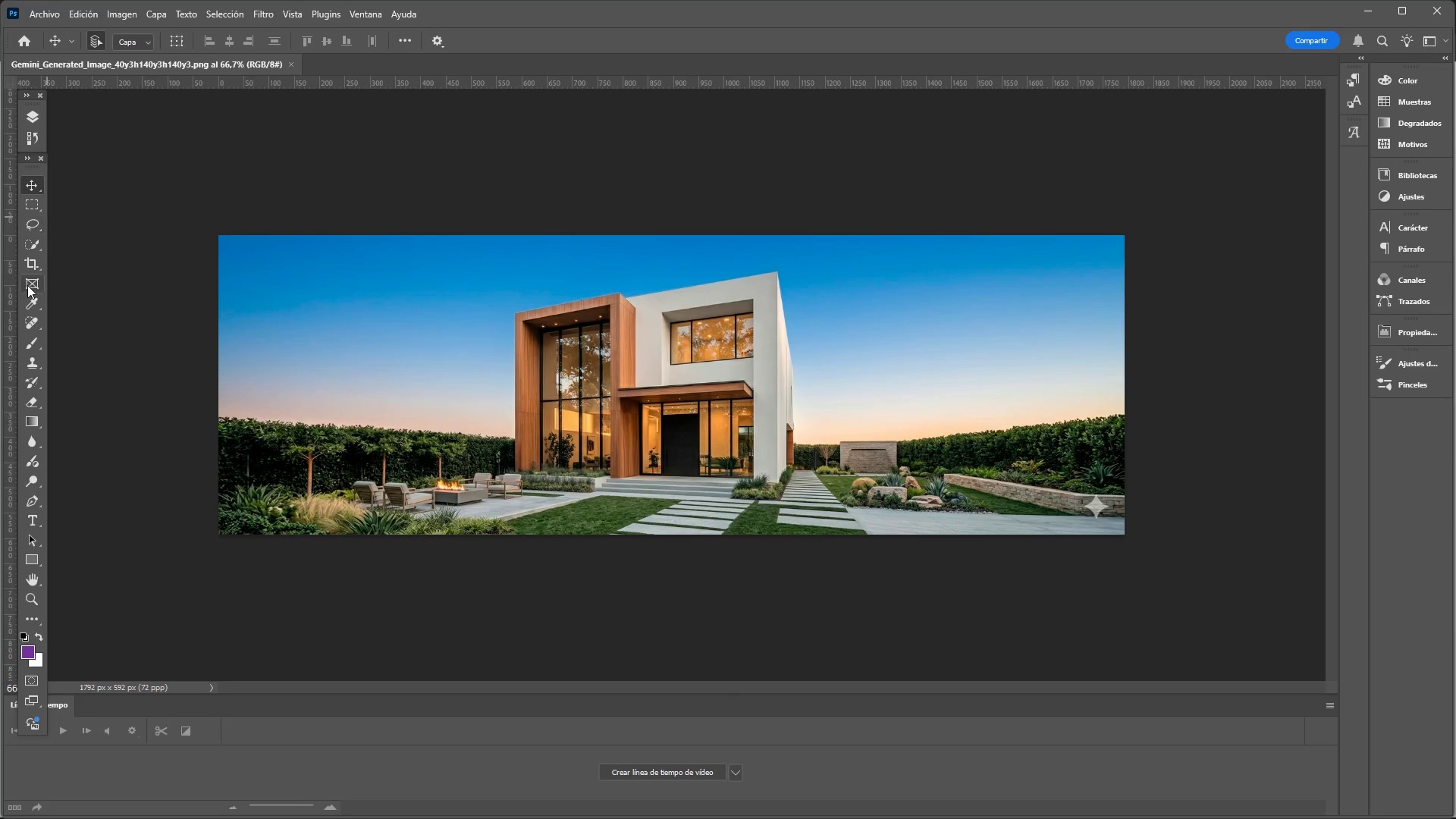 
left_click([29, 269])
 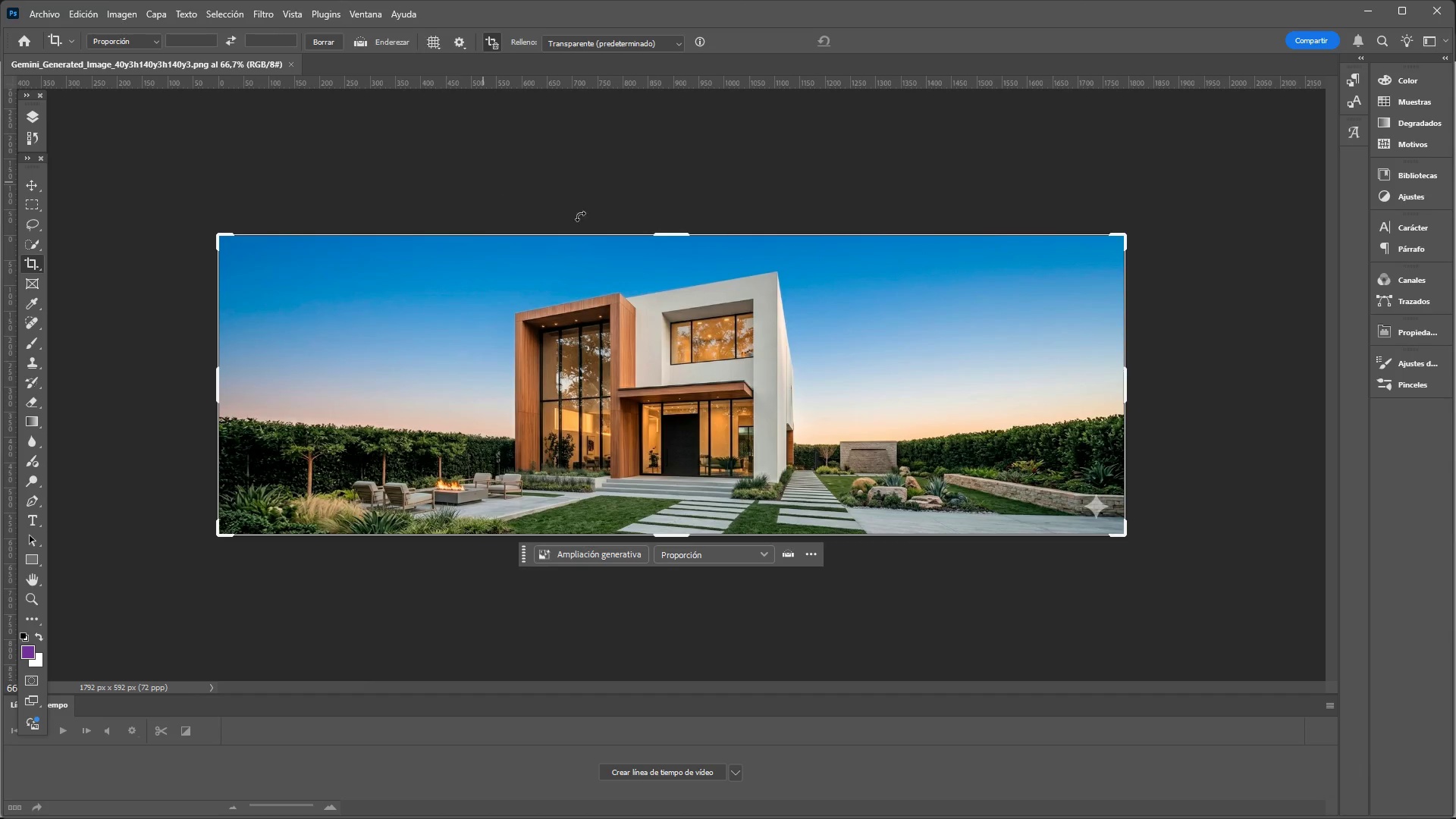 
hold_key(key=ControlLeft, duration=0.5)
hold_key(key=AltLeft, duration=0.5)
scroll: coordinate [702, 422], scroll_direction: down, amount: 4.0
 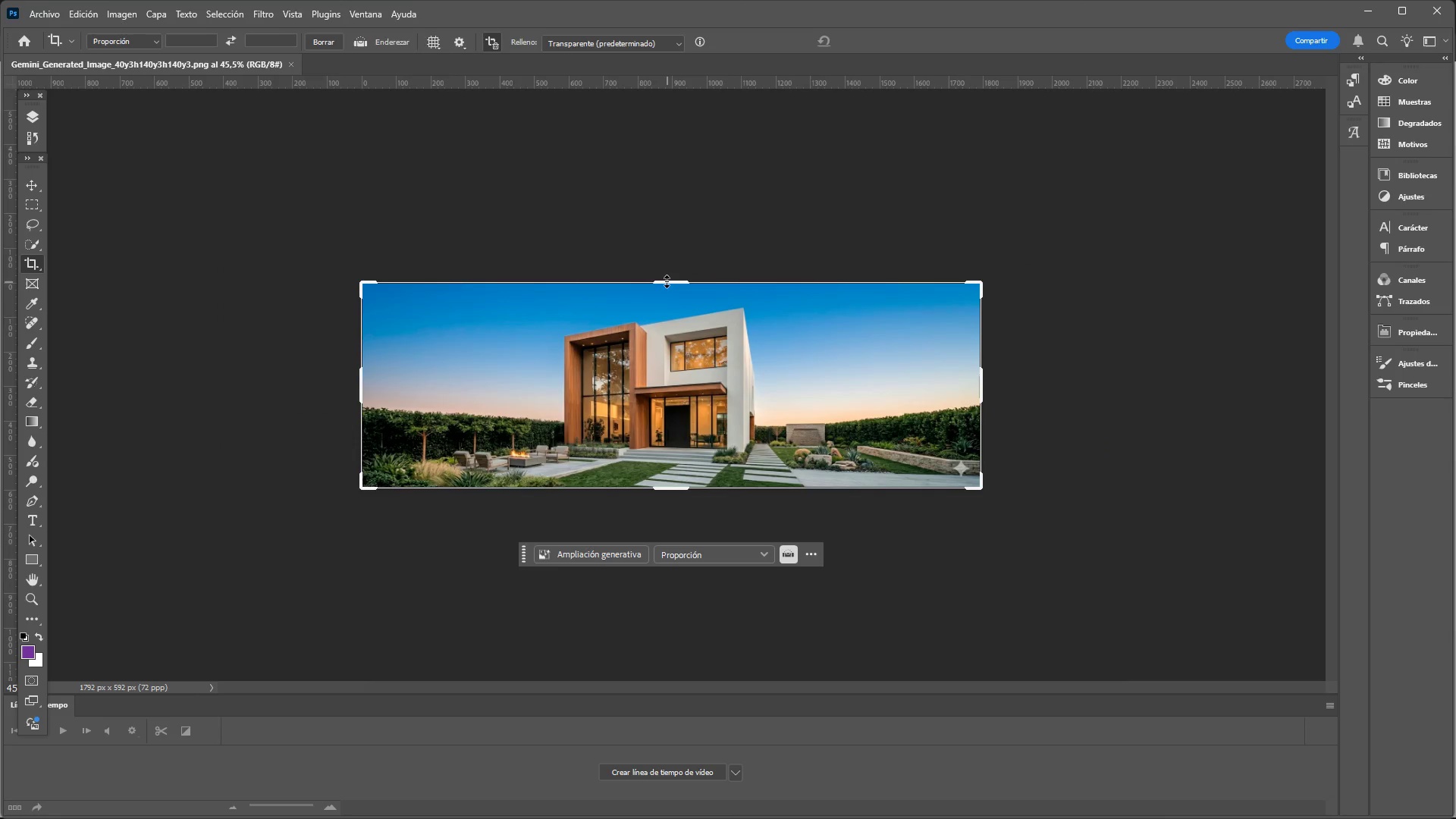 
left_click_drag(start_coordinate=[667, 281], to_coordinate=[674, 173])
 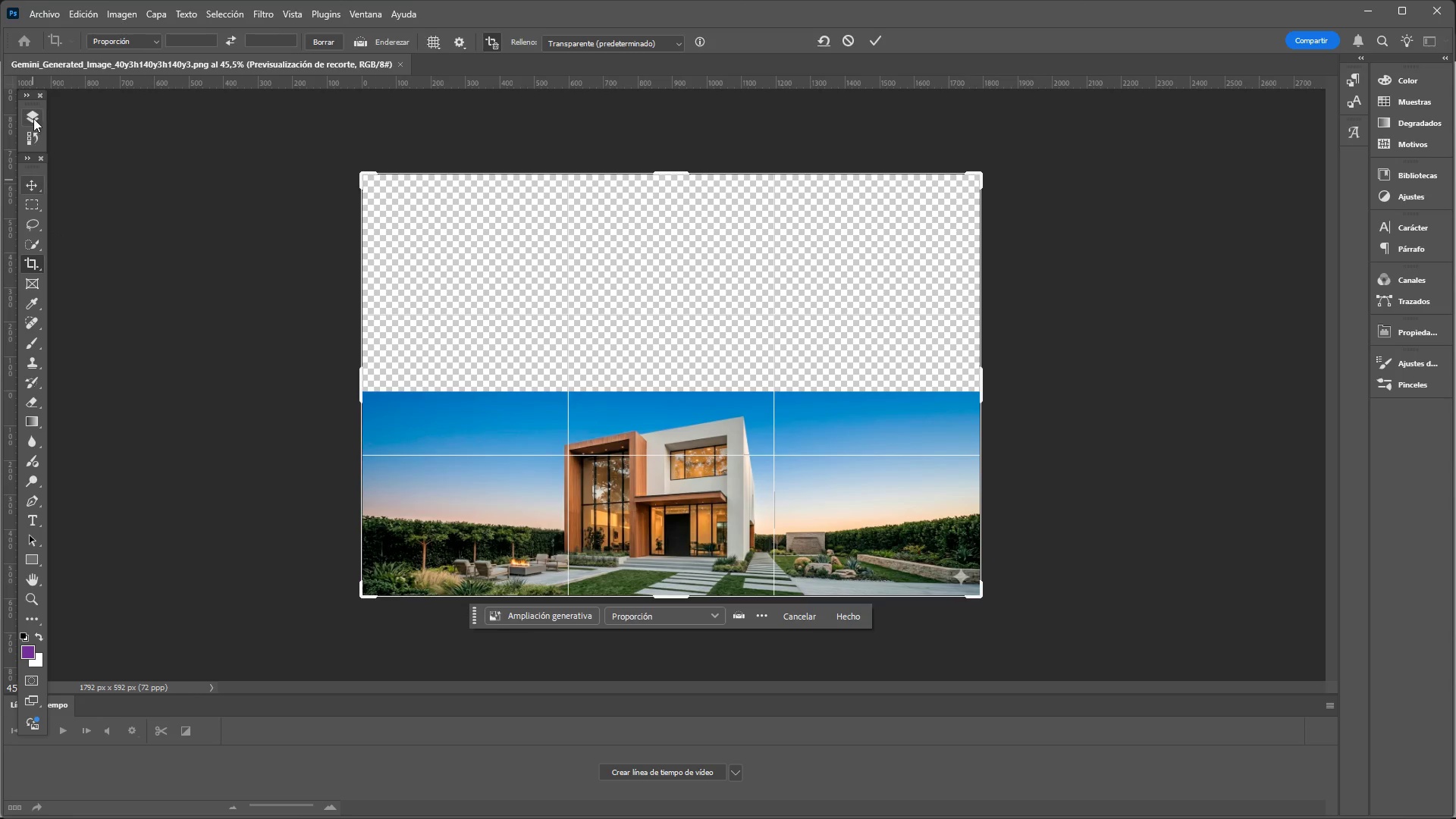 
double_click([153, 246])
 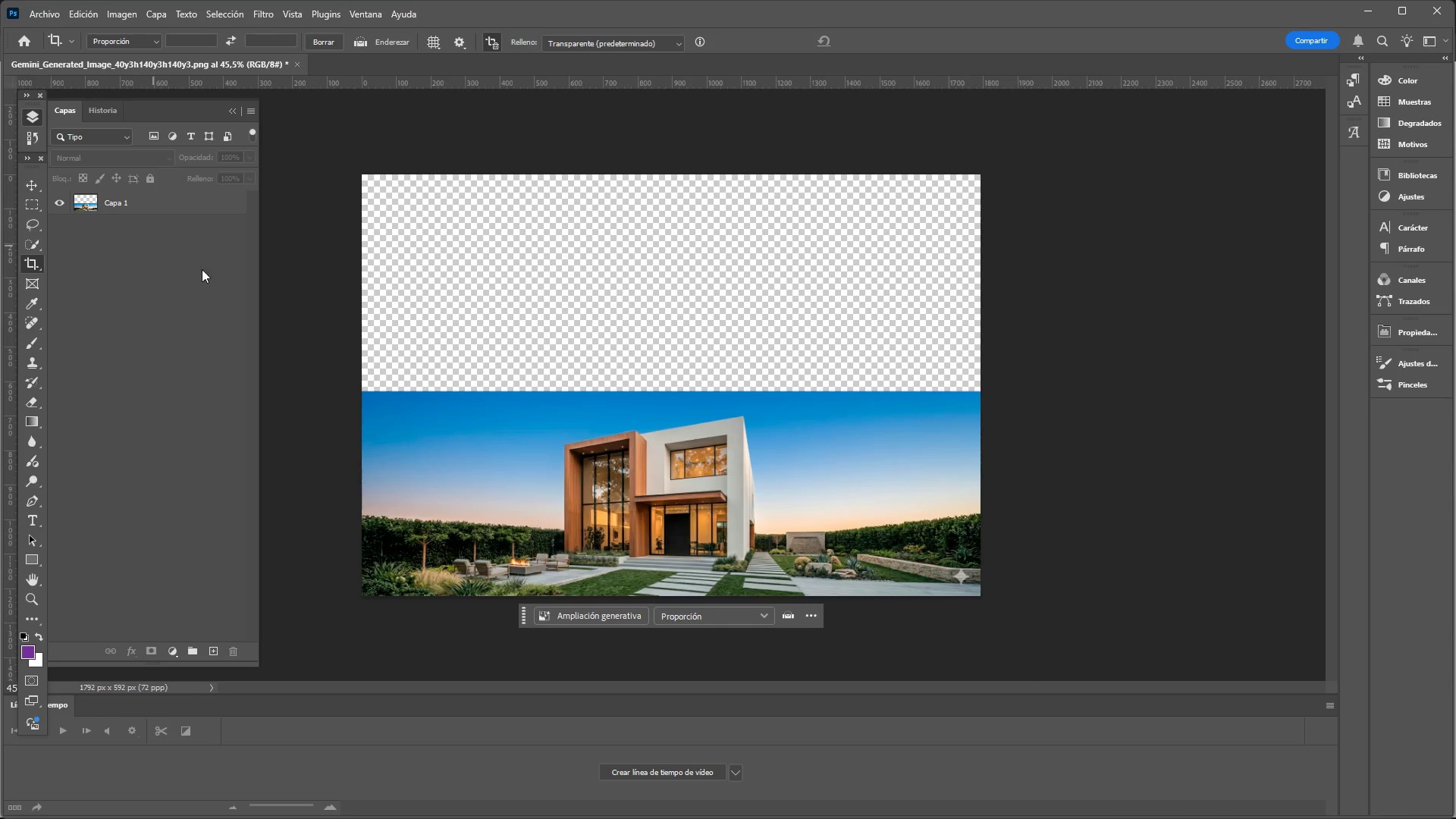 
left_click([323, 303])
 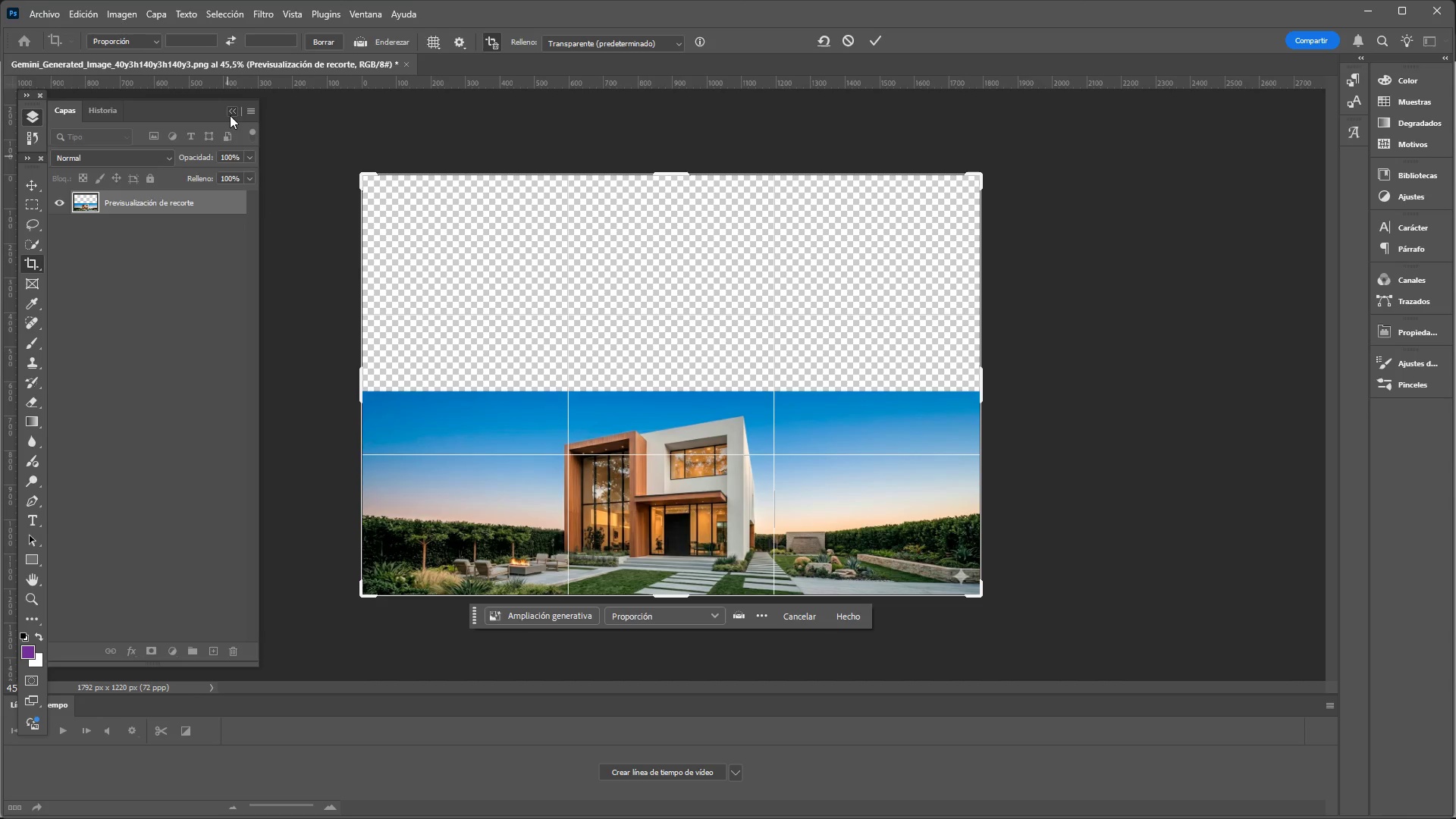 
double_click([260, 168])
 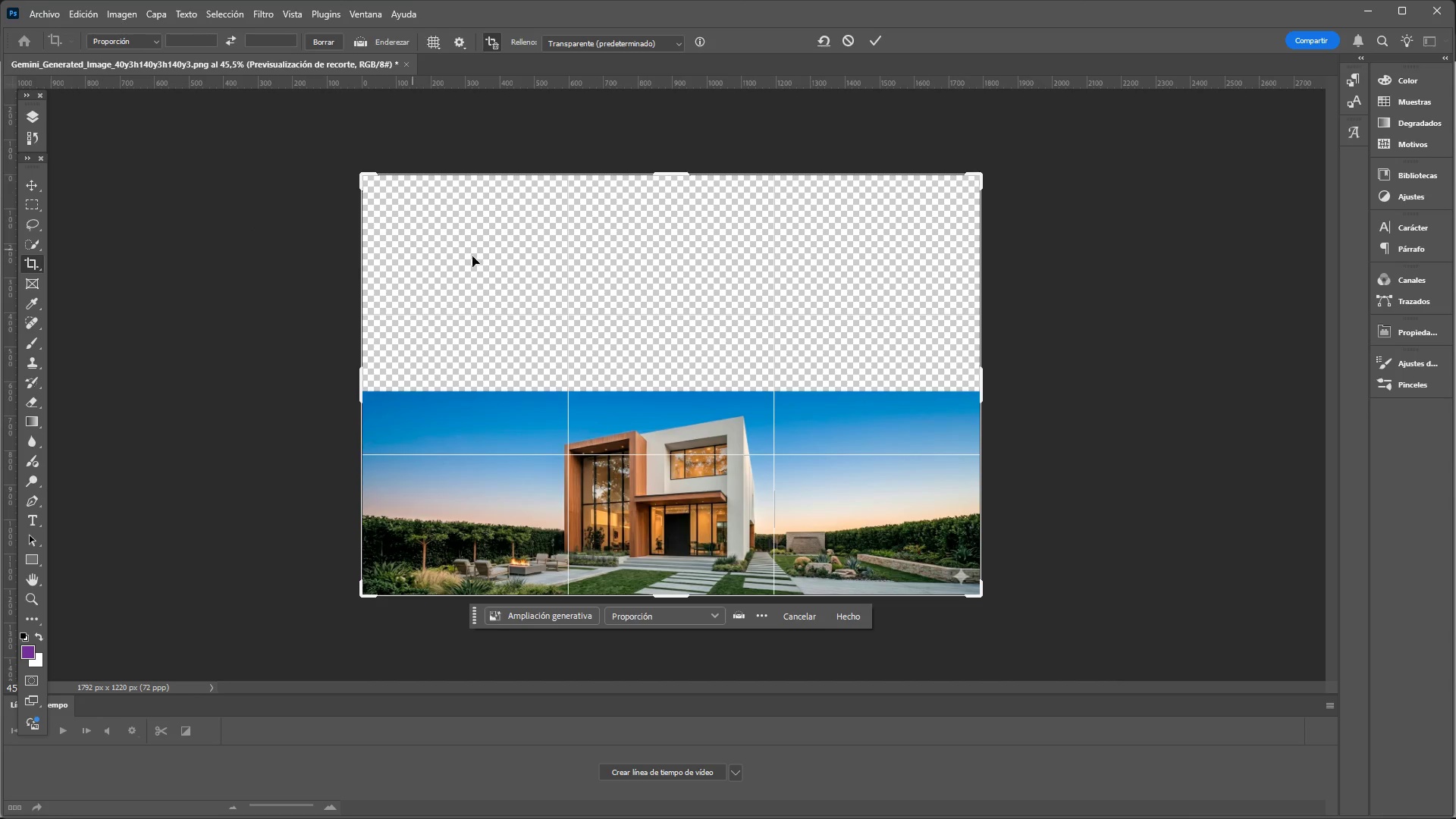 
double_click([539, 271])
 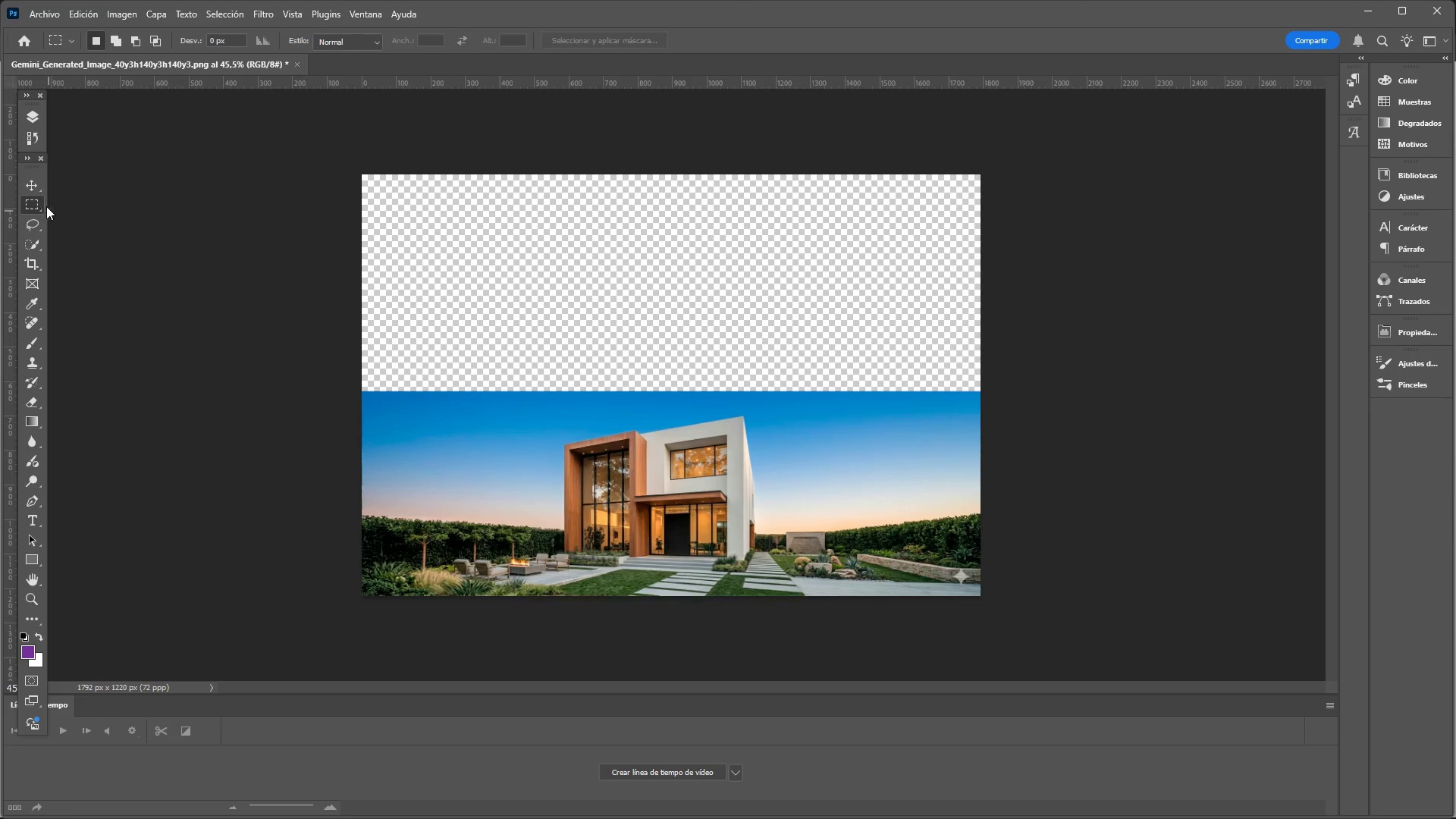 
left_click_drag(start_coordinate=[334, 164], to_coordinate=[1018, 407])
 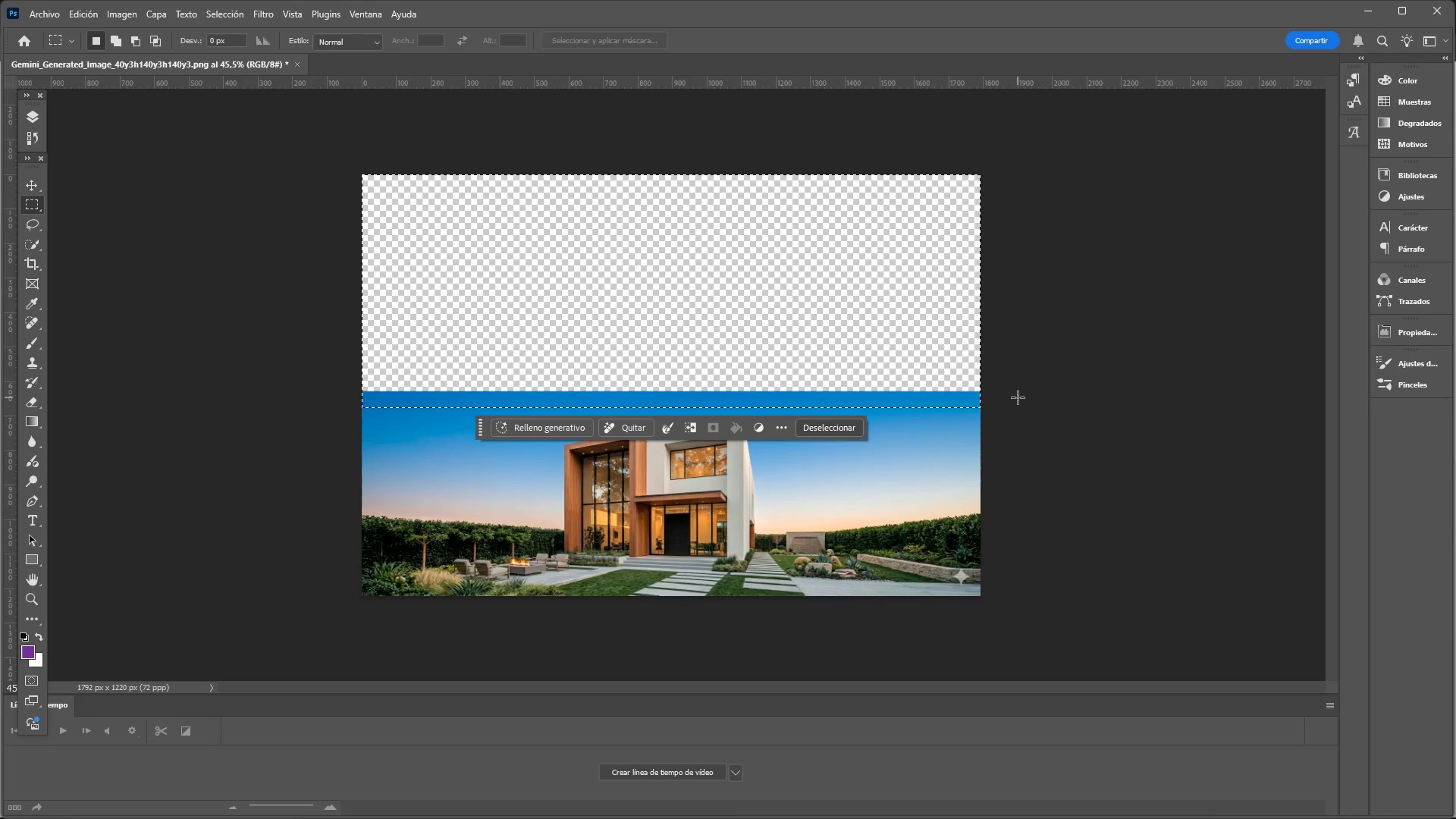 
key(Shift+F5)
 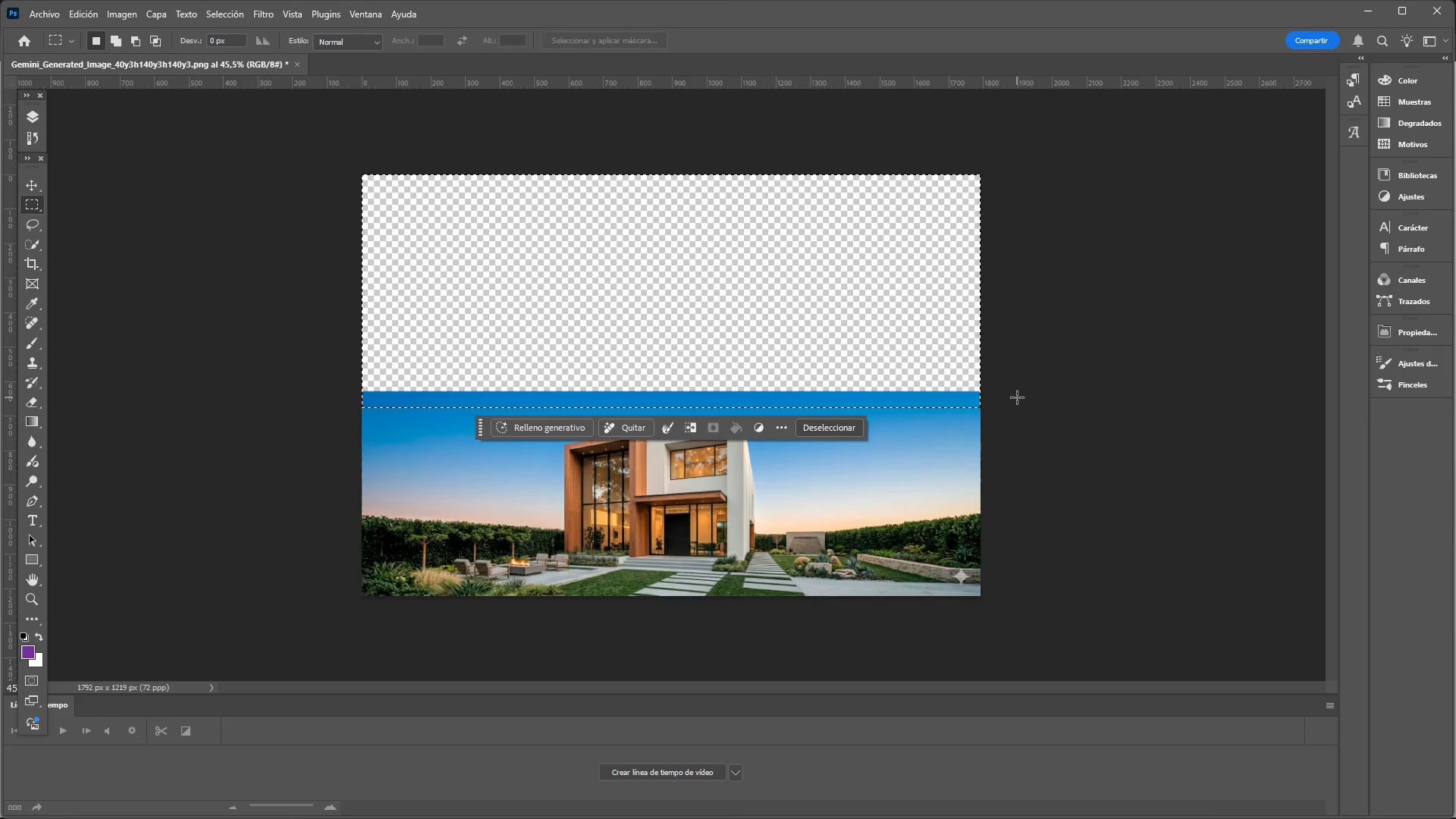 
key(Shift+F5)
 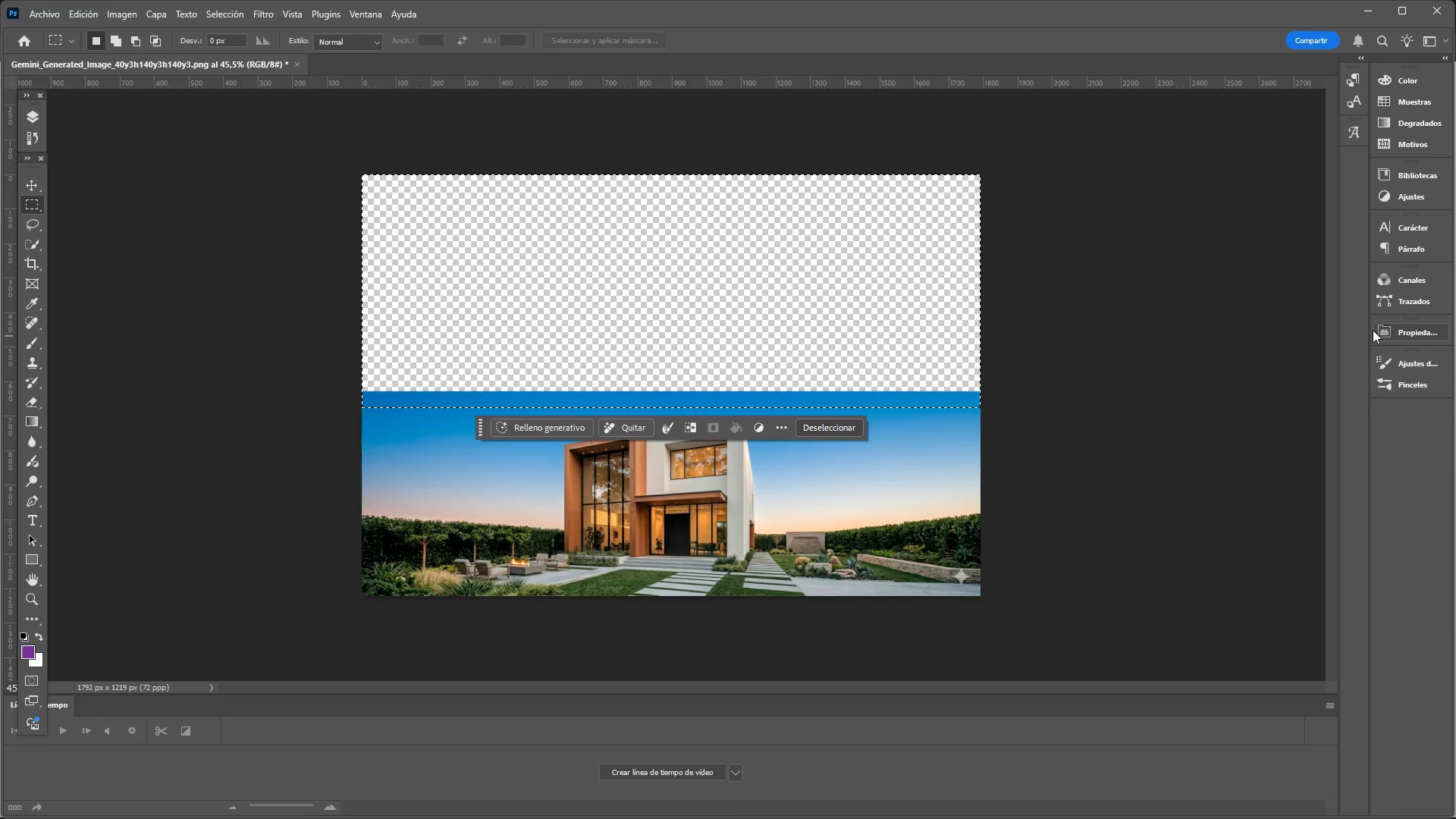 
left_click([364, 15])
 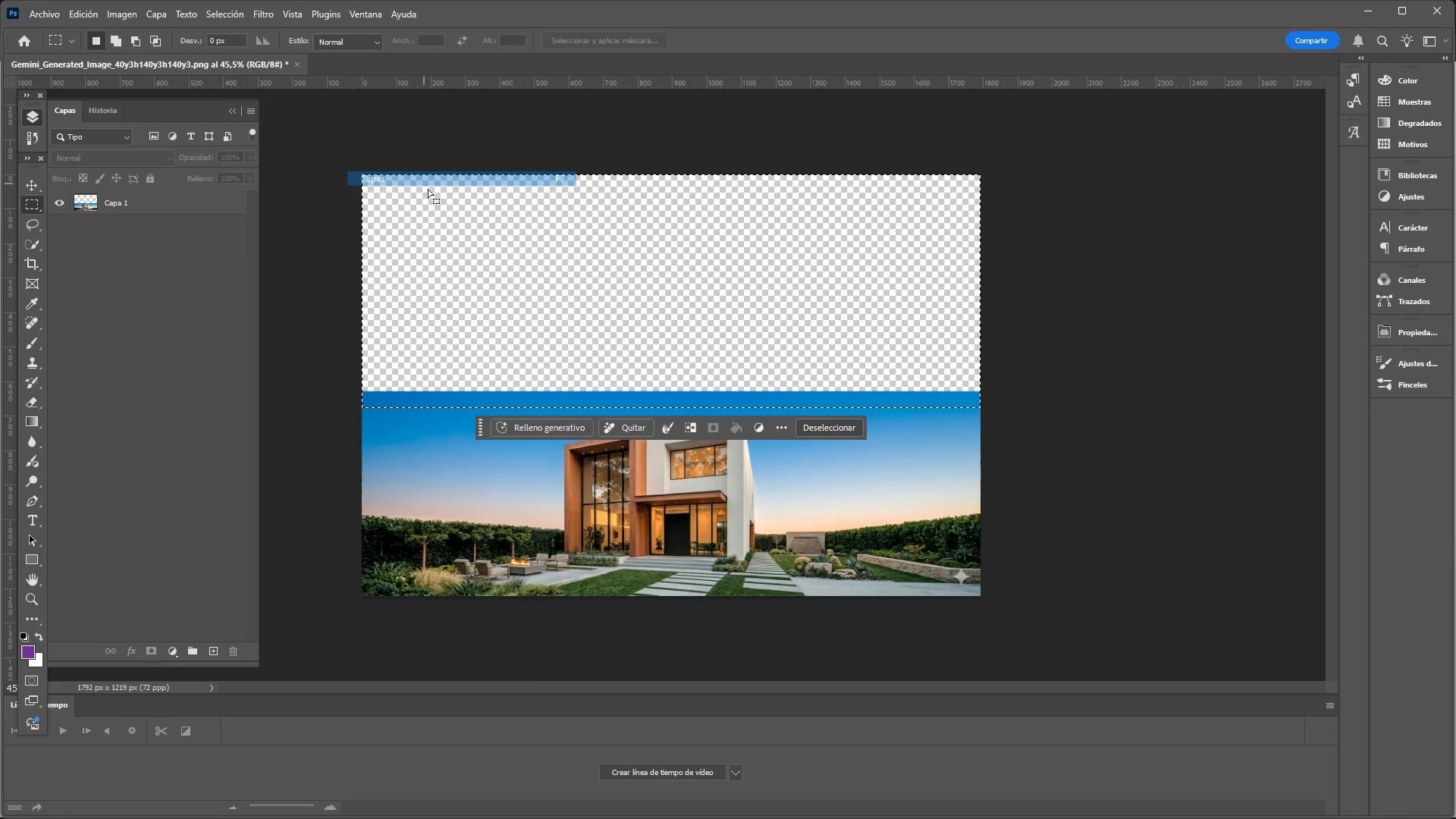 
left_click([188, 203])
 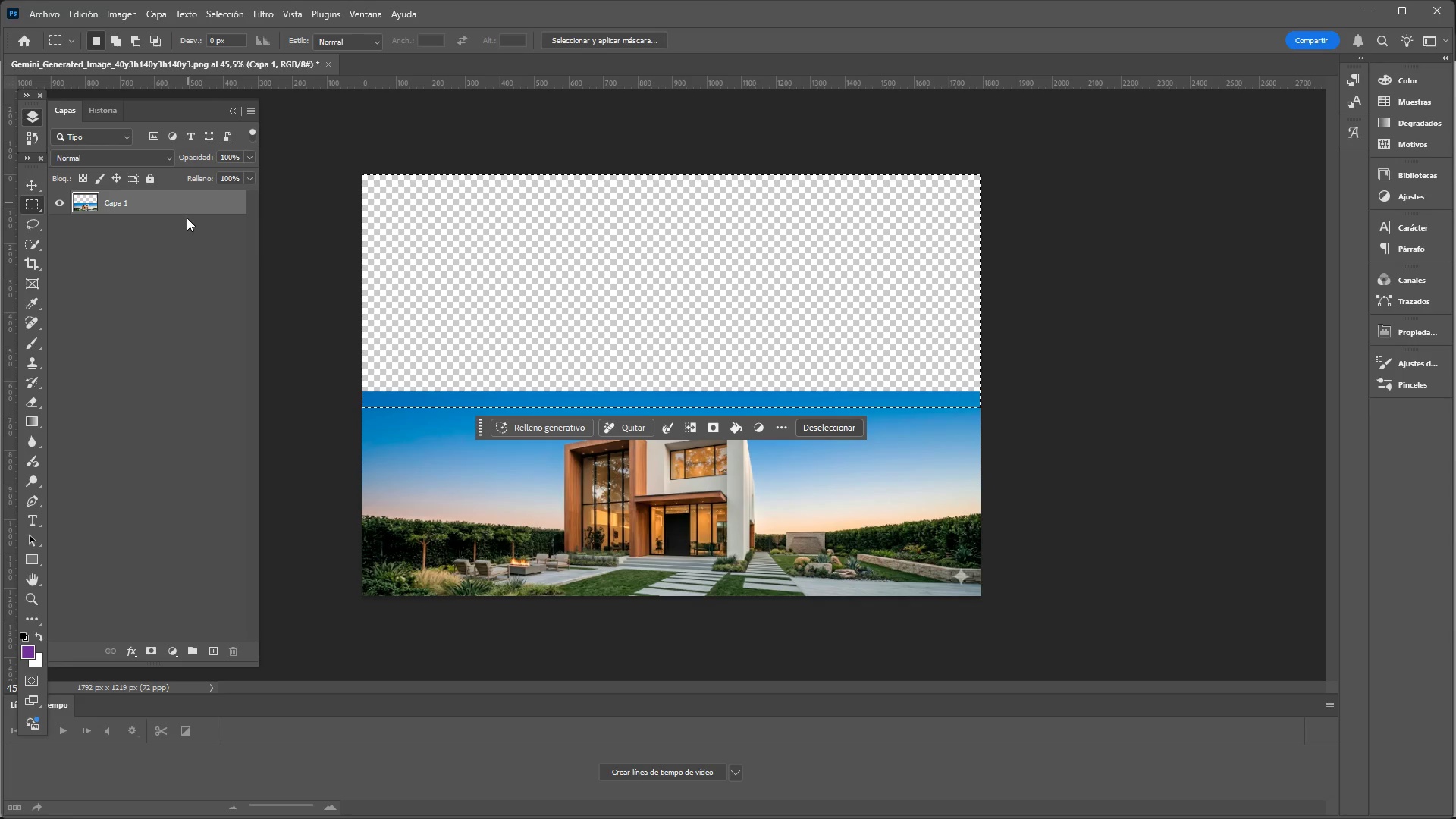 
hold_key(key=ShiftLeft, duration=0.56)
 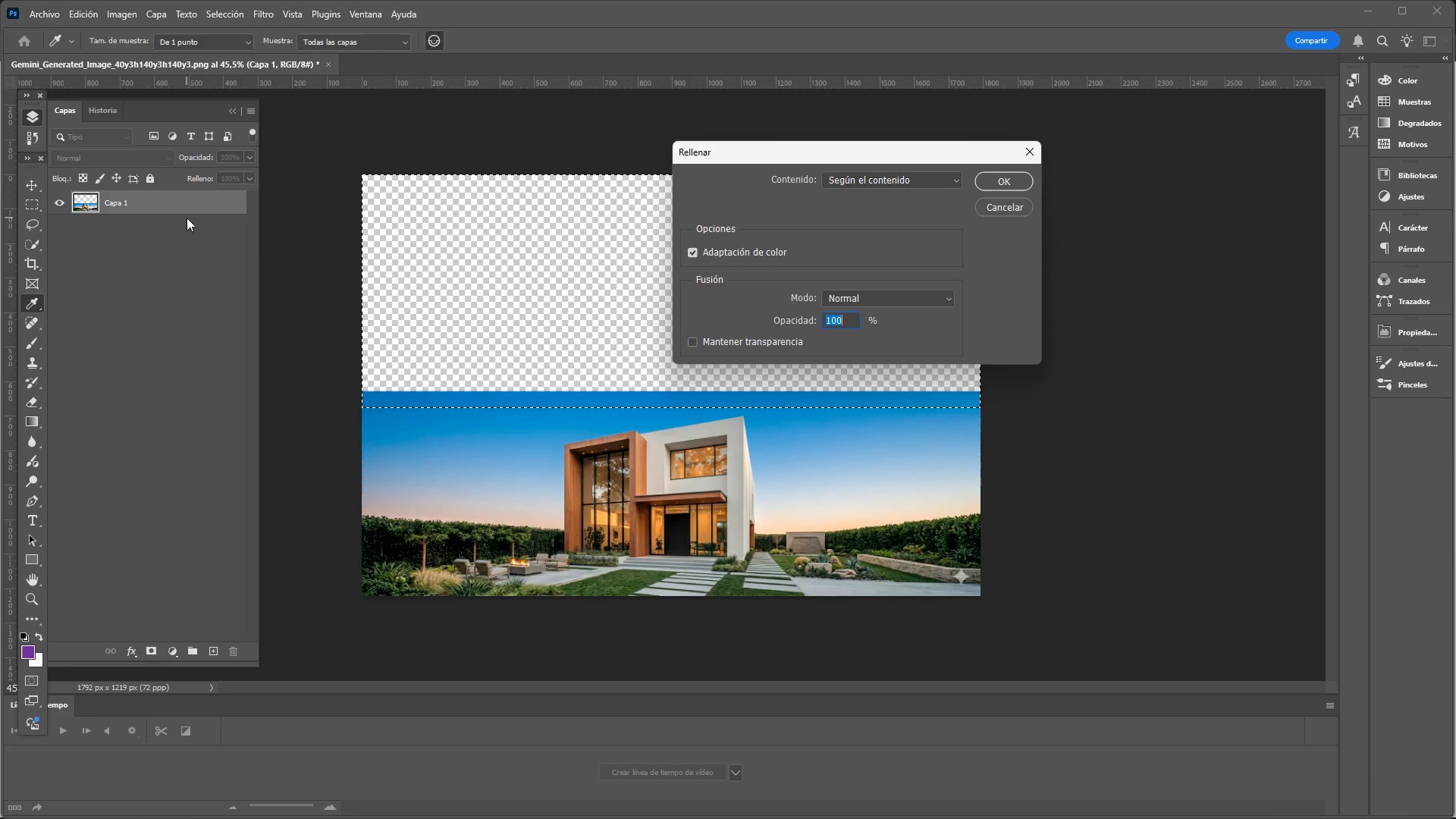 
wait(27.25)
 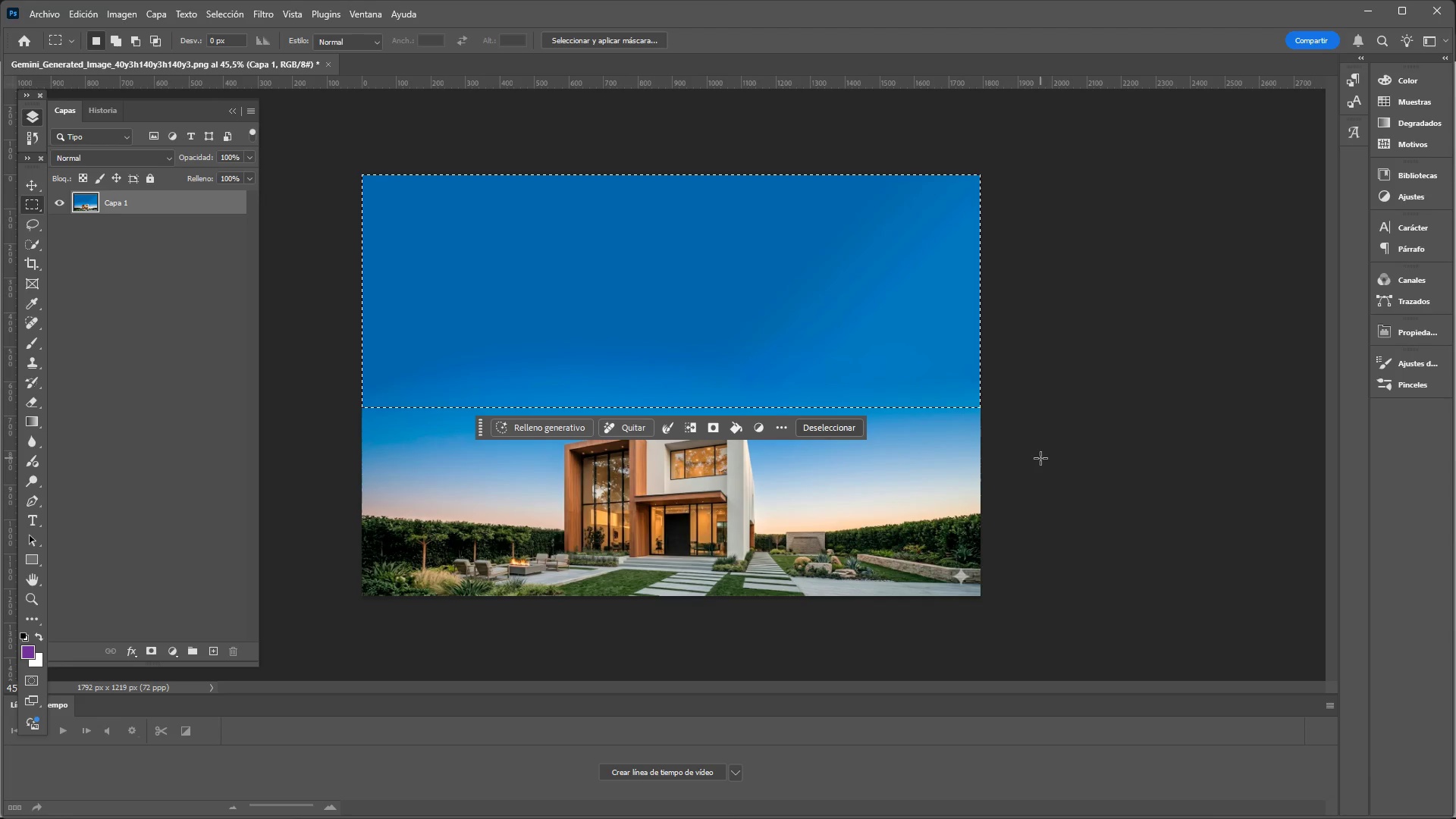 
key(Control+D)
 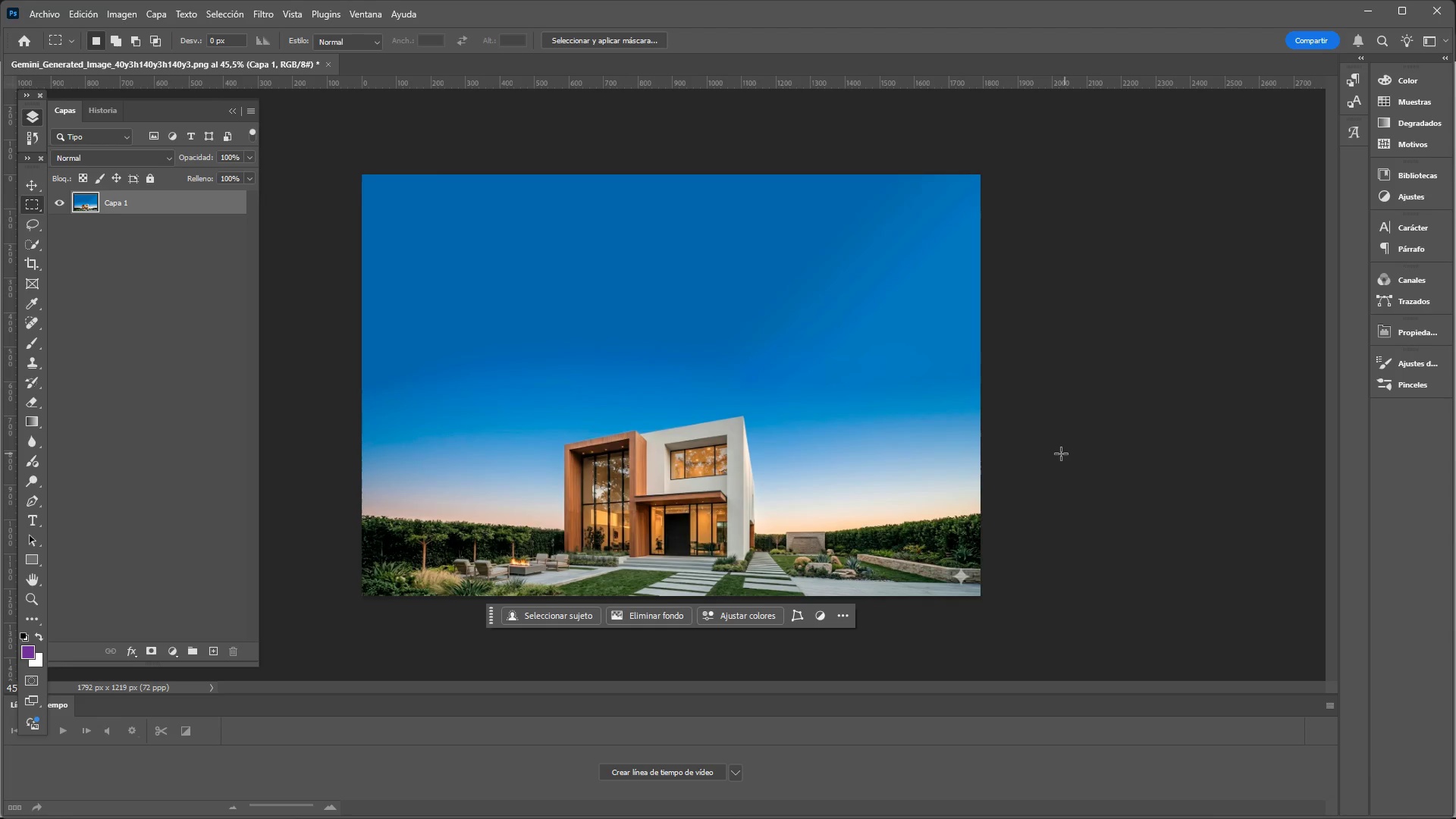 
hold_key(key=ControlLeft, duration=1.38)
hold_key(key=AltLeft, duration=1.38)
scroll: coordinate [788, 325], scroll_direction: up, amount: 1.0
 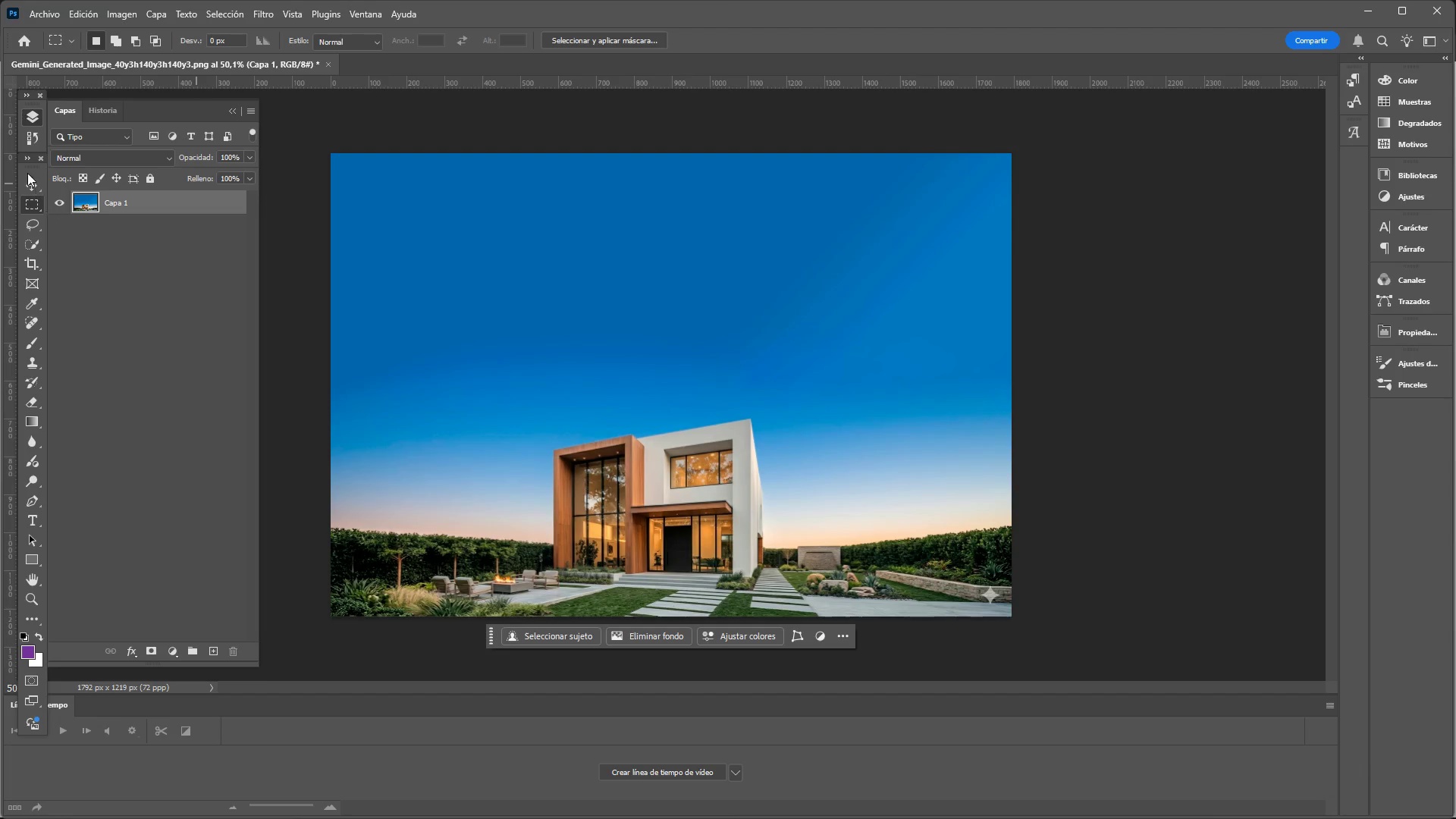 
double_click([111, 294])
 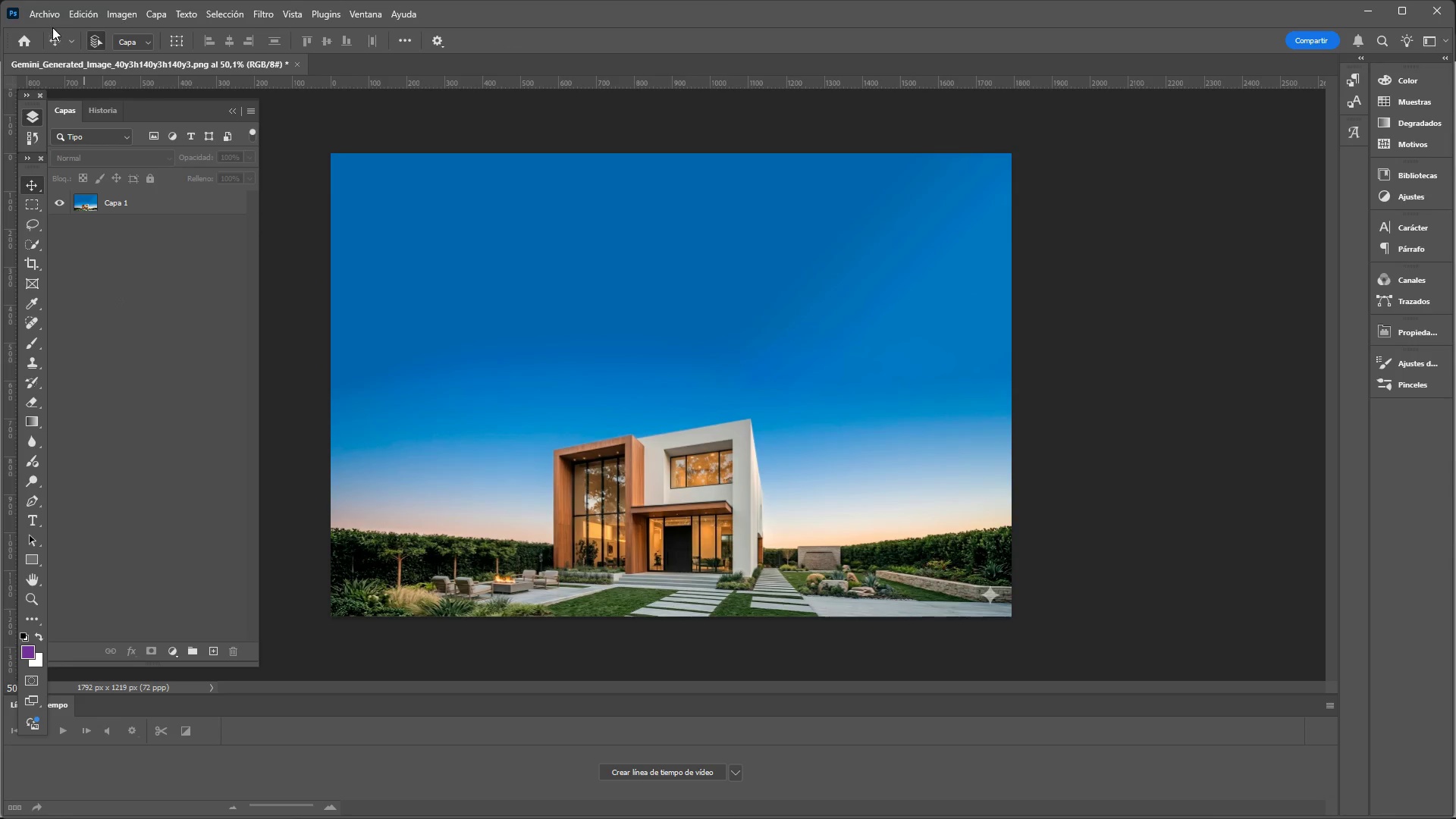 
left_click([52, 20])
 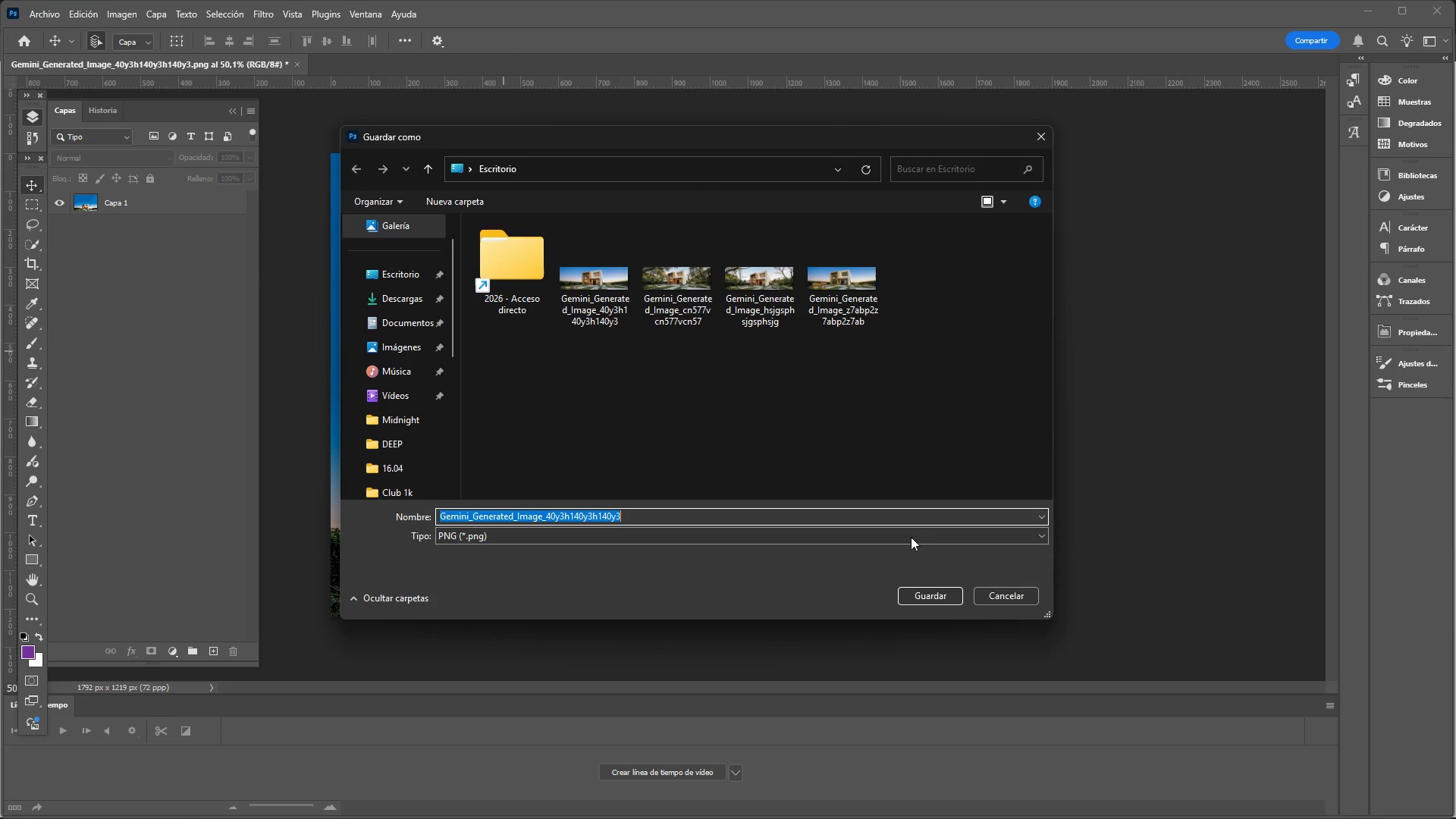 
wait(5.3)
 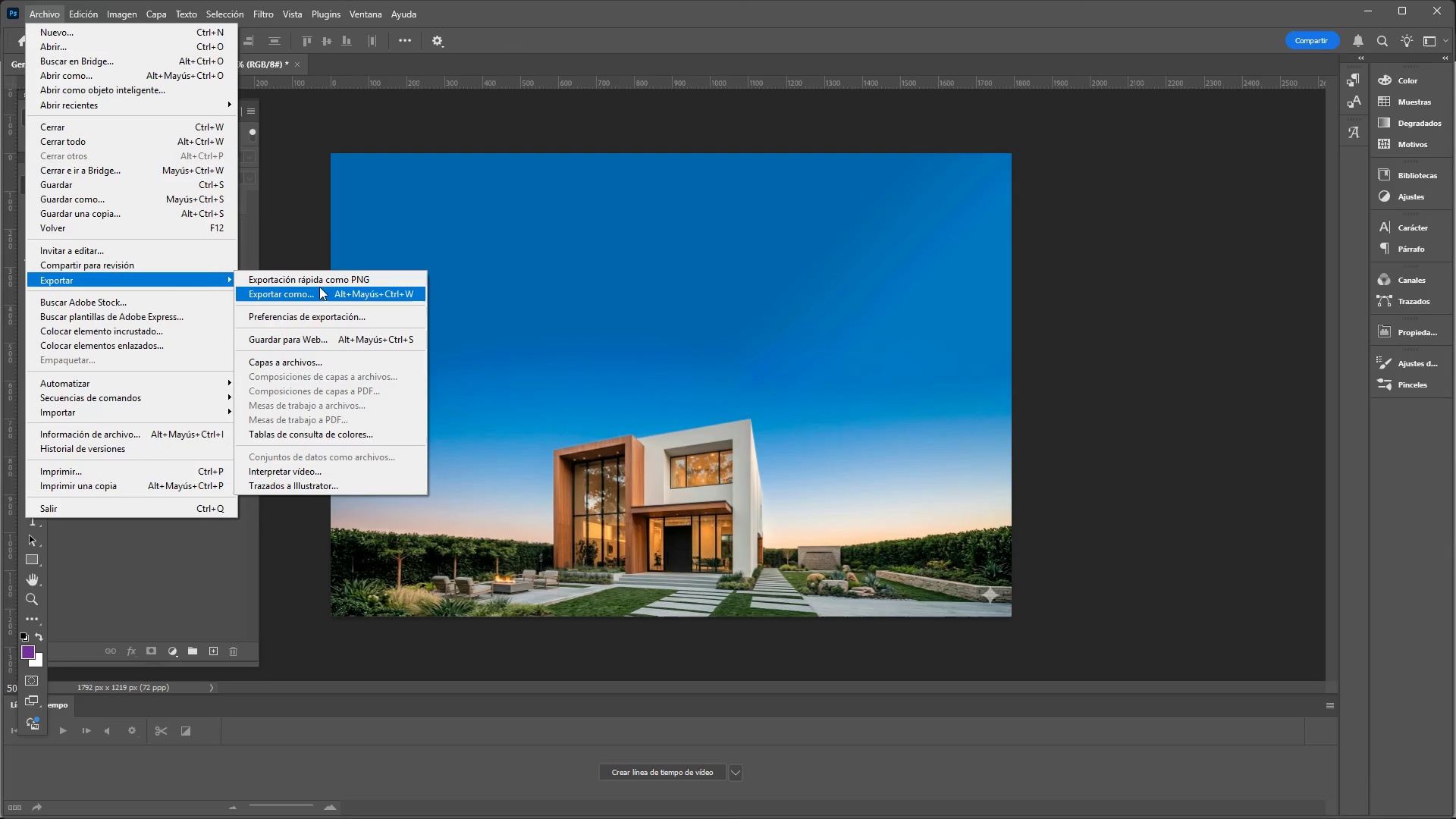 
left_click([777, 417])
 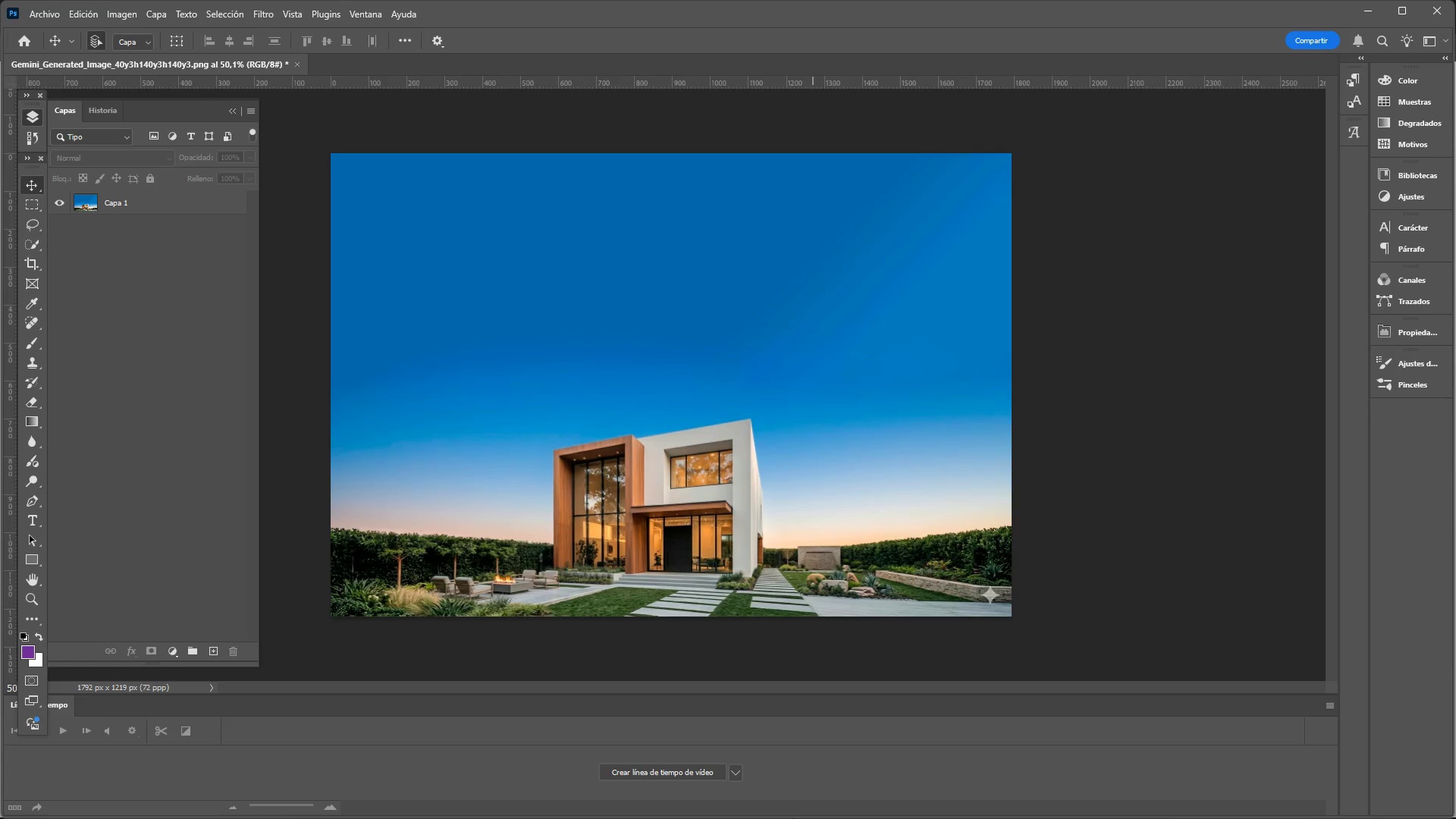 
key(Meta+MetaLeft)
 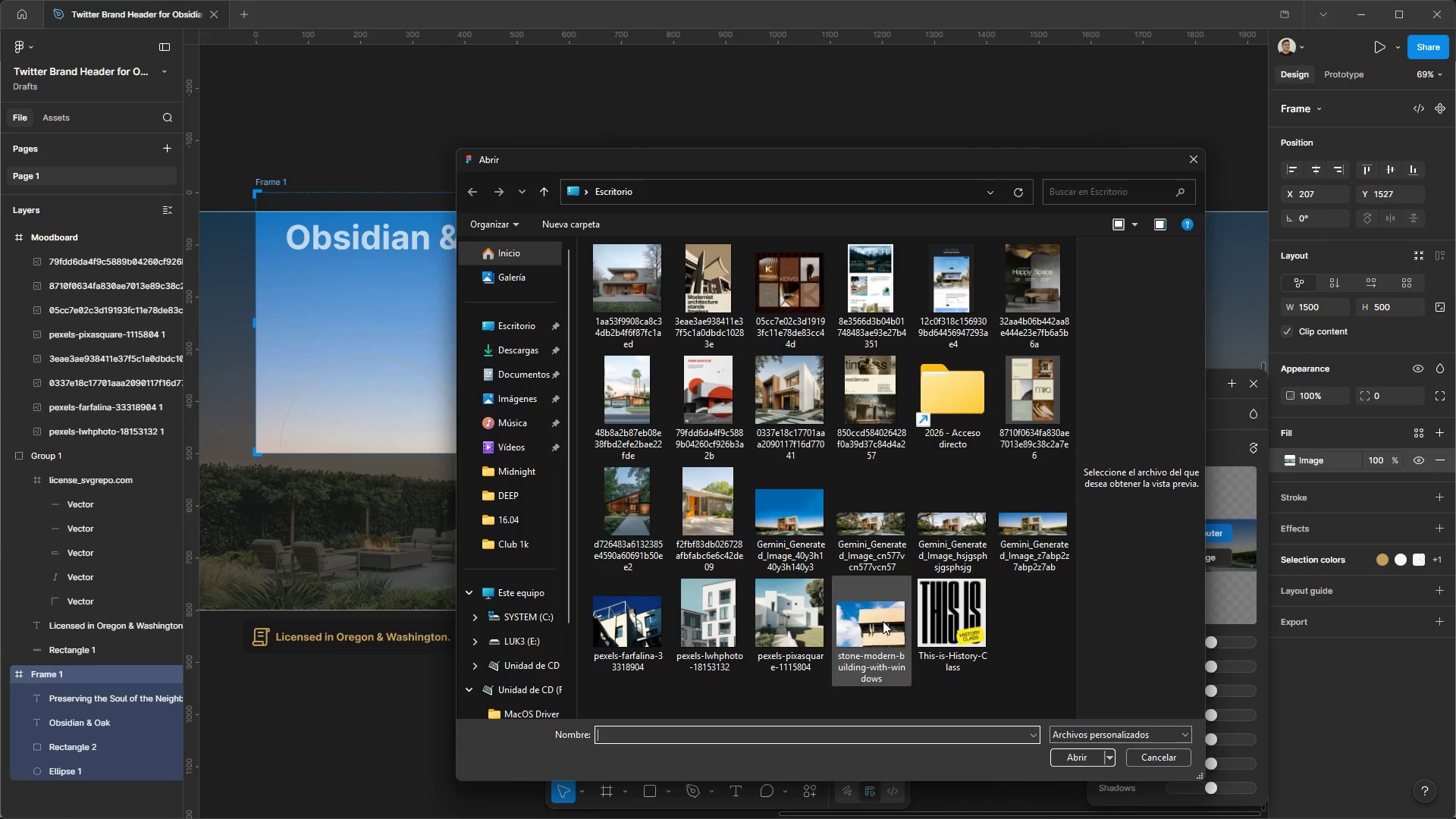 
wait(12.53)
 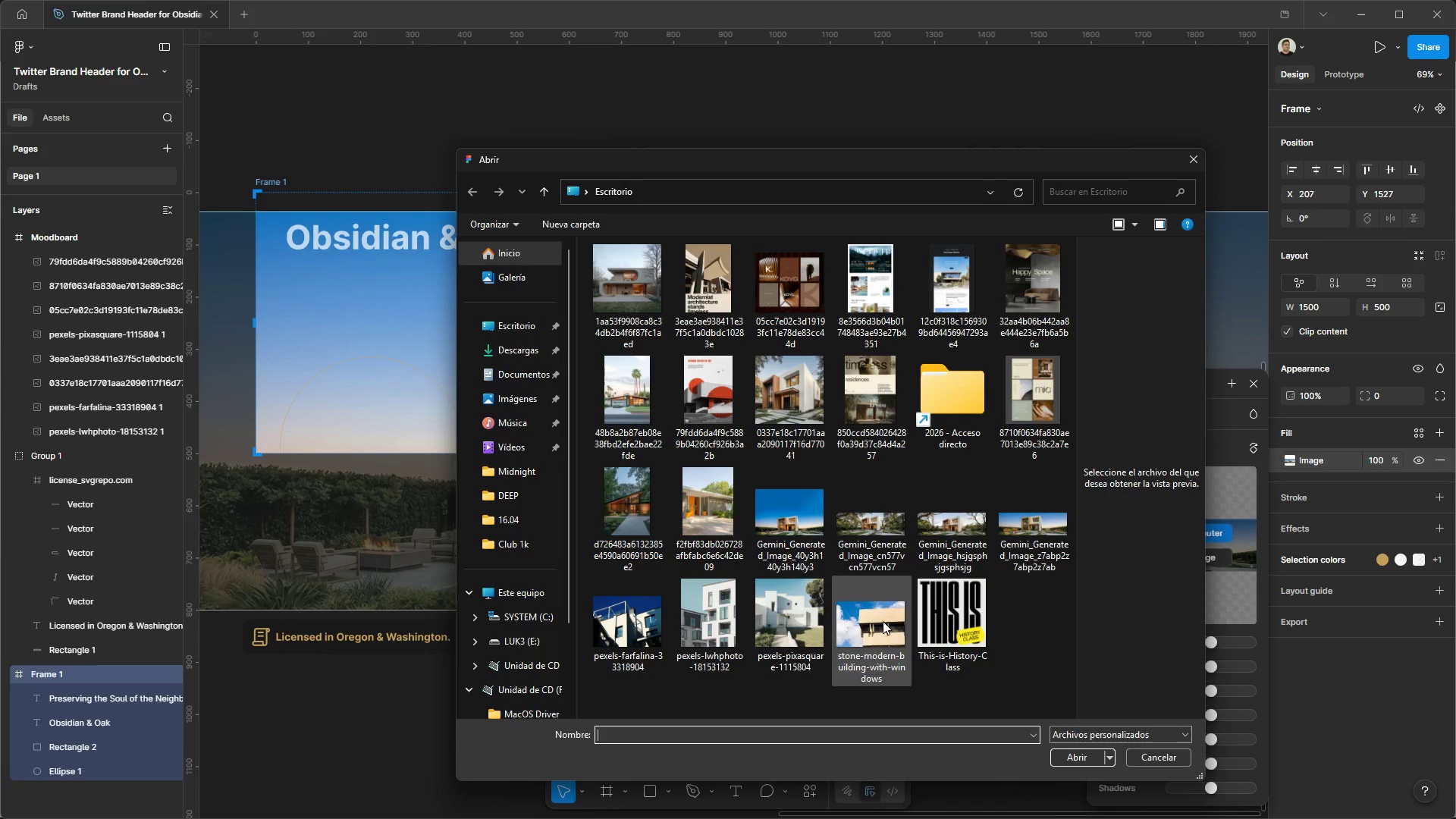 
left_click([1168, 449])
 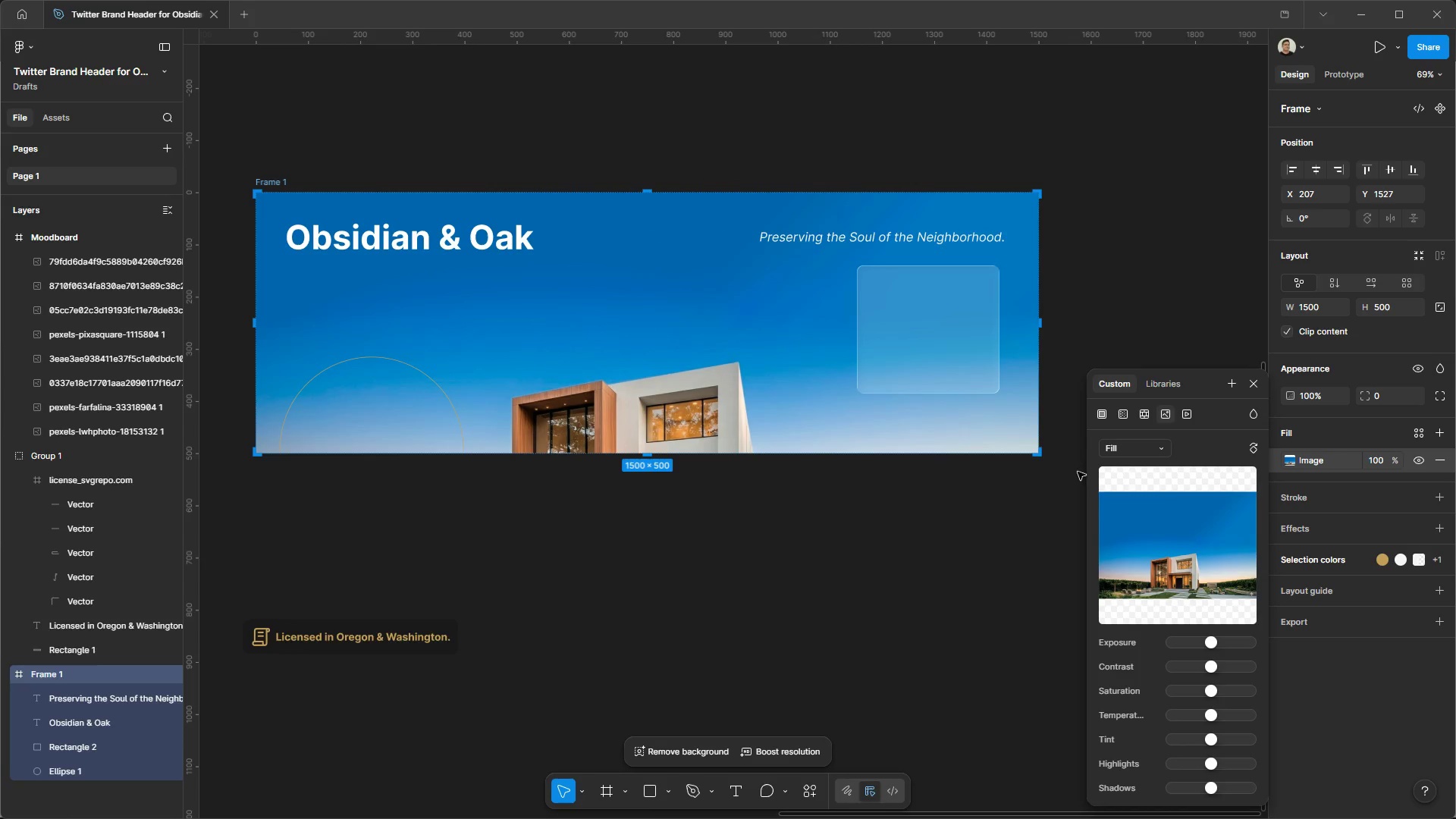 
left_click([910, 551])
 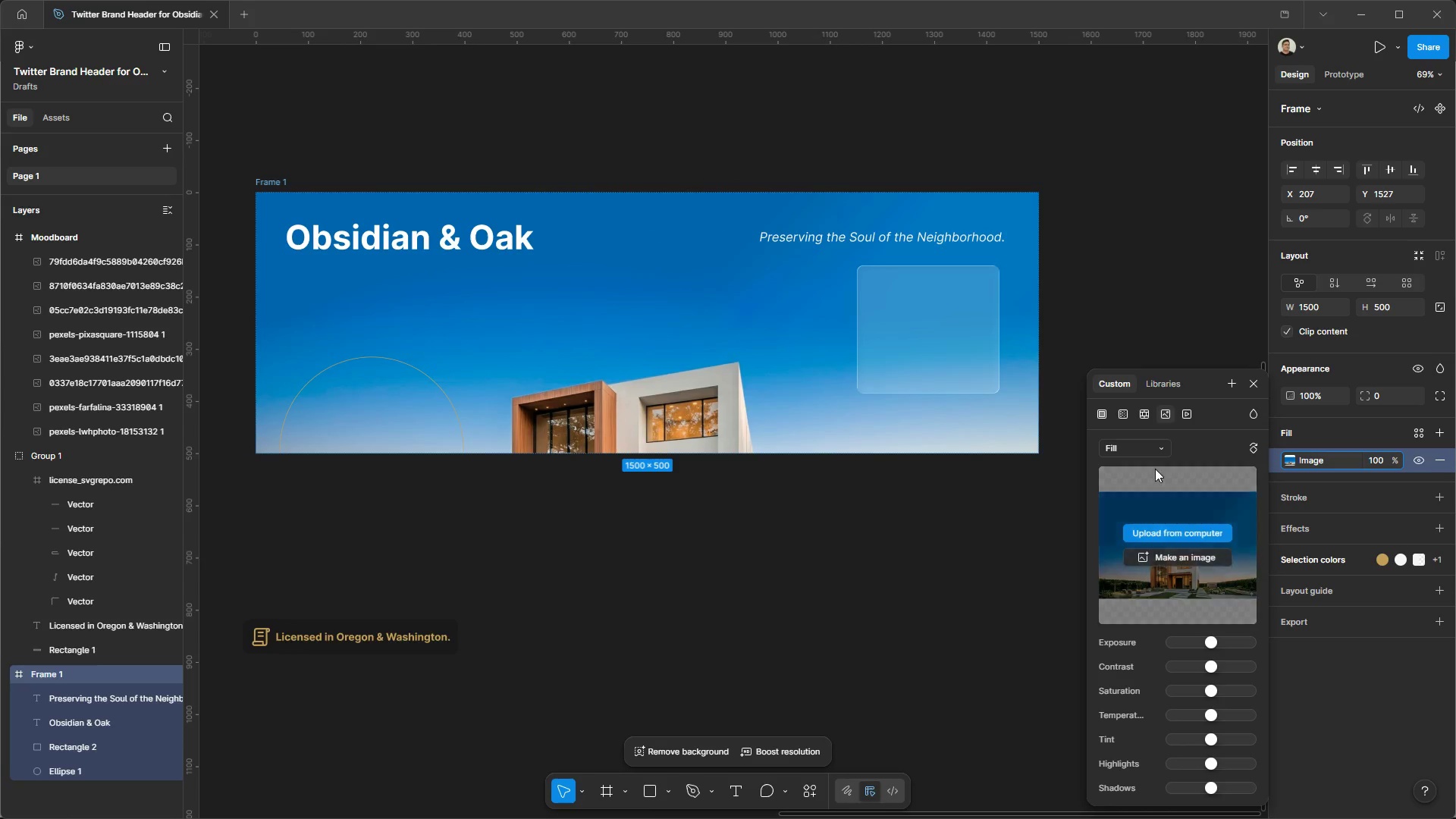 
left_click([1166, 447])
 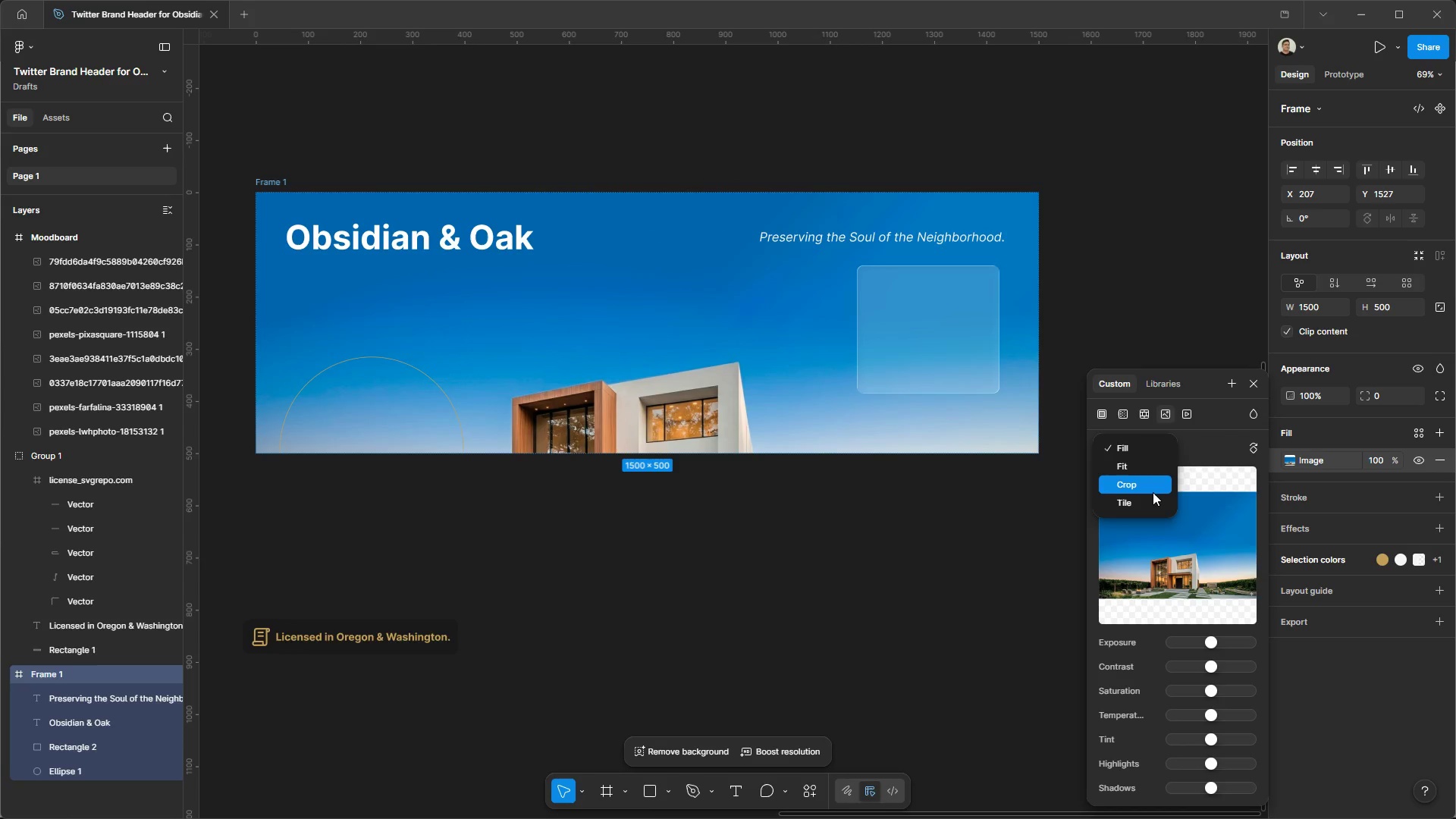 
left_click([1153, 492])
 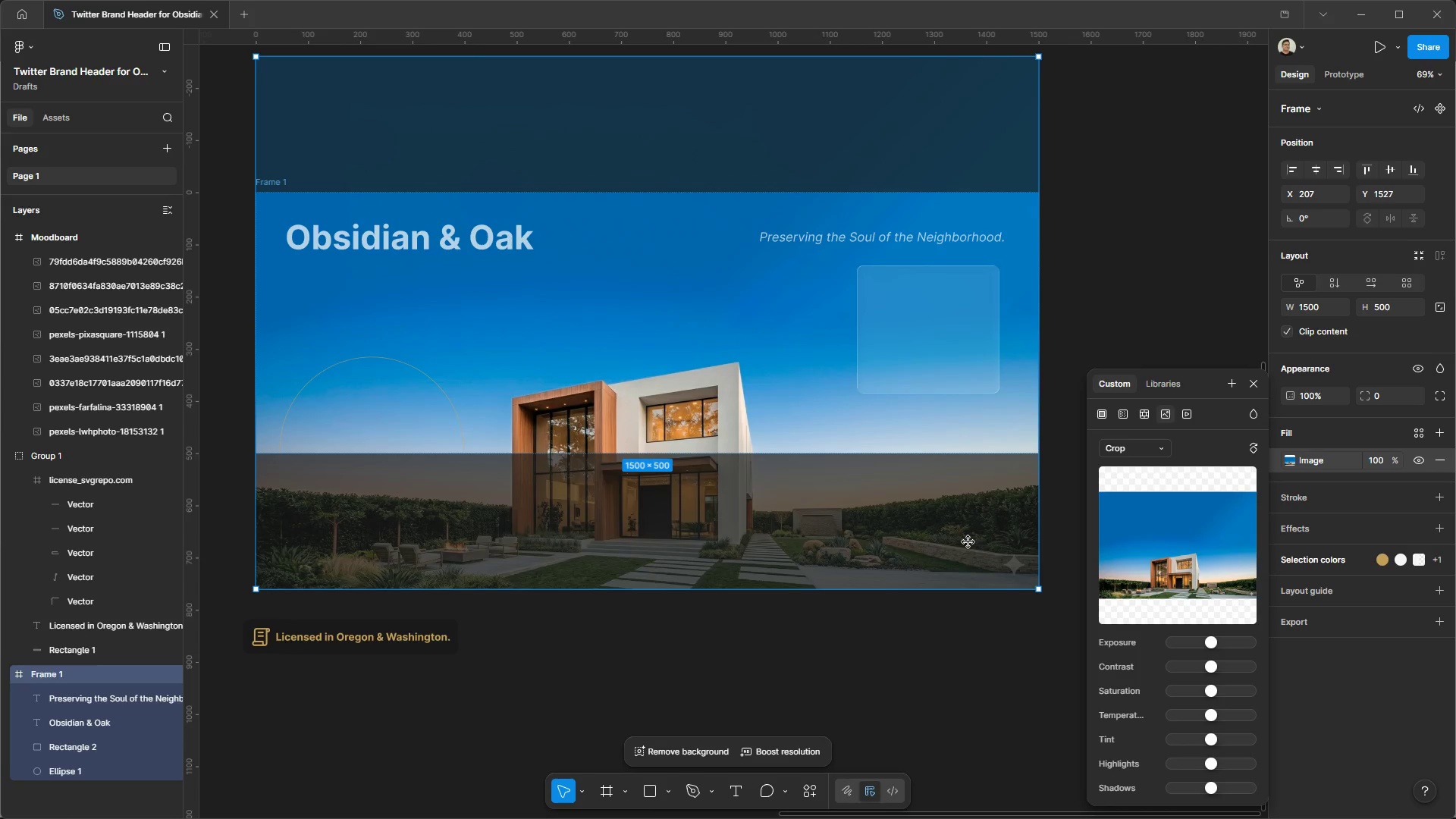 
hold_key(key=ControlLeft, duration=0.39)
hold_key(key=AltLeft, duration=0.33)
scroll: coordinate [682, 508], scroll_direction: down, amount: 1.0
 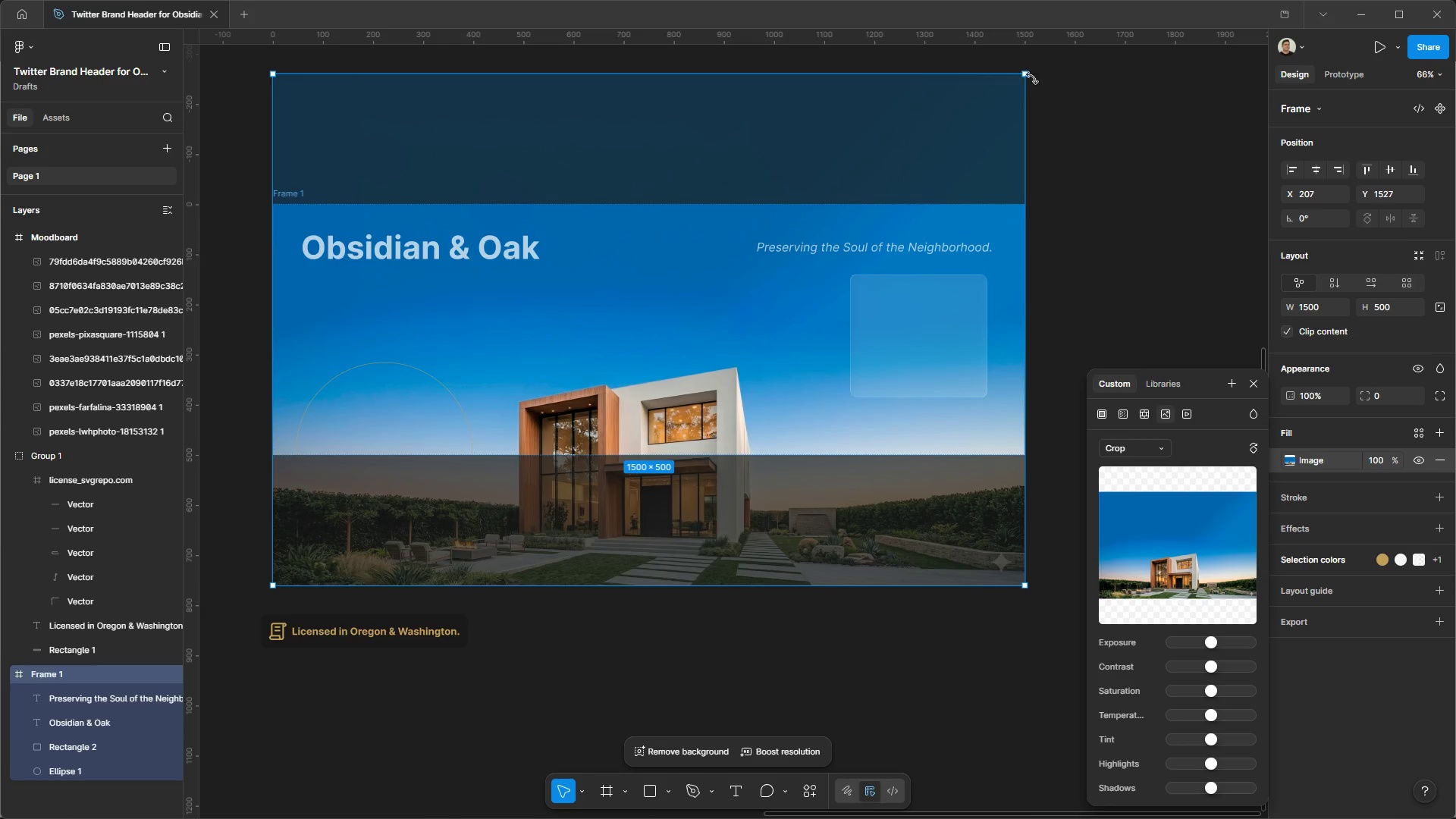 
left_click_drag(start_coordinate=[1029, 74], to_coordinate=[1037, 67])
 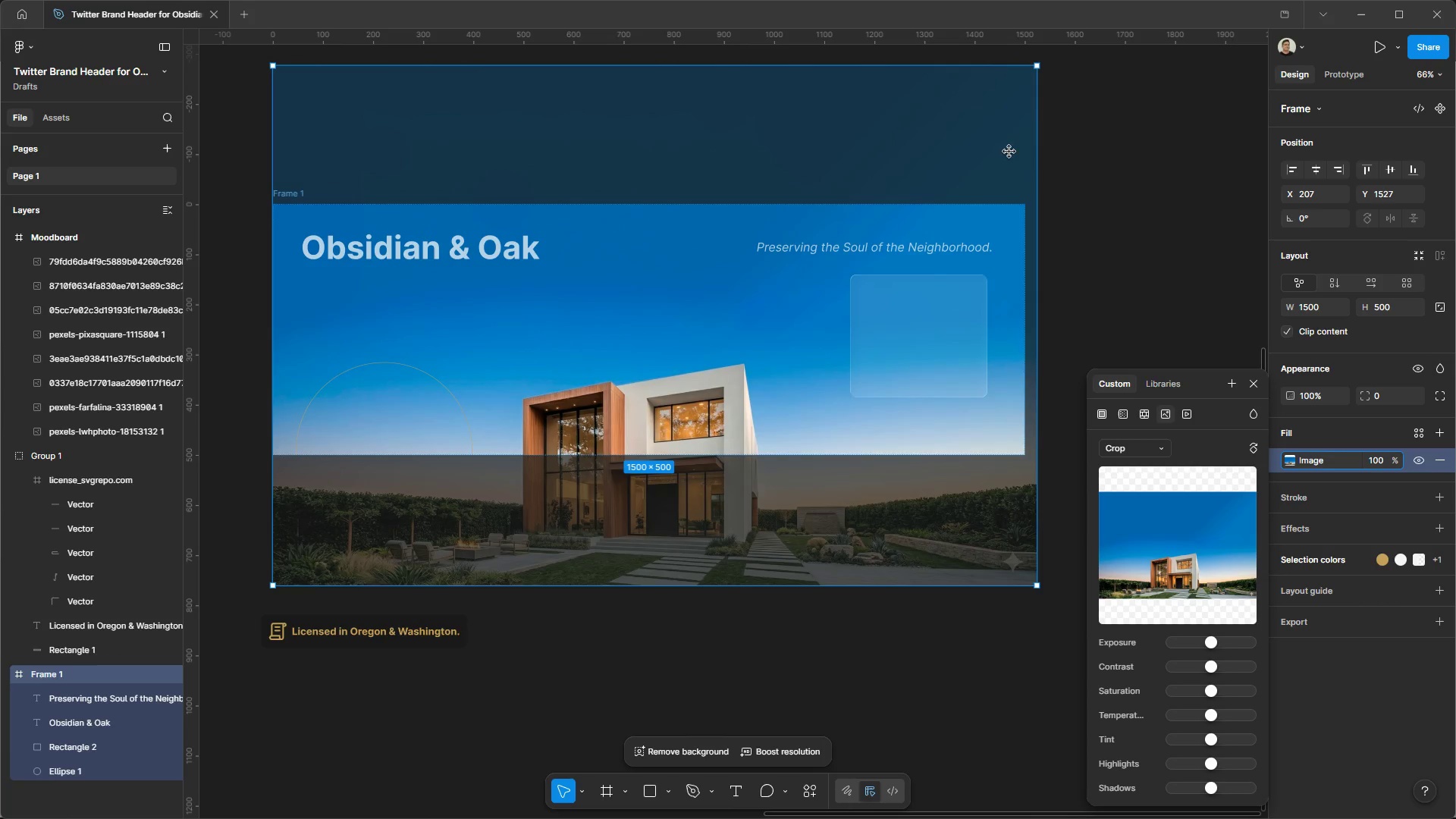 
hold_key(key=ControlLeft, duration=0.39)
hold_key(key=AltLeft, duration=0.34)
scroll: coordinate [723, 454], scroll_direction: down, amount: 1.0
 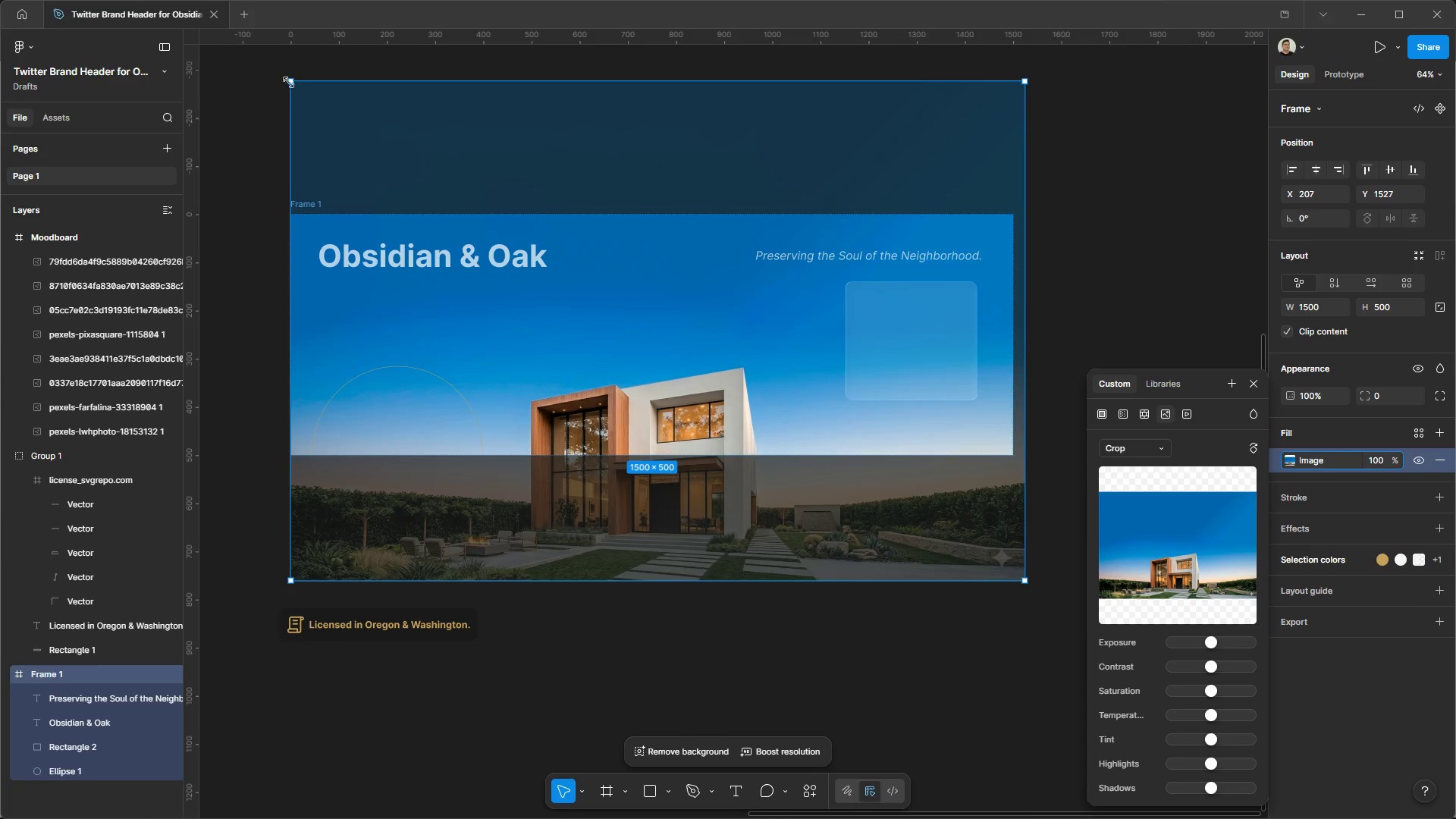 
left_click_drag(start_coordinate=[289, 79], to_coordinate=[284, 75])
 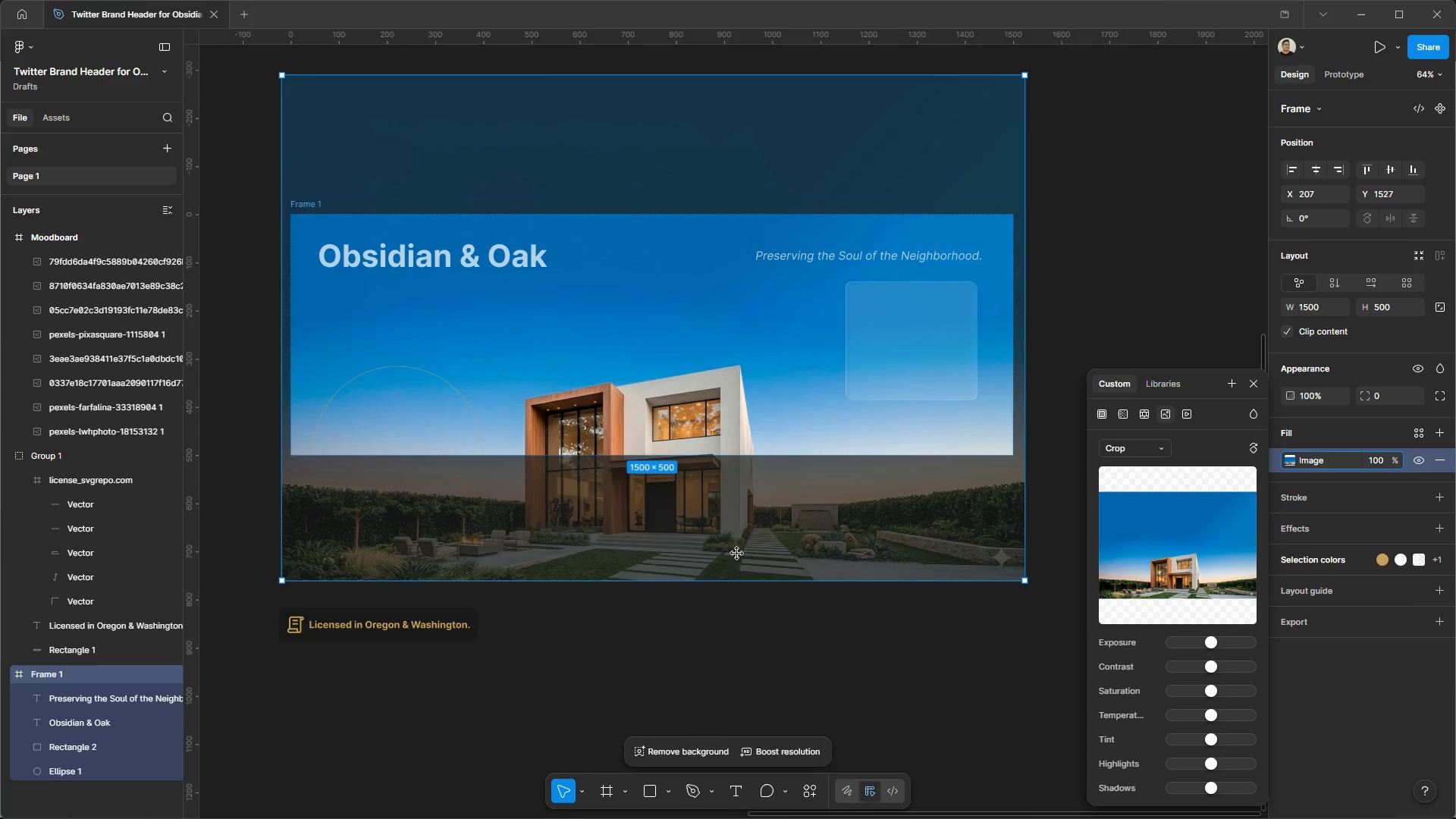 
left_click_drag(start_coordinate=[737, 554], to_coordinate=[739, 470])
 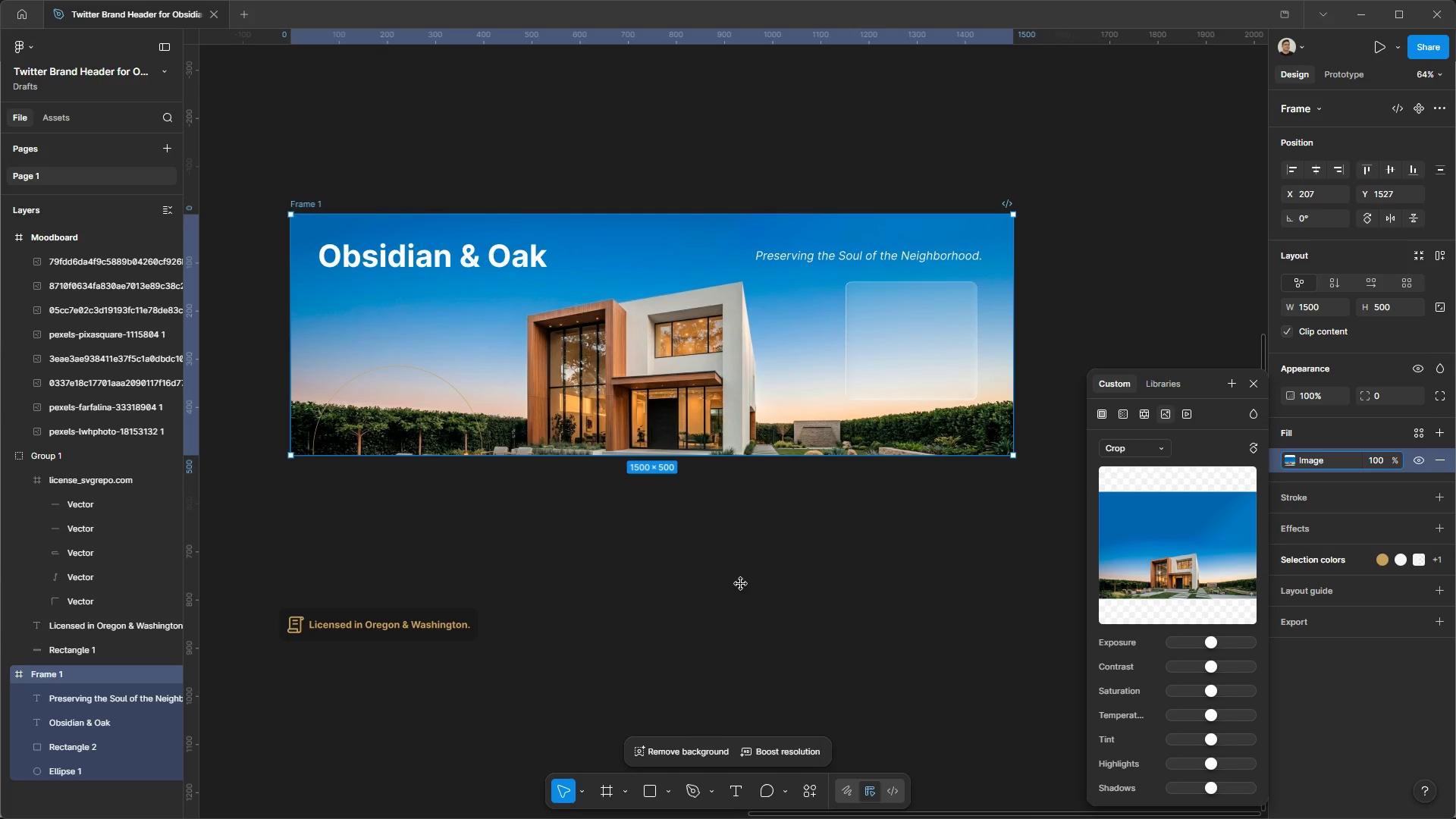 
double_click([741, 584])
 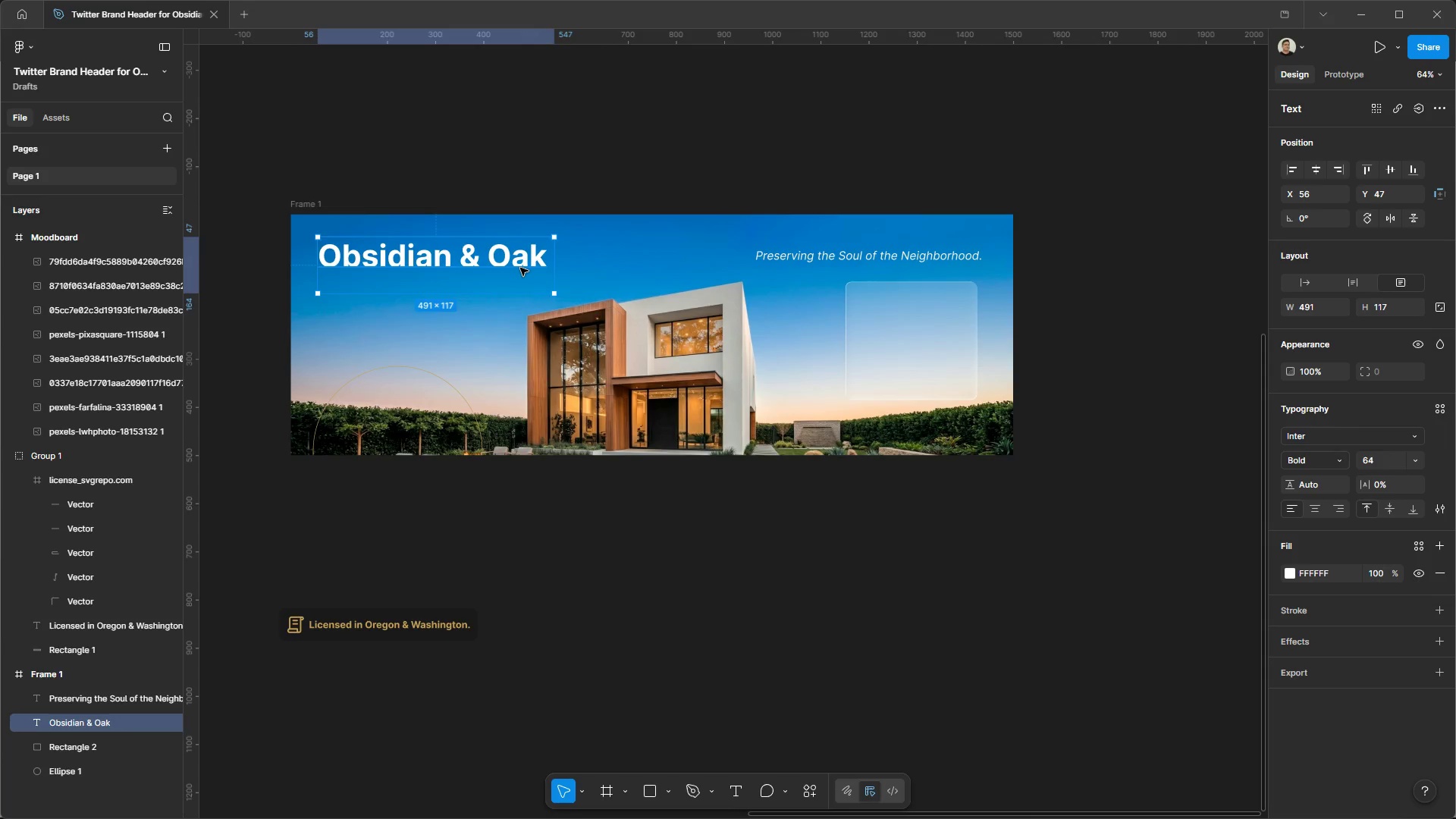 
wait(5.66)
 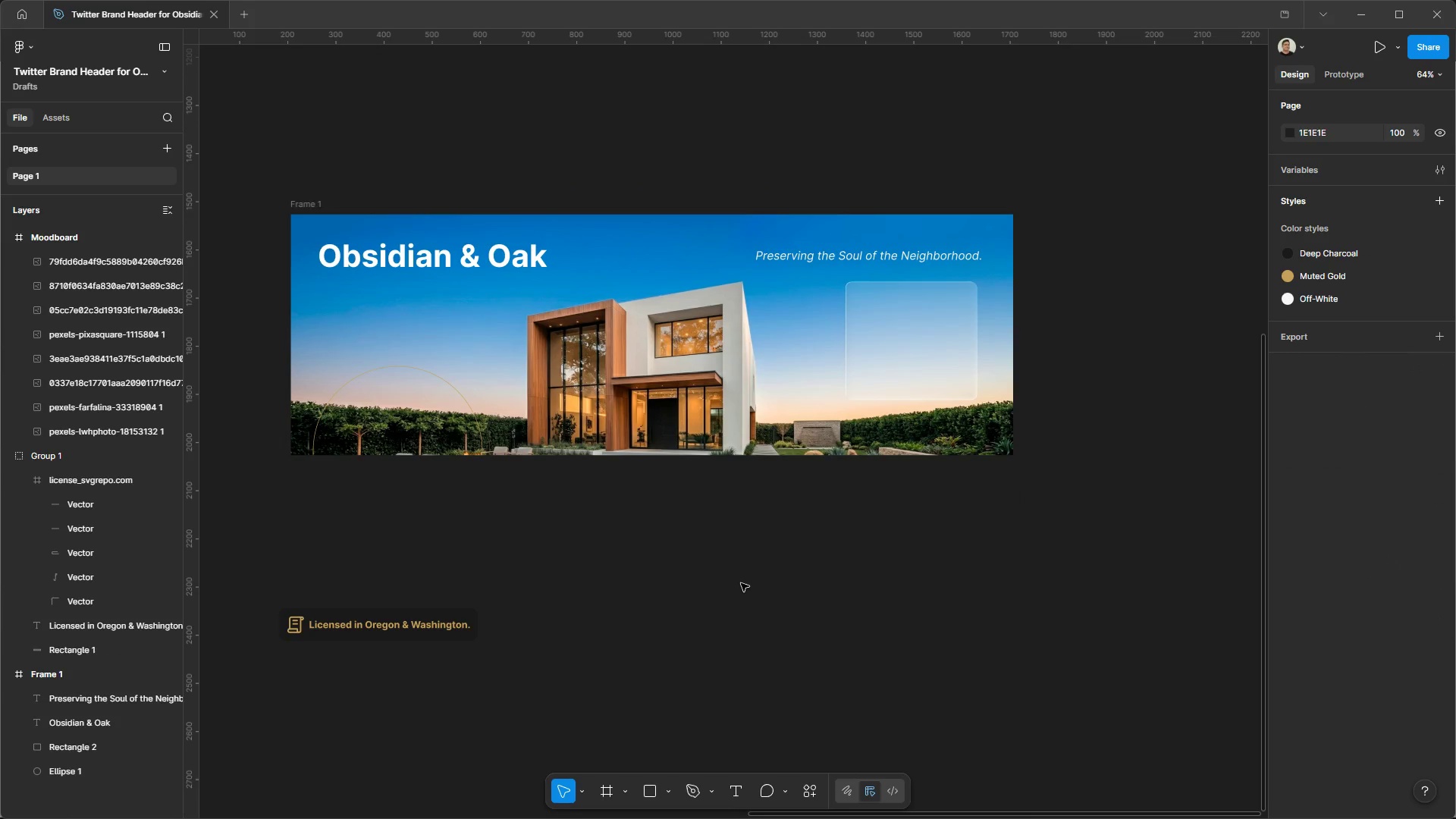 
left_click_drag(start_coordinate=[926, 335], to_coordinate=[918, 333])
 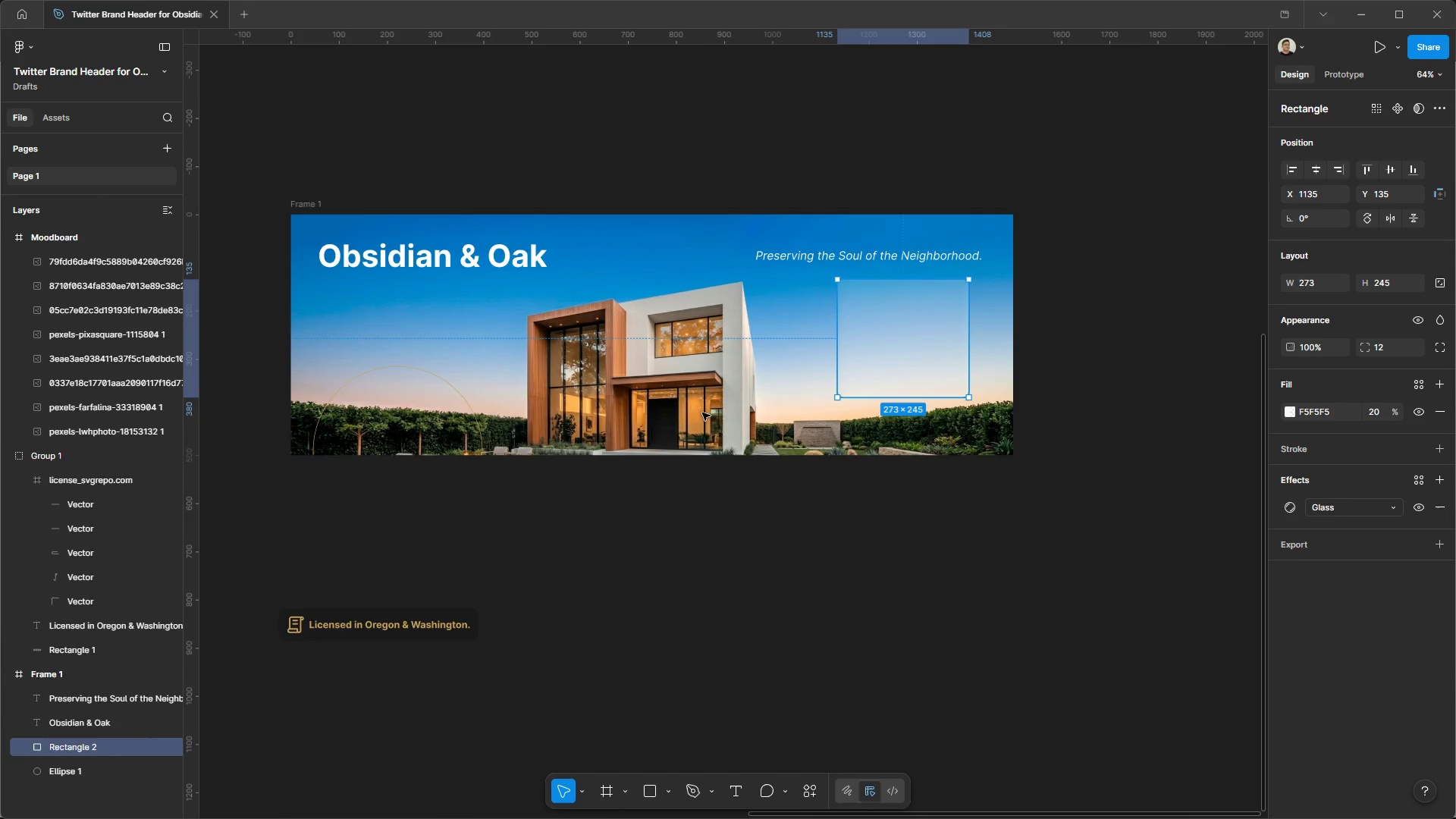 
key(Meta+MetaLeft)
 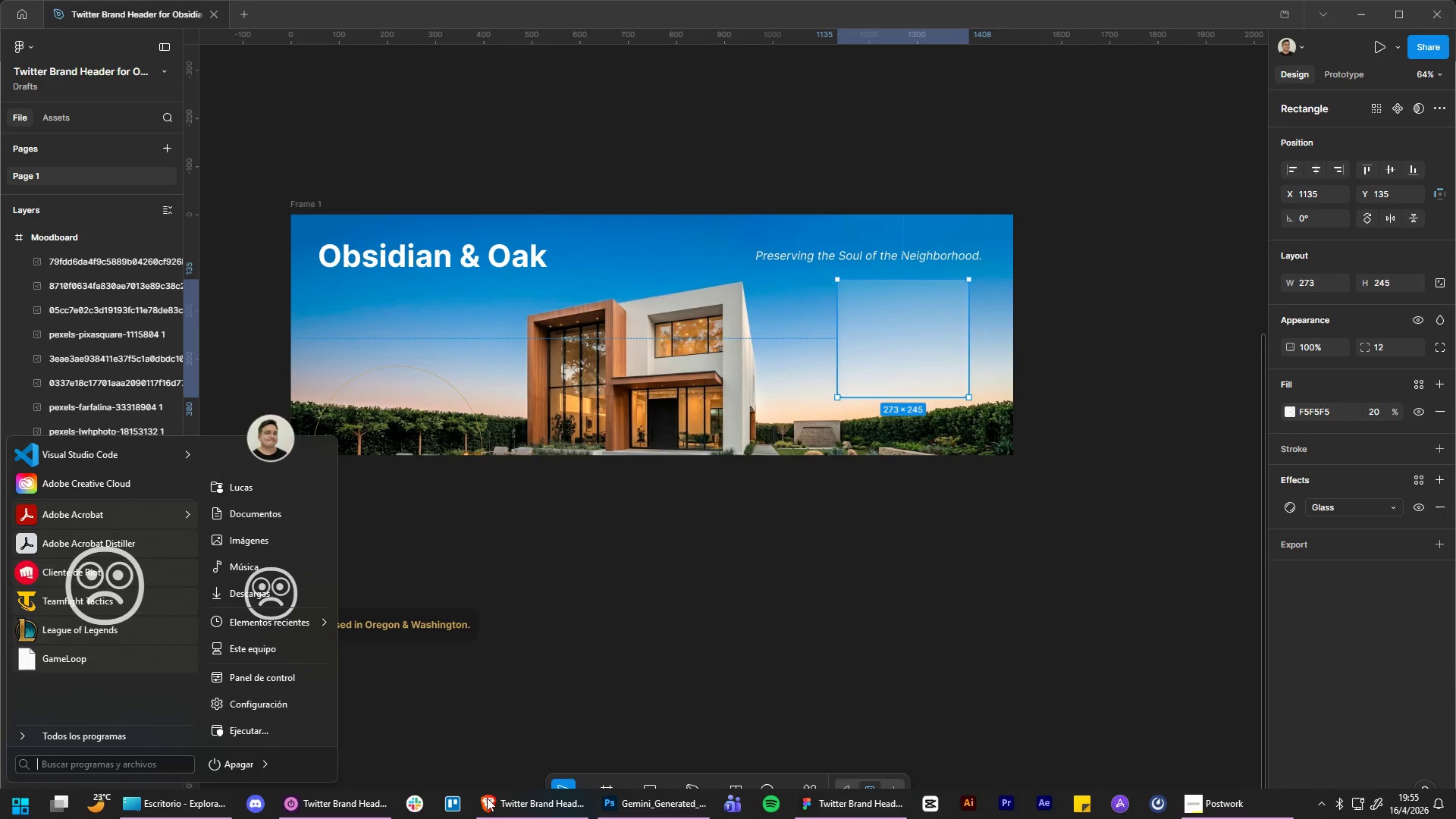 
left_click([510, 796])
 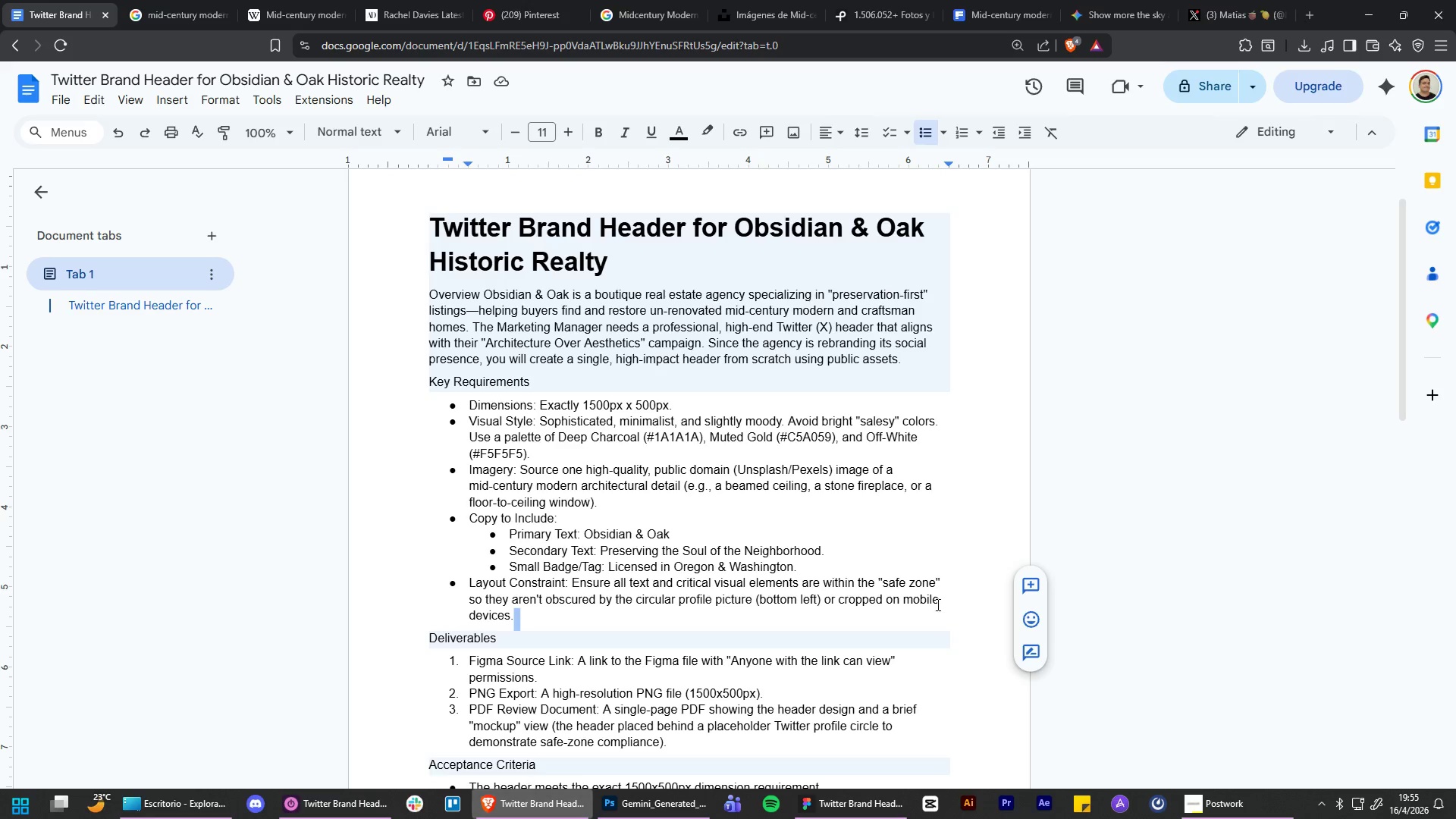 
scroll: coordinate [1059, 517], scroll_direction: down, amount: 5.0
 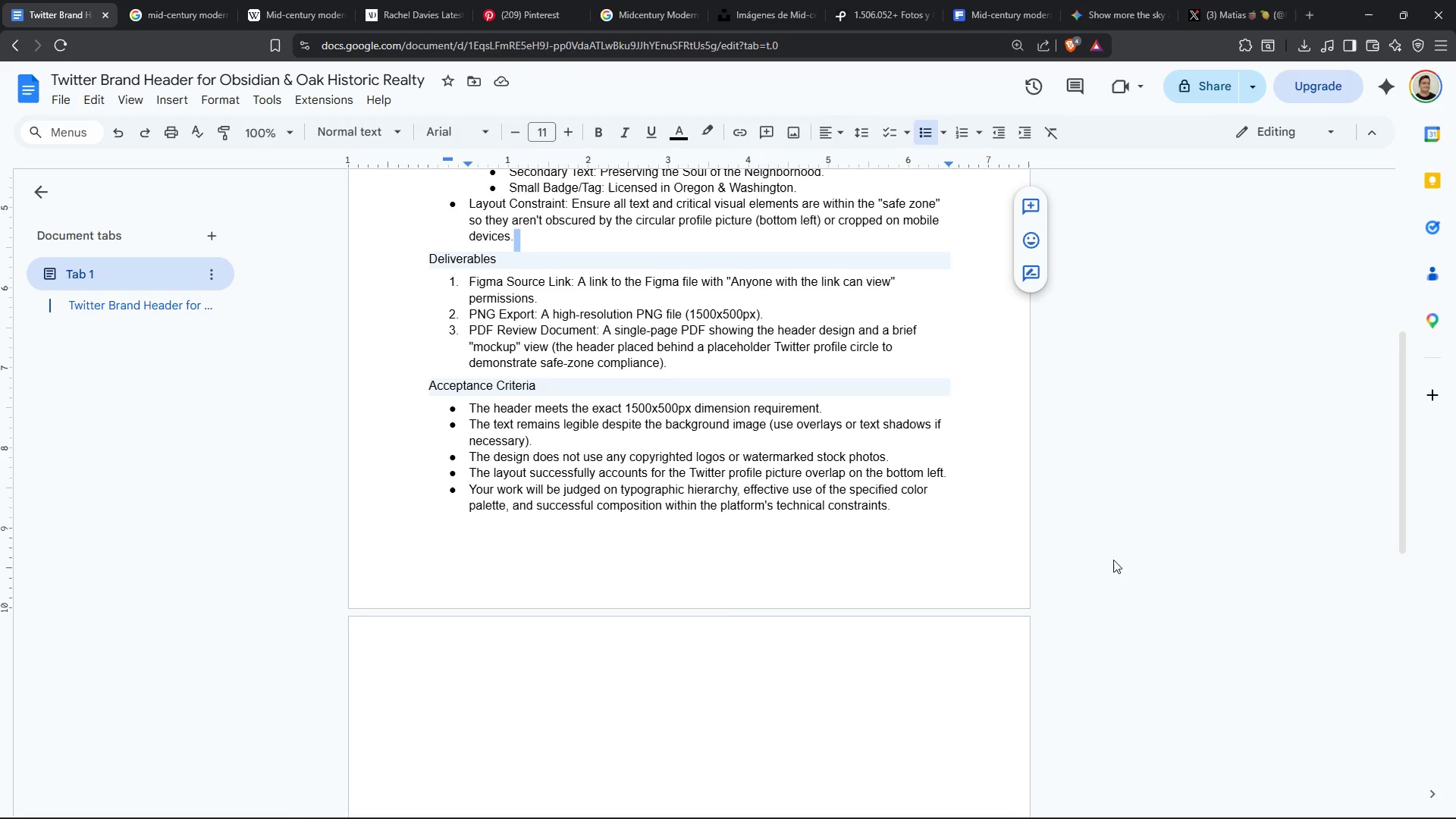 
wait(14.31)
 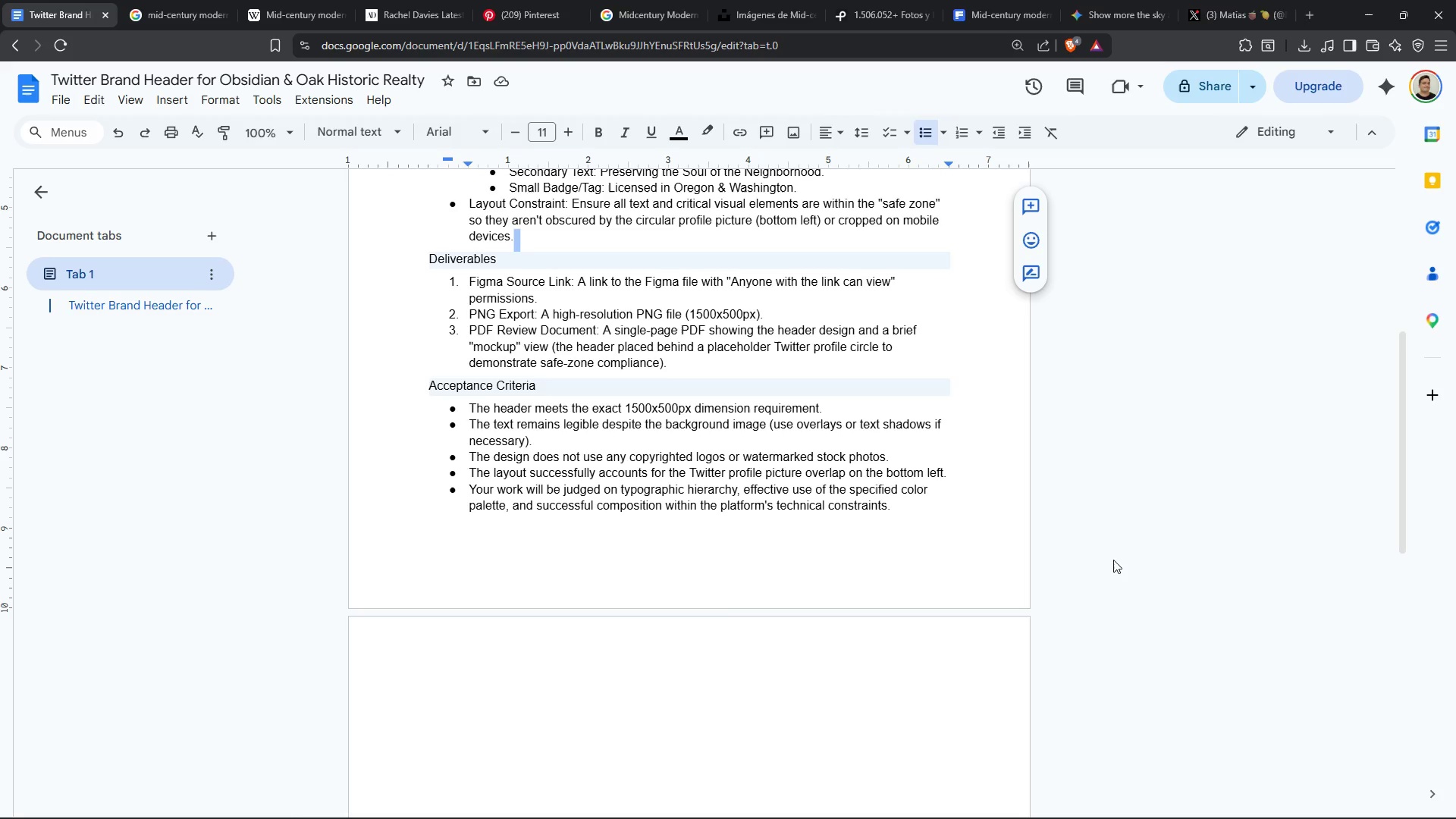 
left_click([1370, 0])
 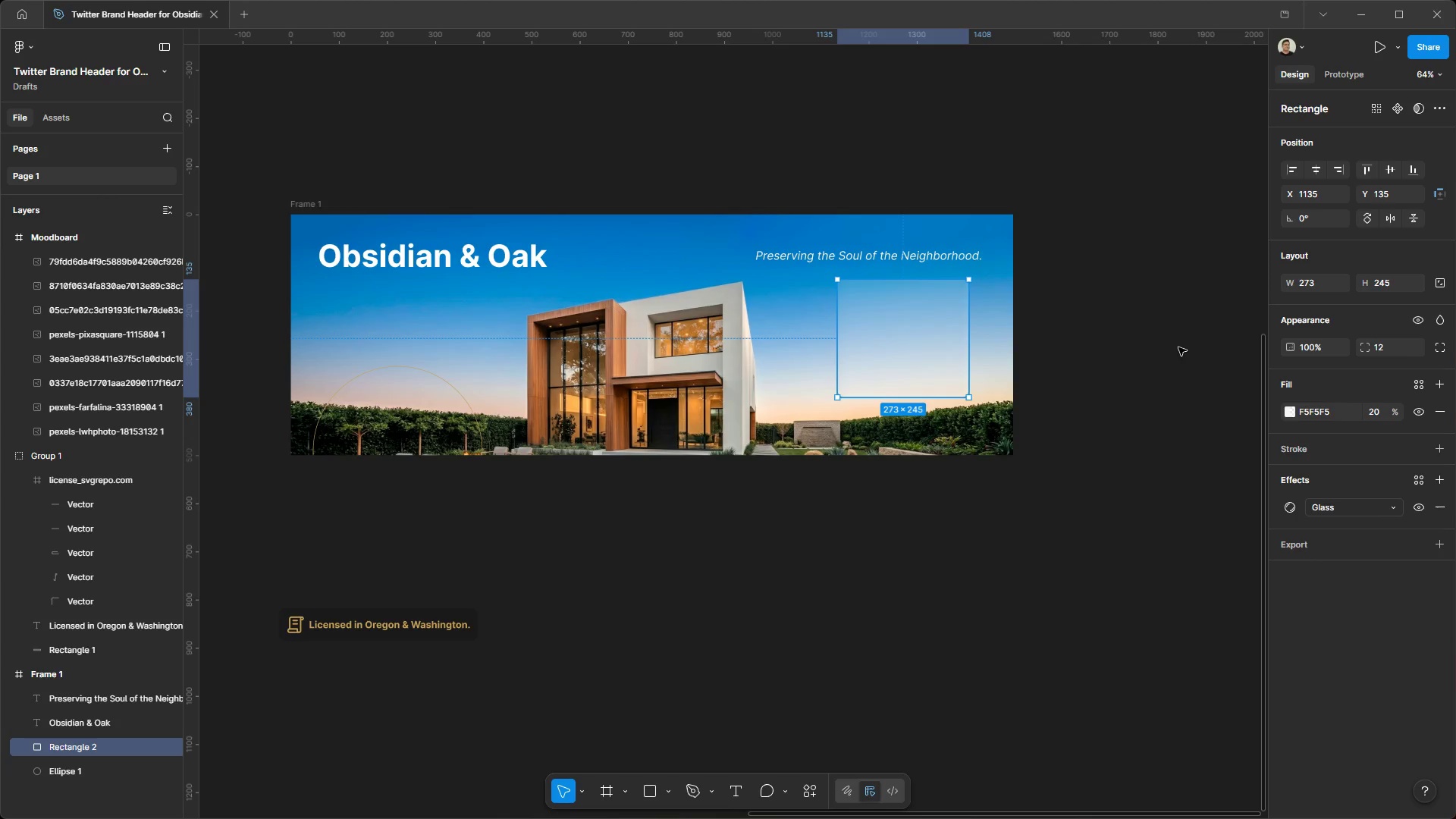 
left_click([1178, 347])
 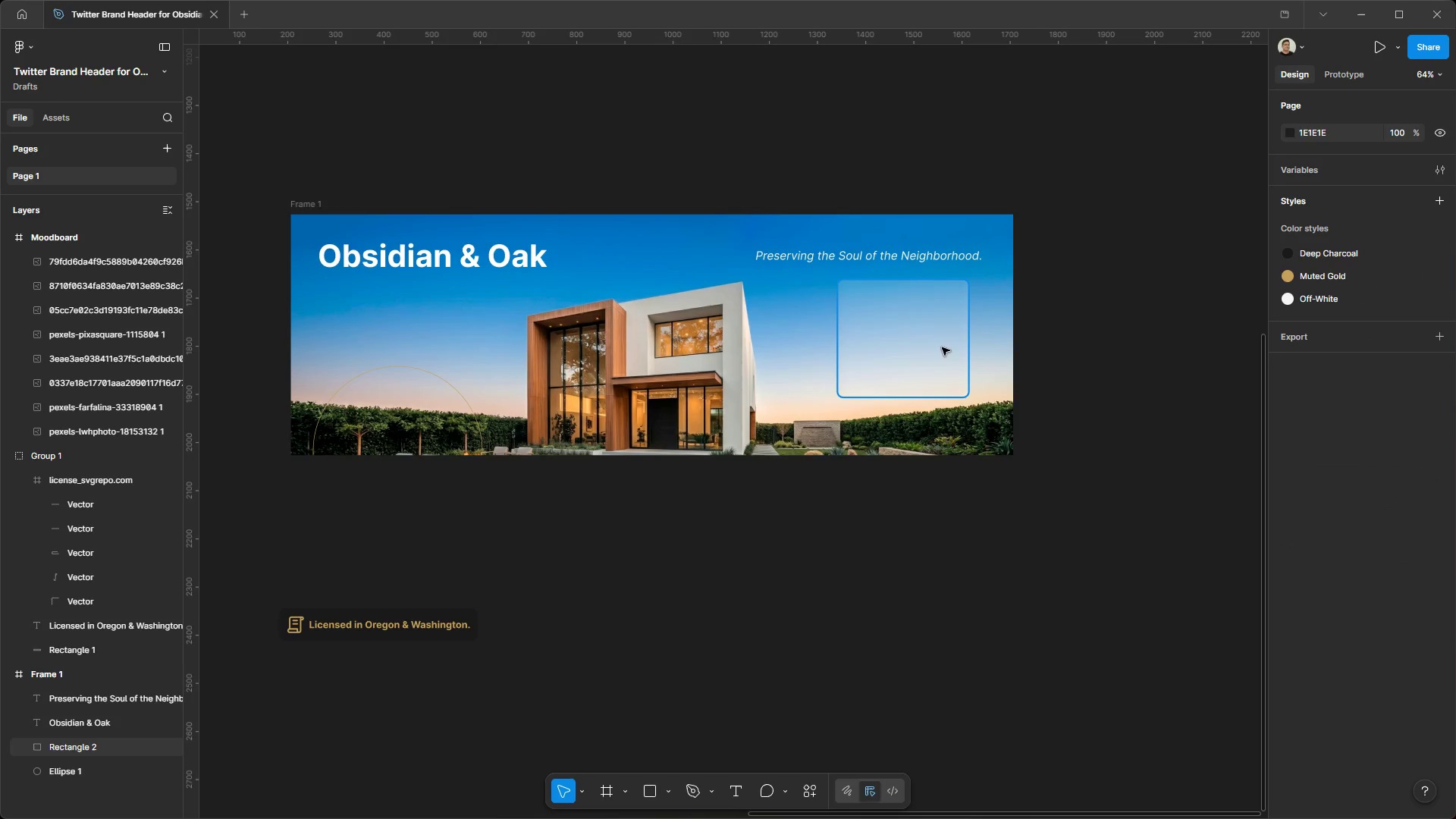 
left_click([940, 347])
 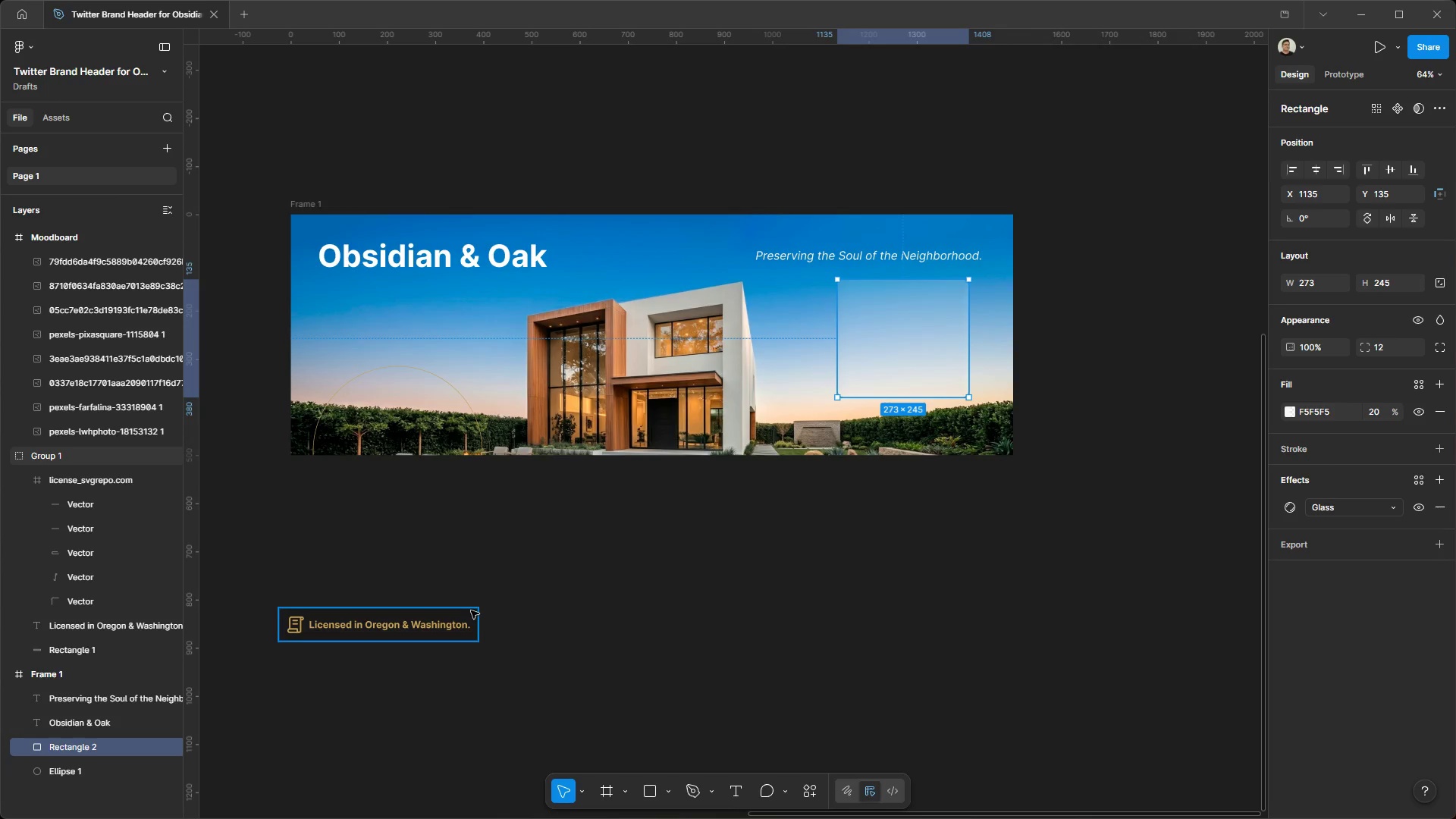 
left_click_drag(start_coordinate=[464, 615], to_coordinate=[959, 326])
 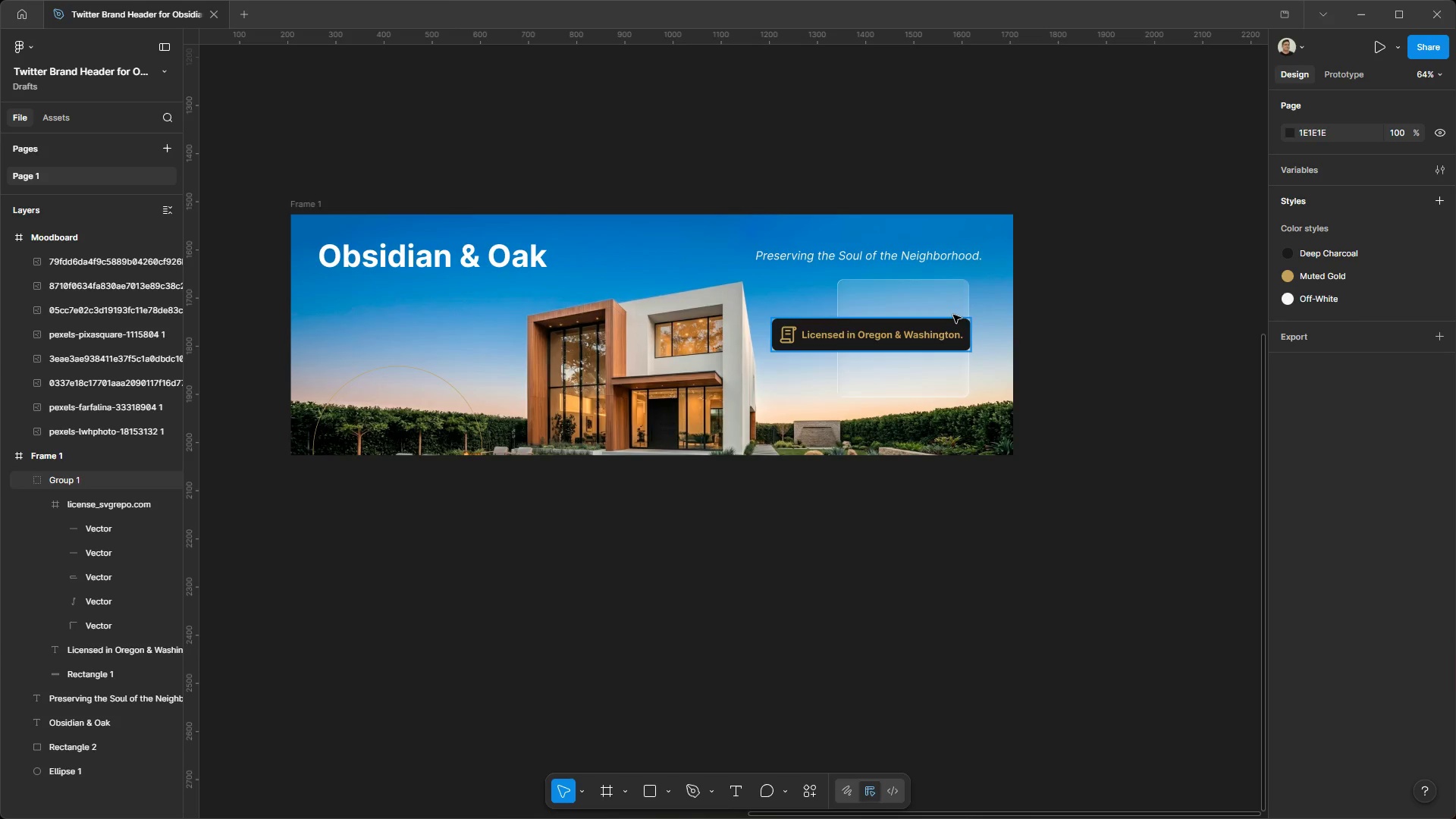 
left_click_drag(start_coordinate=[918, 290], to_coordinate=[720, 620])
 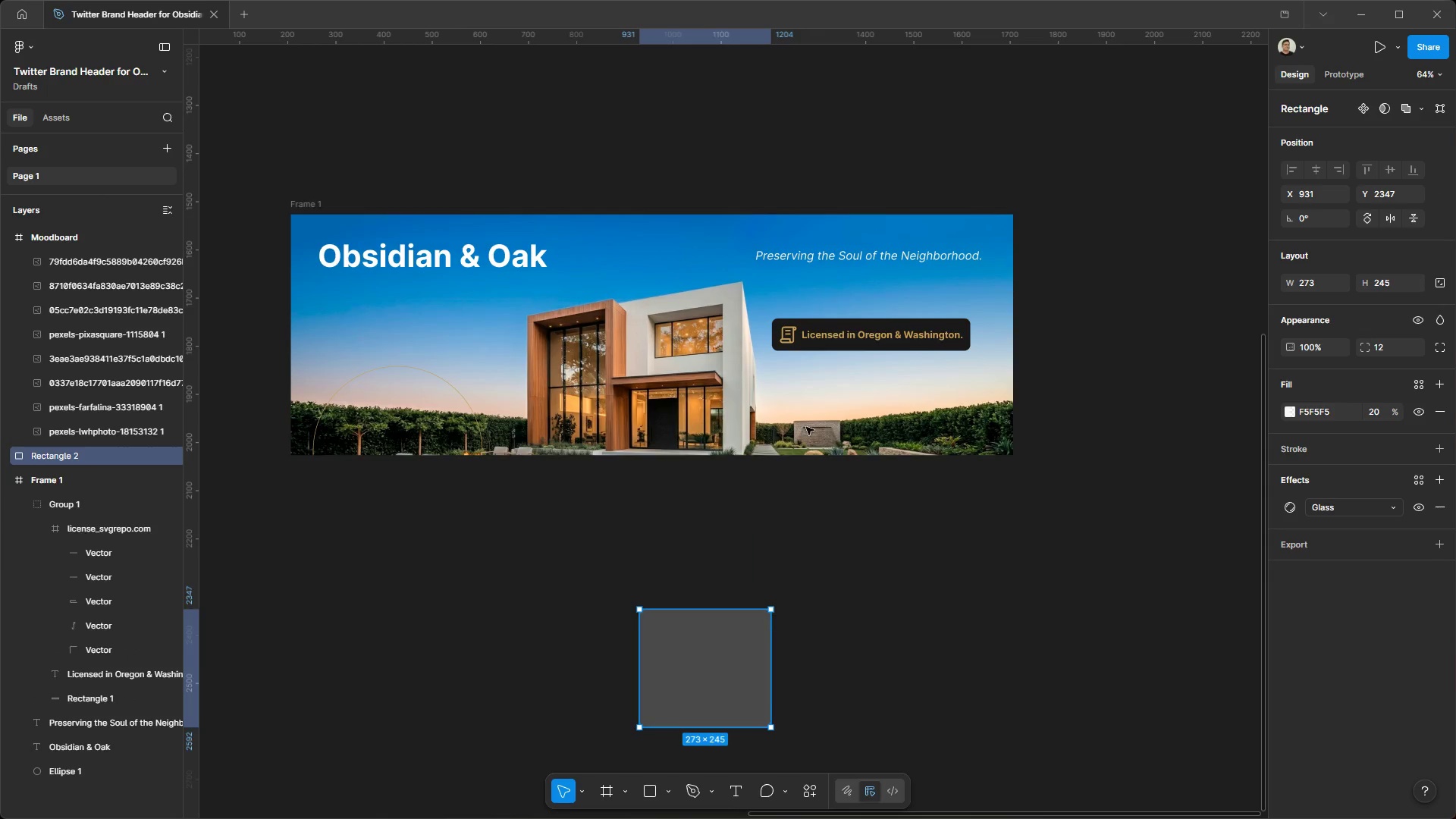 
hold_key(key=ControlLeft, duration=0.88)
hold_key(key=AltLeft, duration=0.8)
scroll: coordinate [581, 148], scroll_direction: up, amount: 2.0
 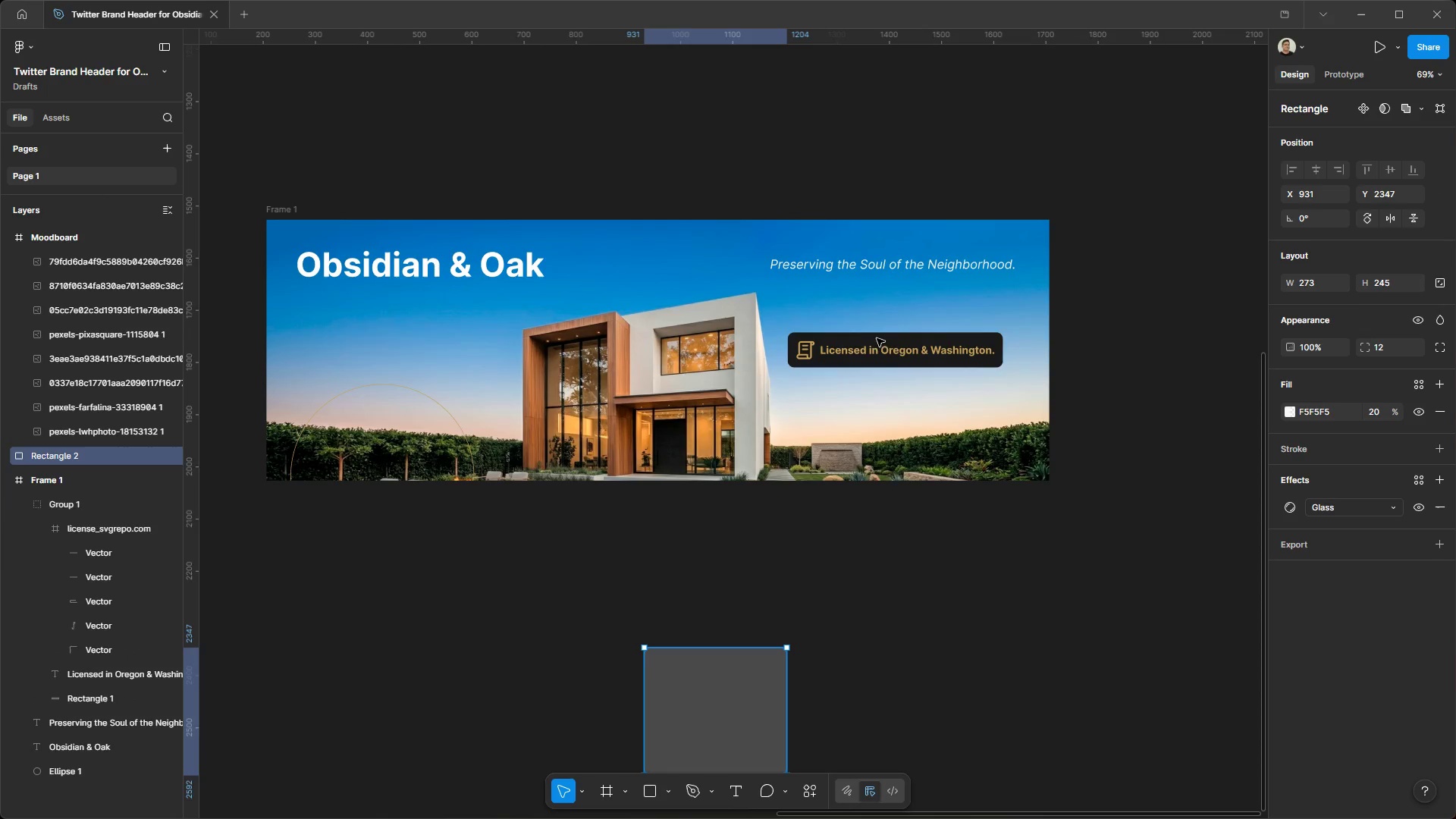 
left_click_drag(start_coordinate=[884, 346], to_coordinate=[895, 372])
 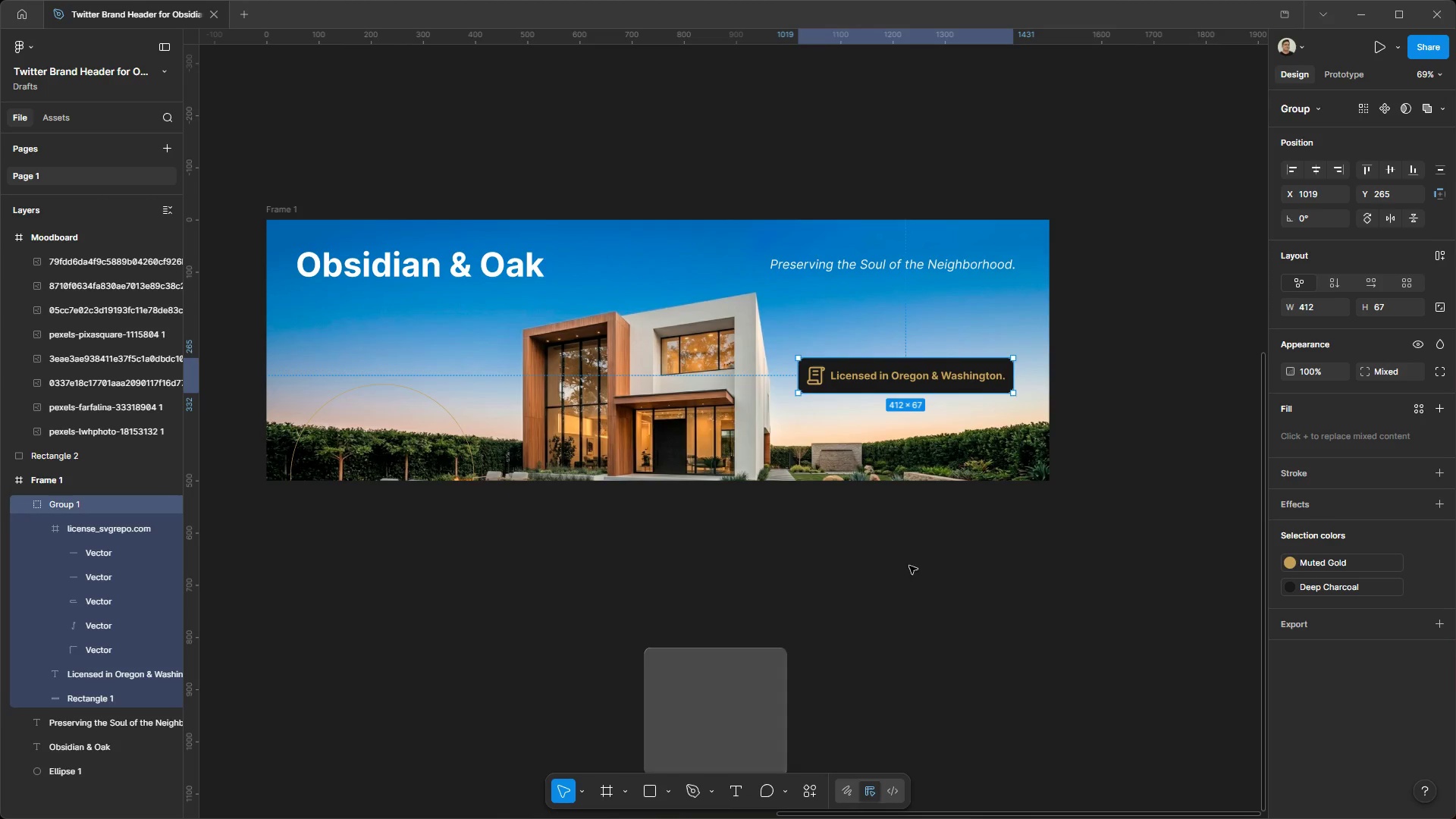 
left_click([930, 664])
 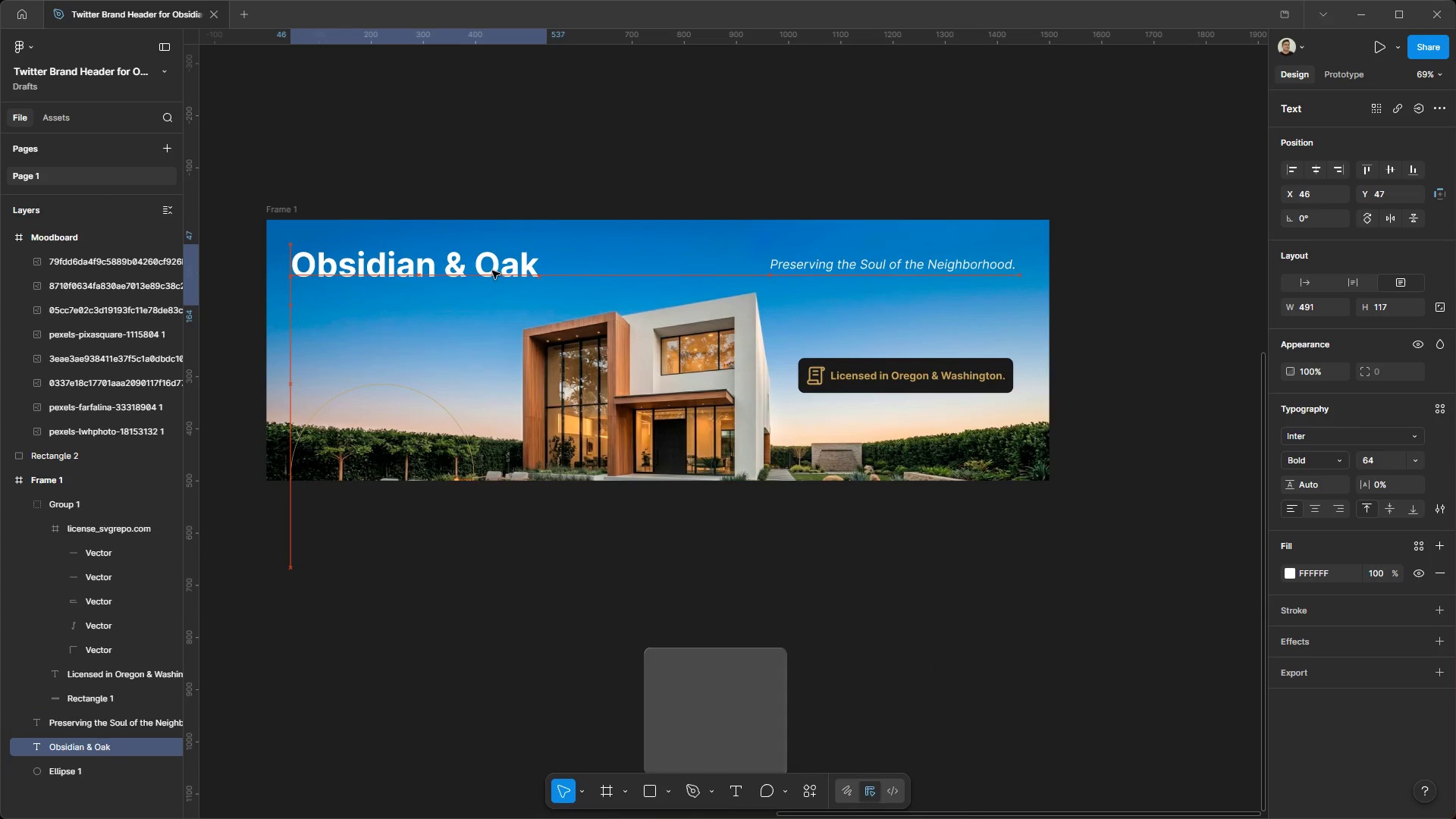 
wait(5.19)
 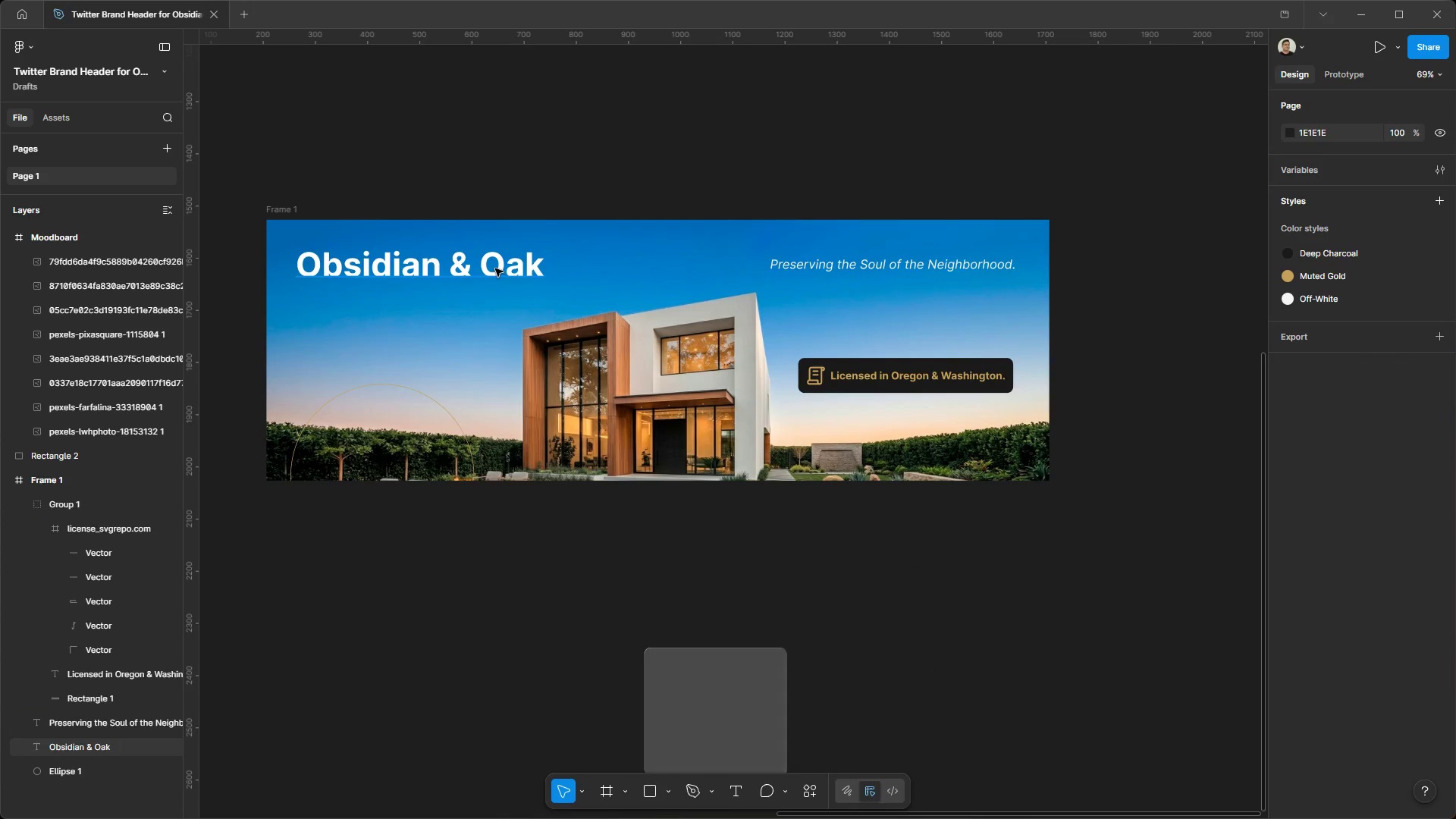 
left_click([707, 584])
 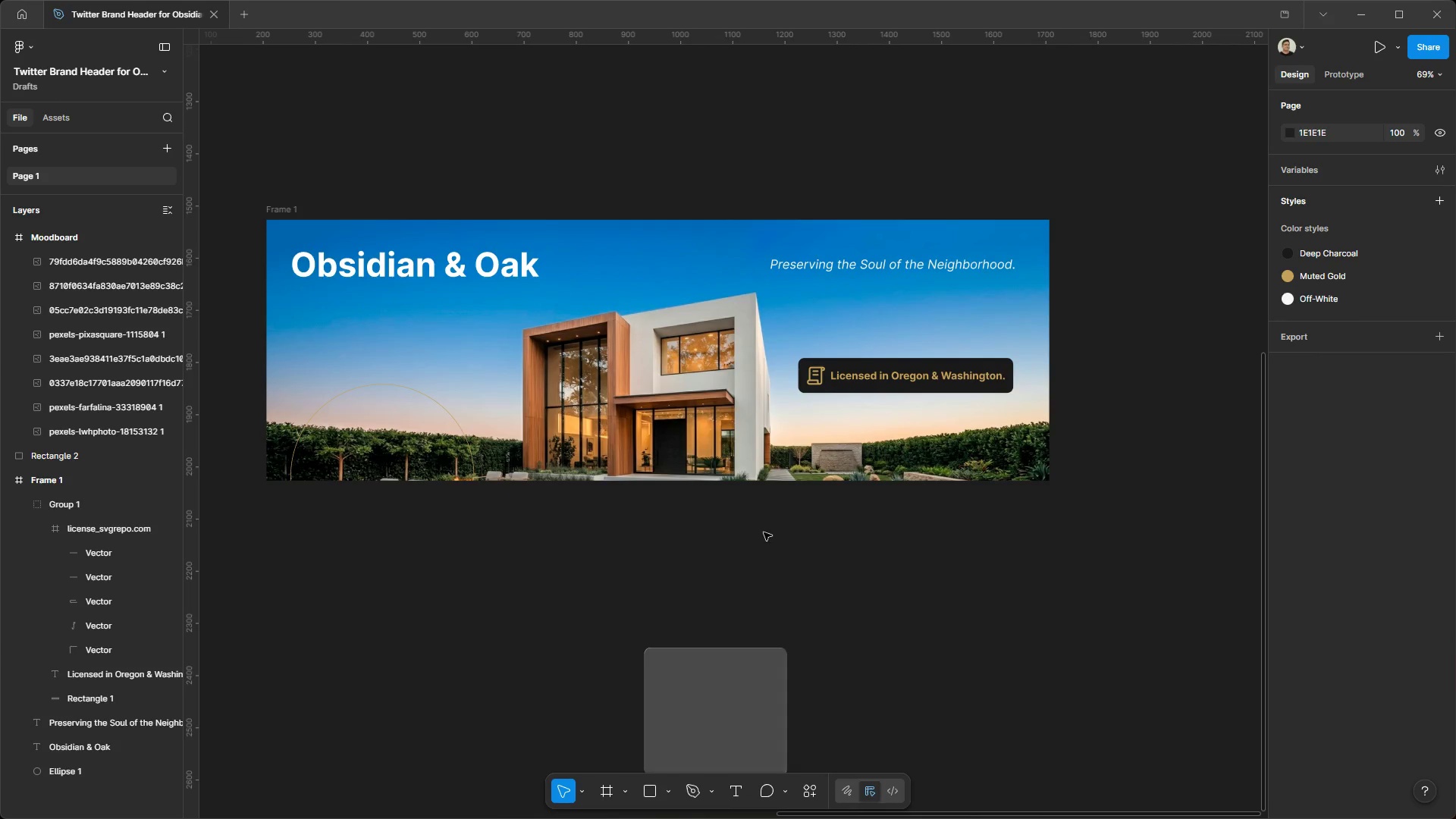 
left_click([973, 371])
 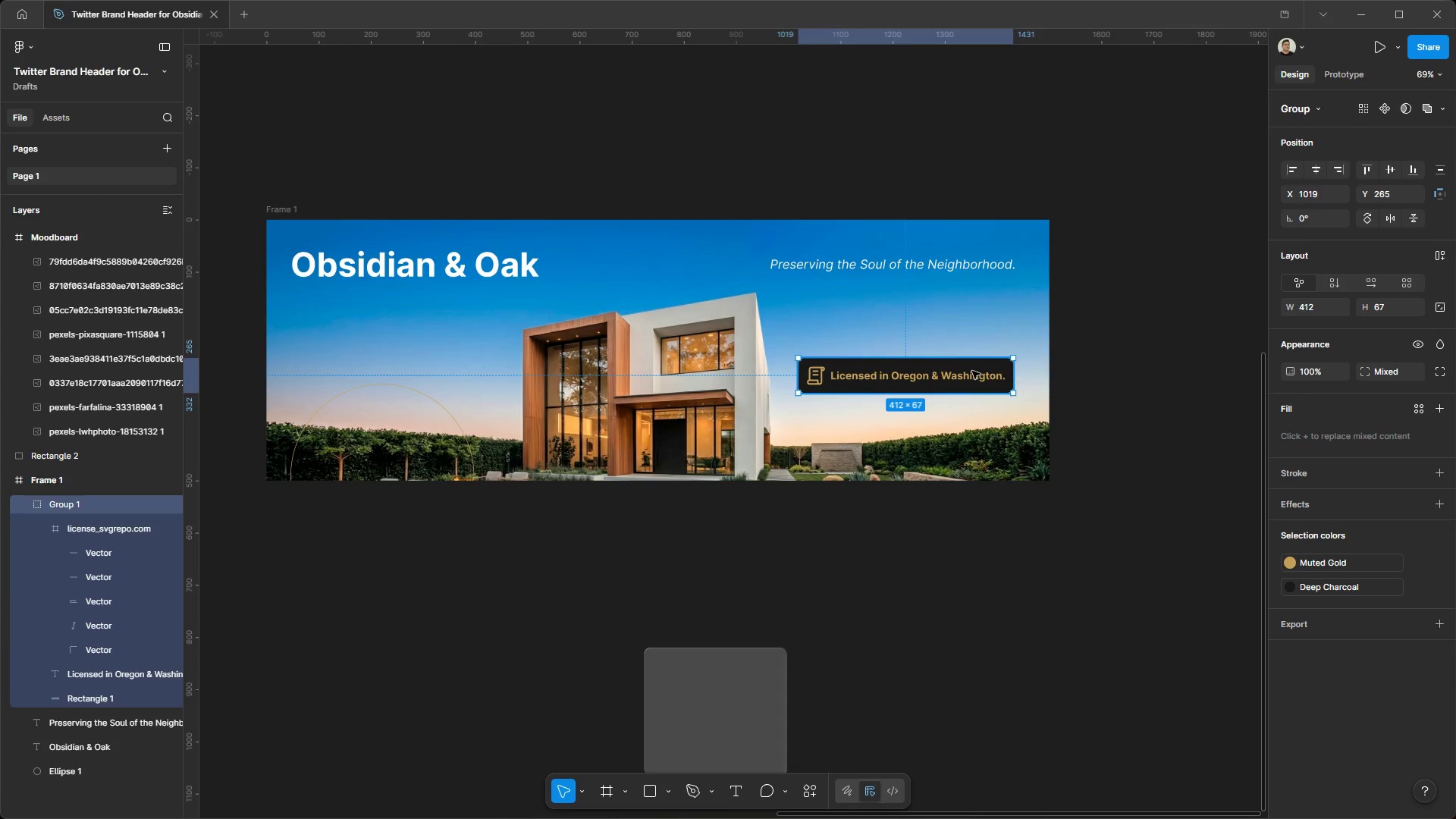 
left_click_drag(start_coordinate=[972, 371], to_coordinate=[992, 595])
 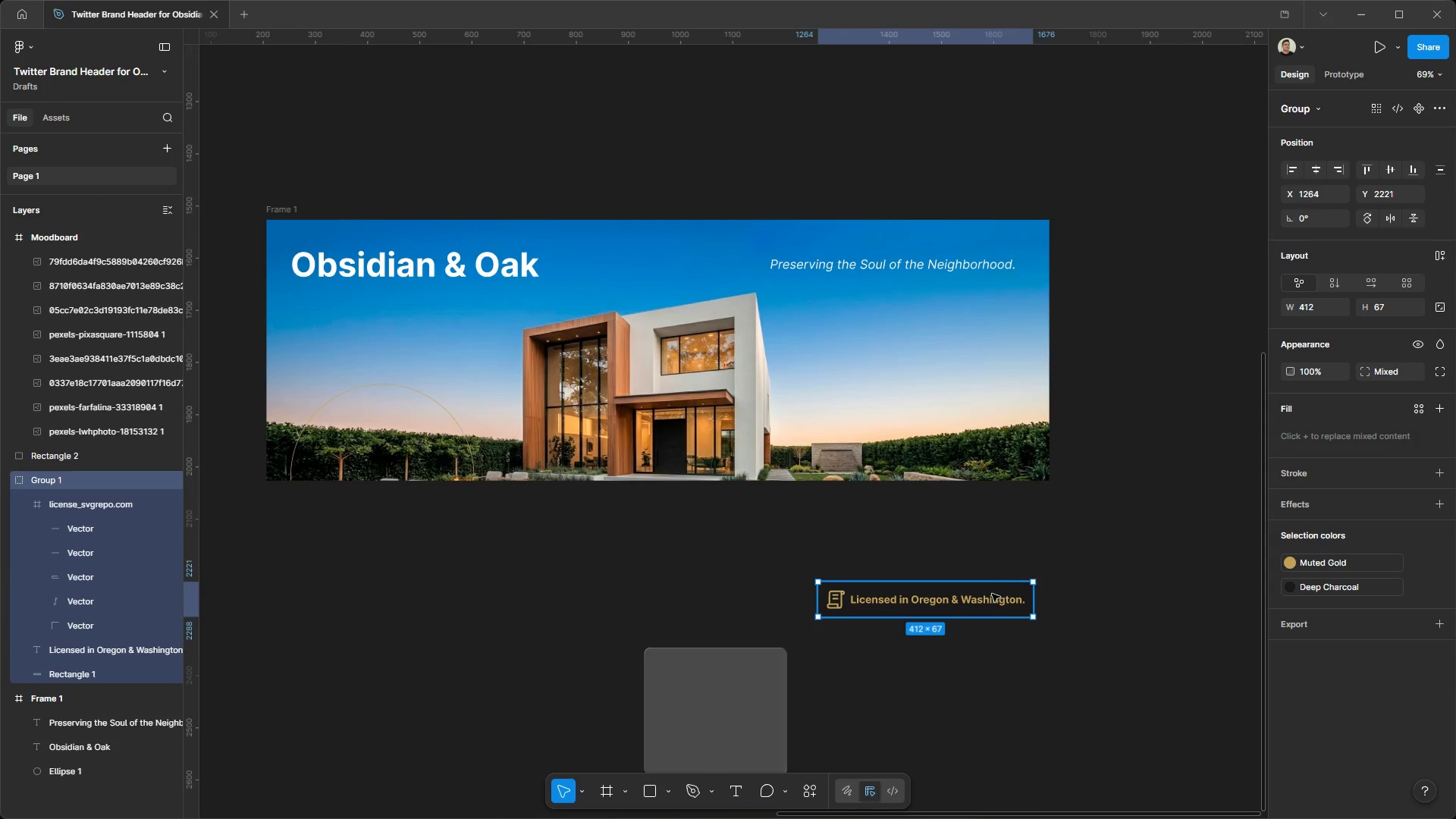 
right_click([992, 594])
 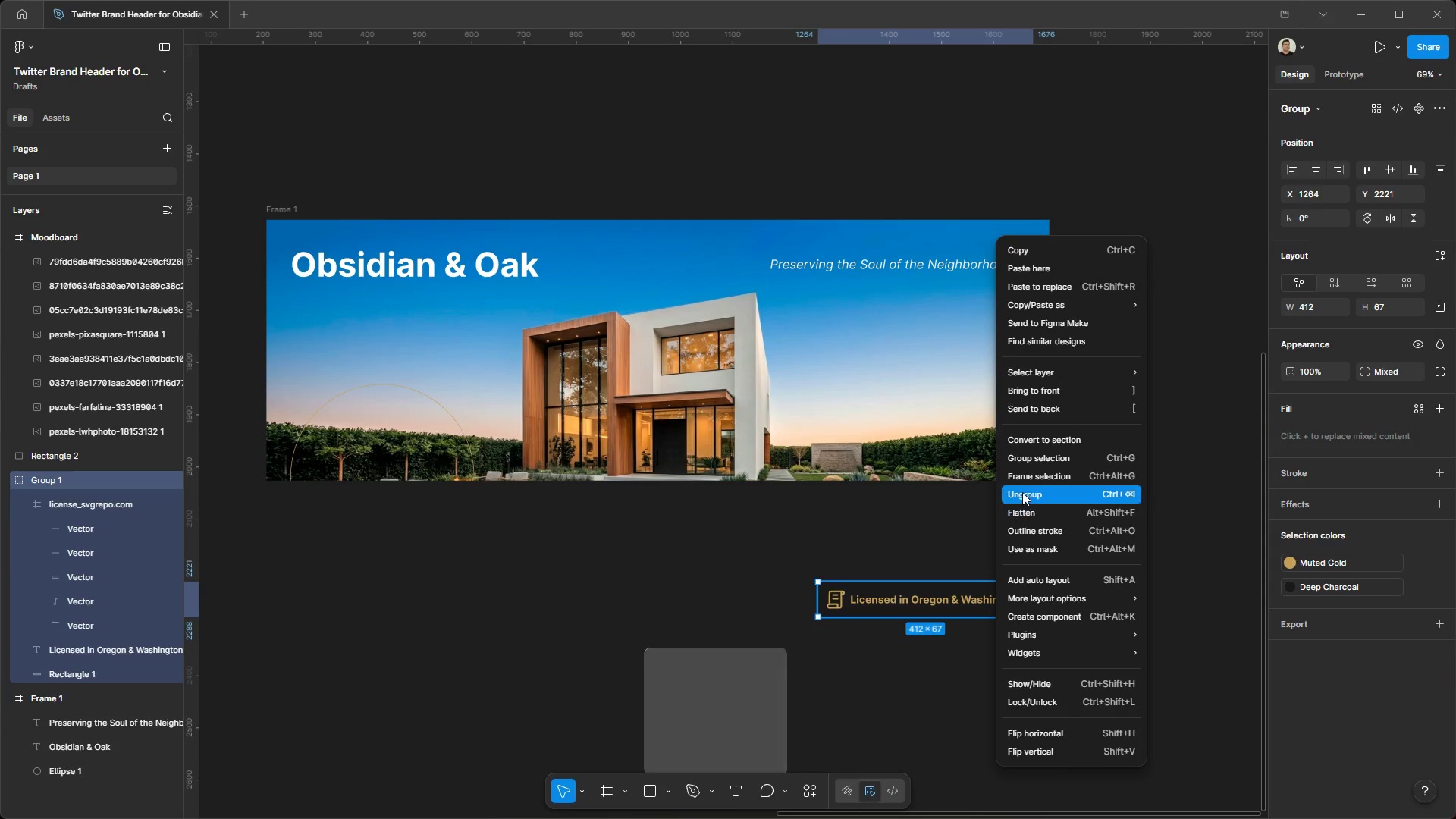 
double_click([910, 533])
 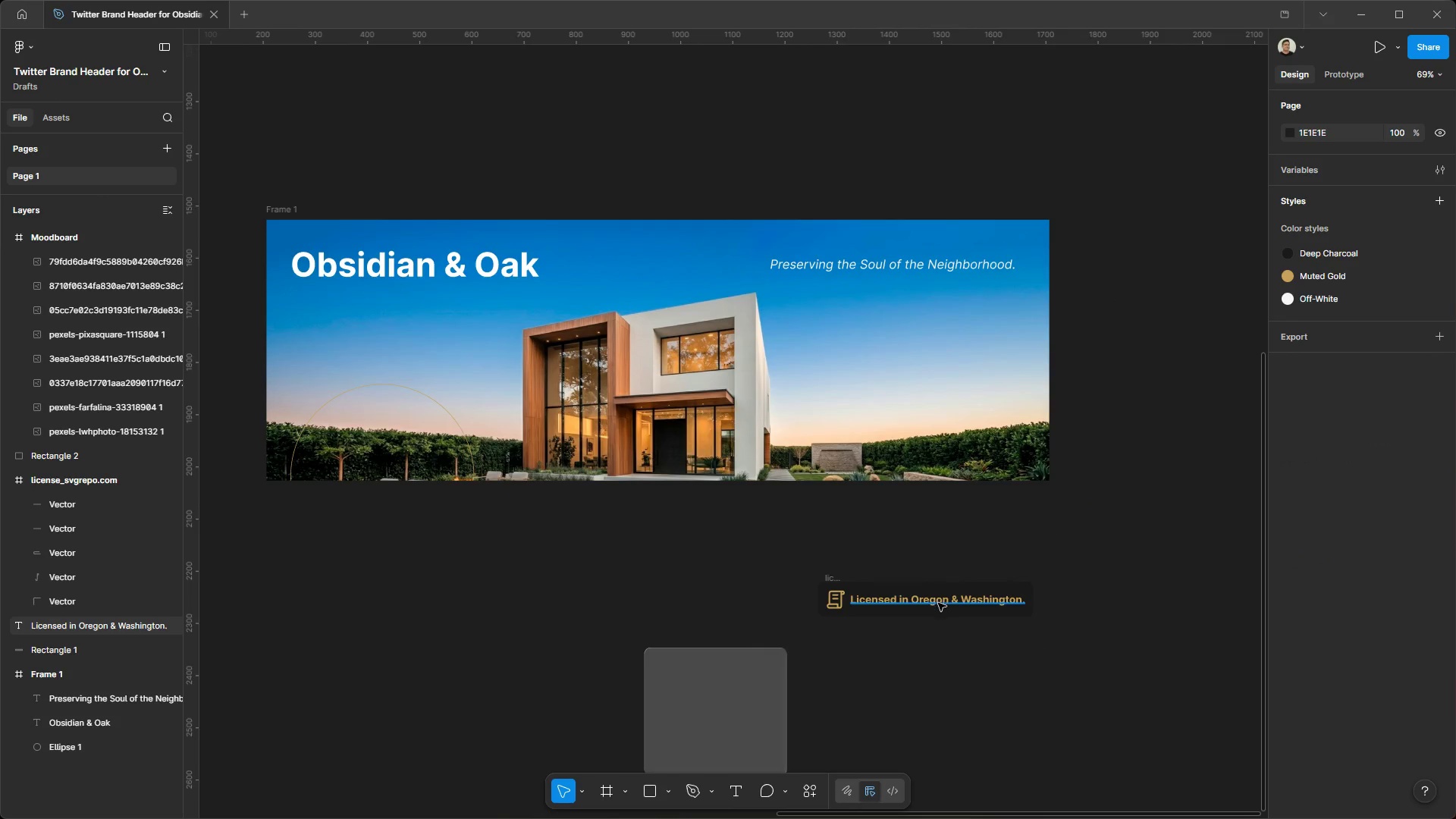 
left_click([939, 607])
 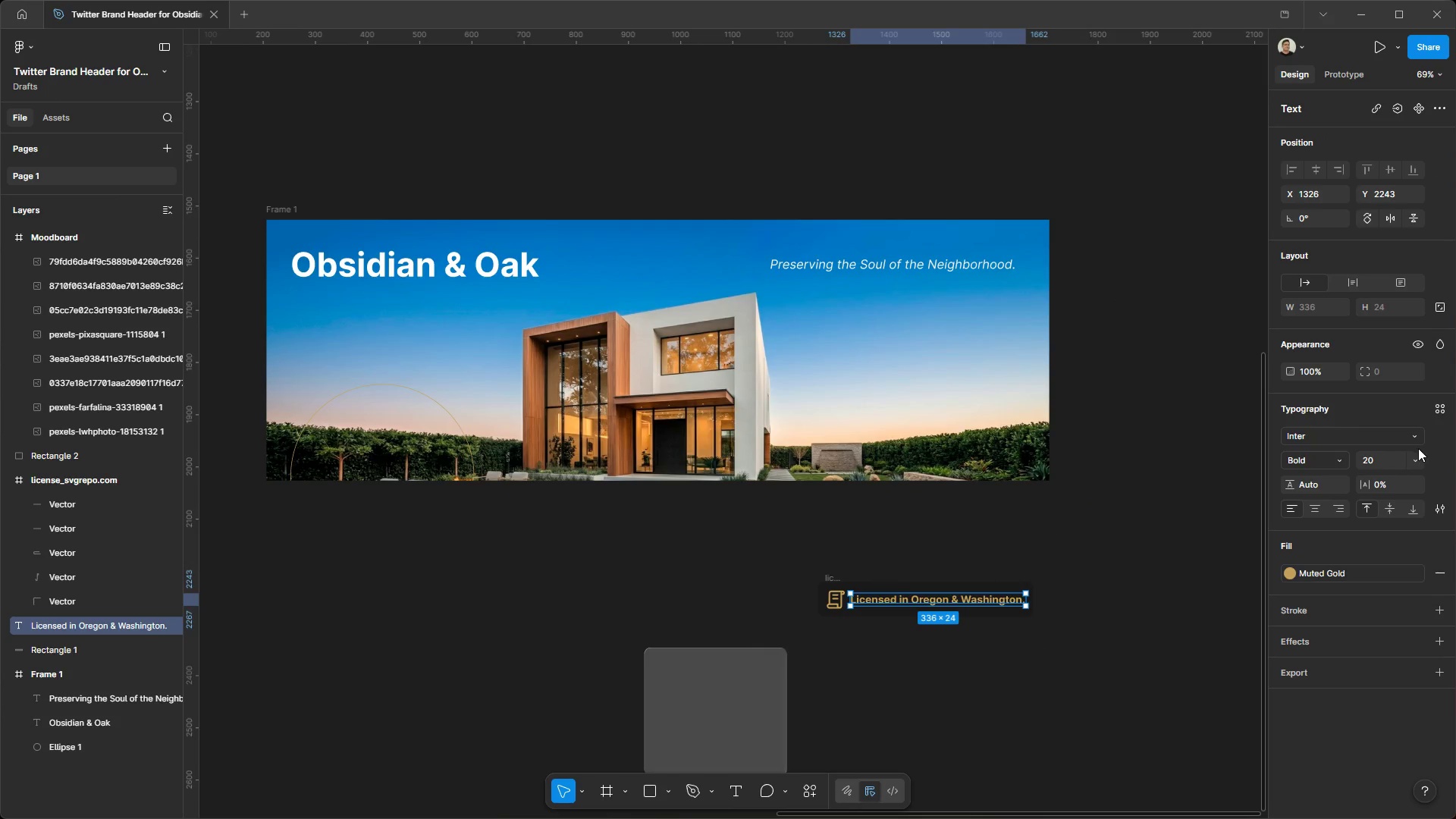 
left_click([1416, 453])
 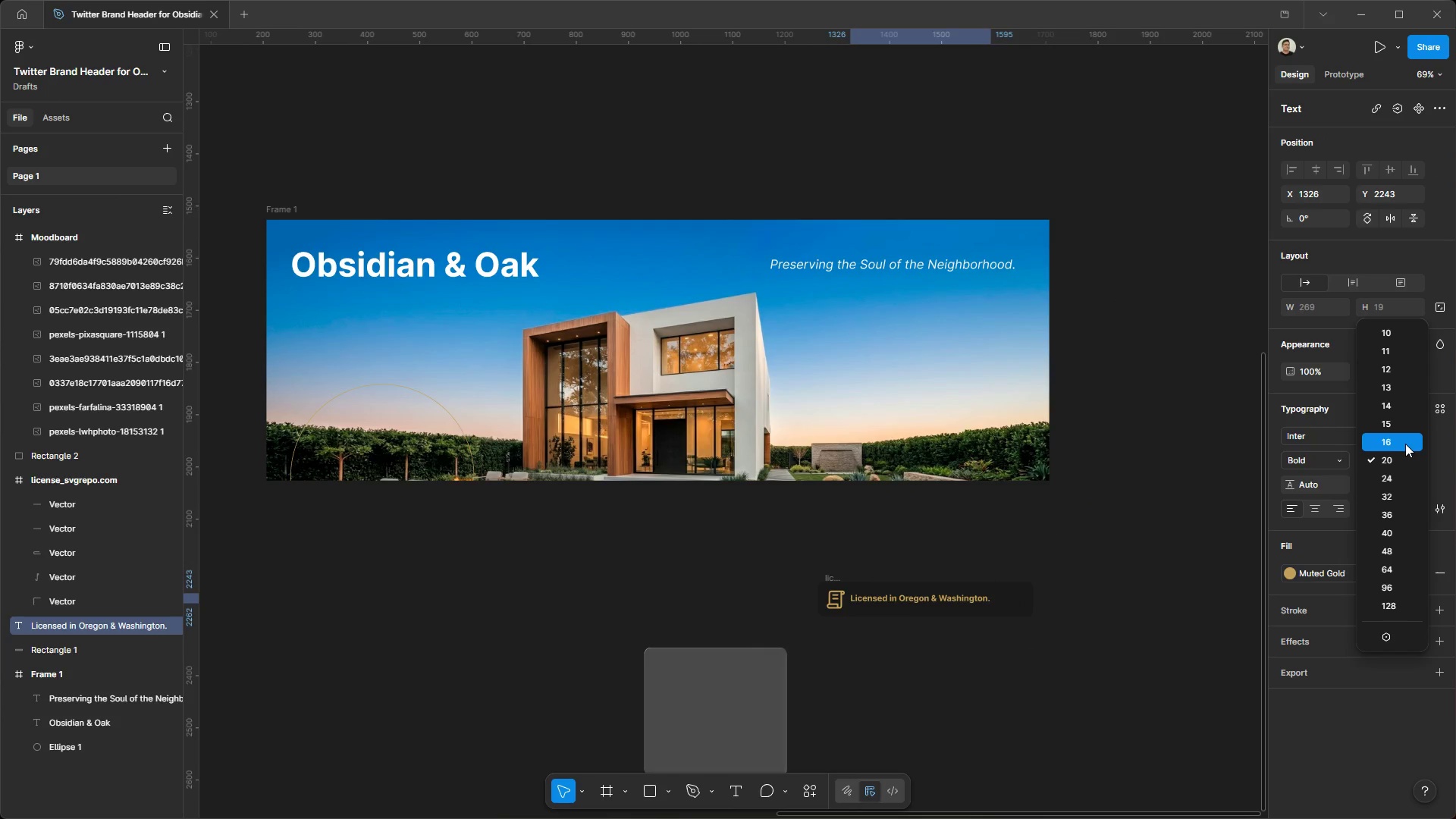 
left_click([1405, 443])
 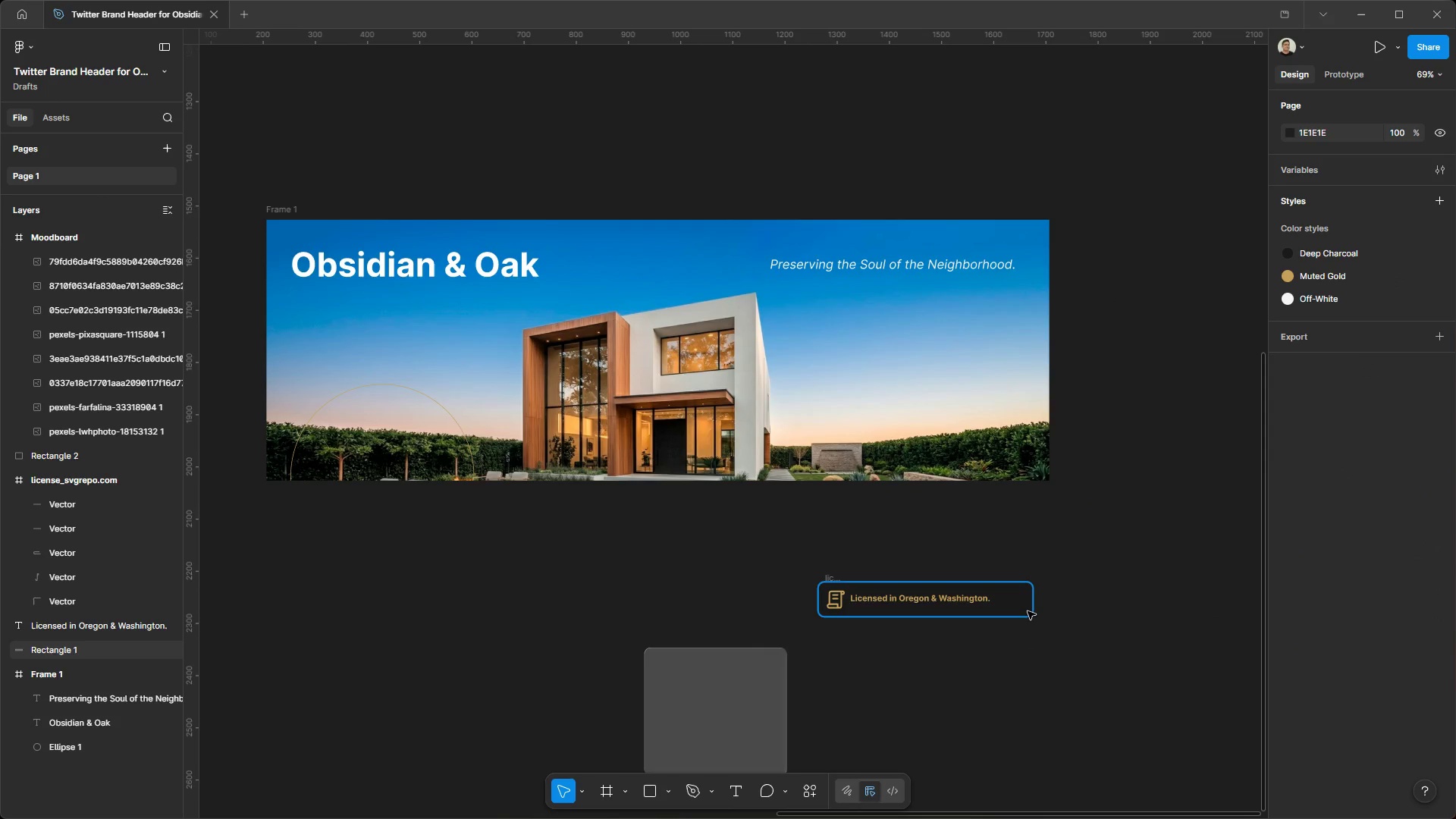 
left_click([1027, 611])
 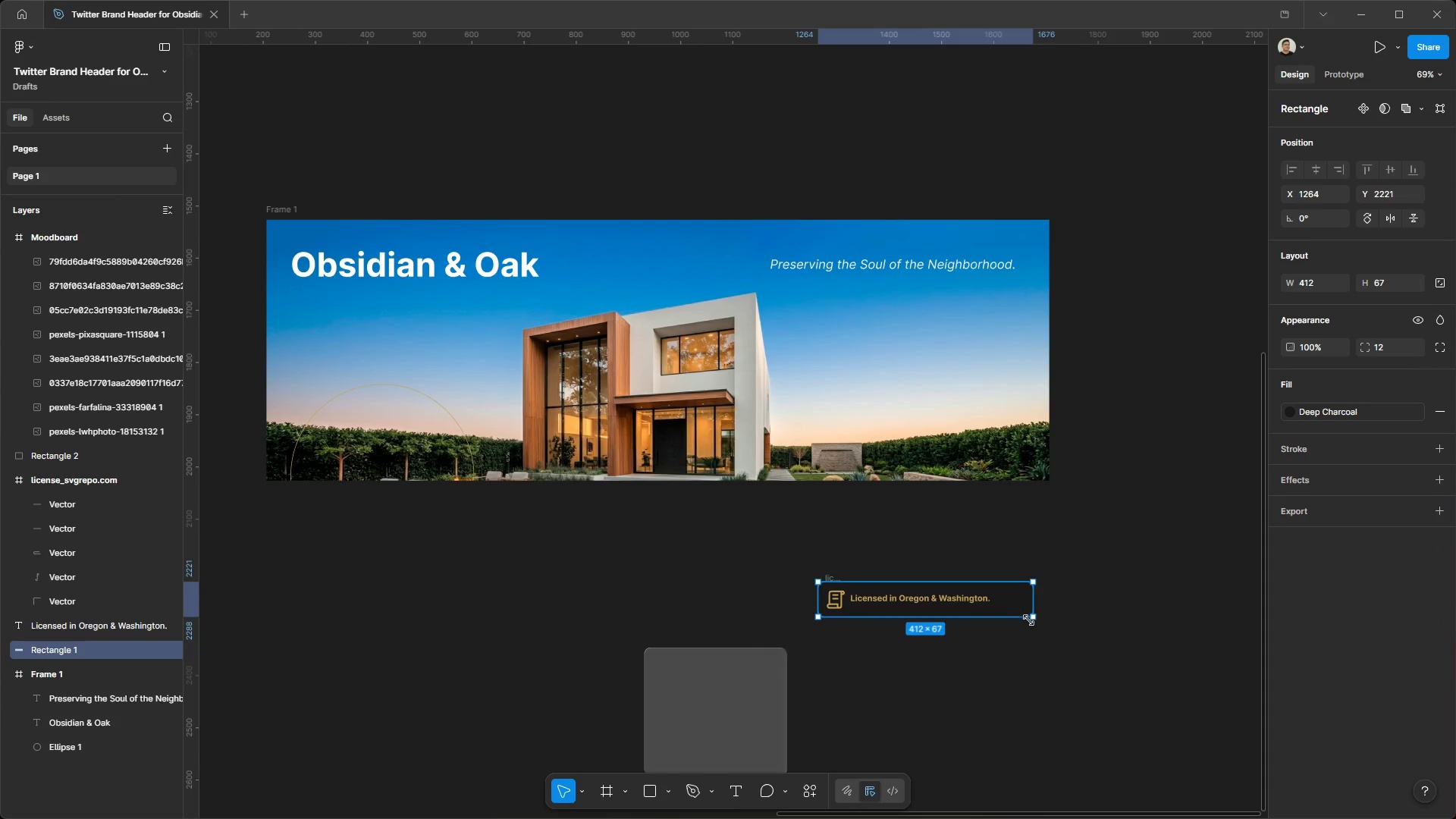 
hold_key(key=AltLeft, duration=0.64)
hold_key(key=ControlLeft, duration=0.64)
scroll: coordinate [1023, 618], scroll_direction: up, amount: 3.0
 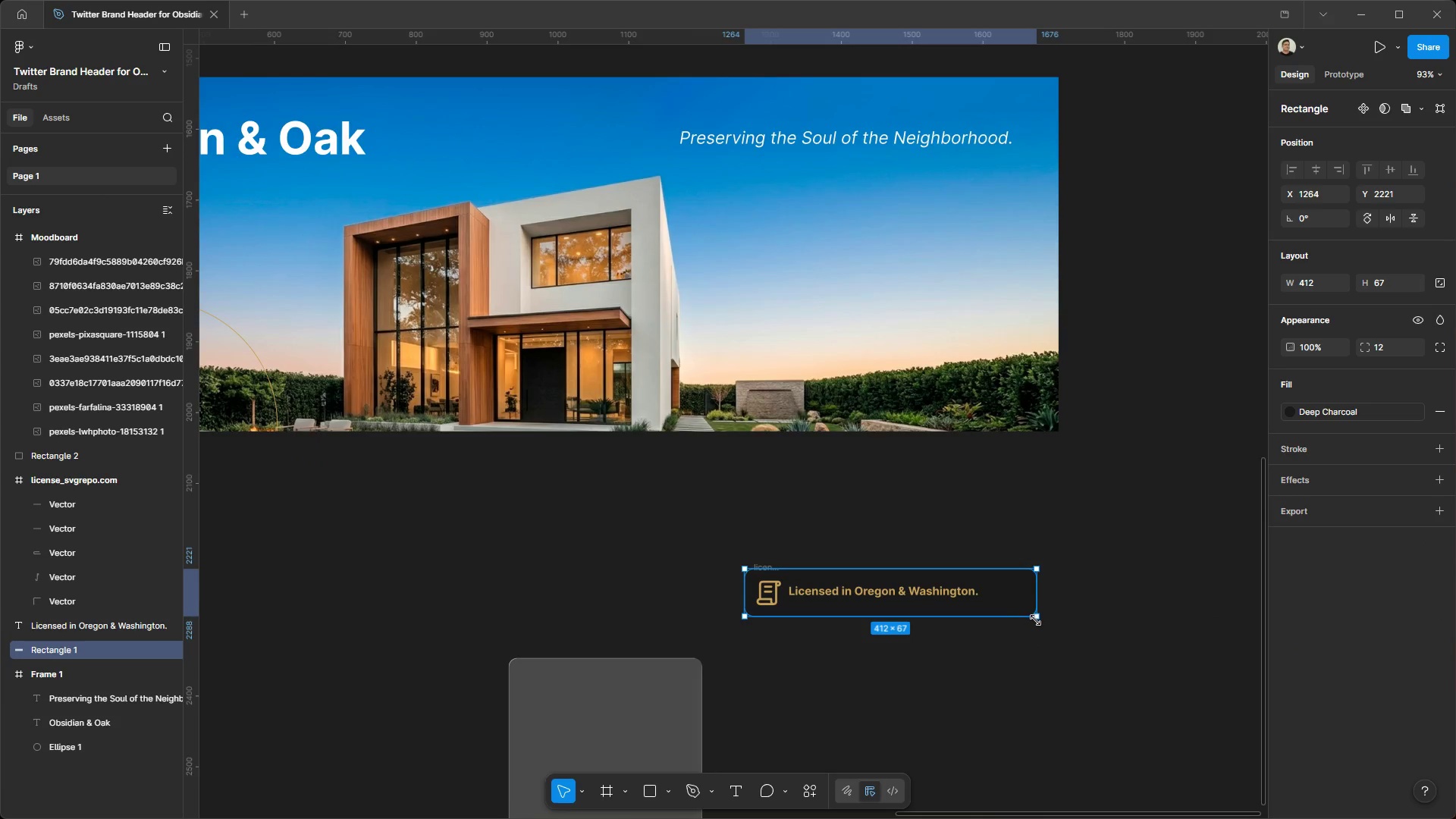 
left_click_drag(start_coordinate=[1038, 620], to_coordinate=[987, 611])
 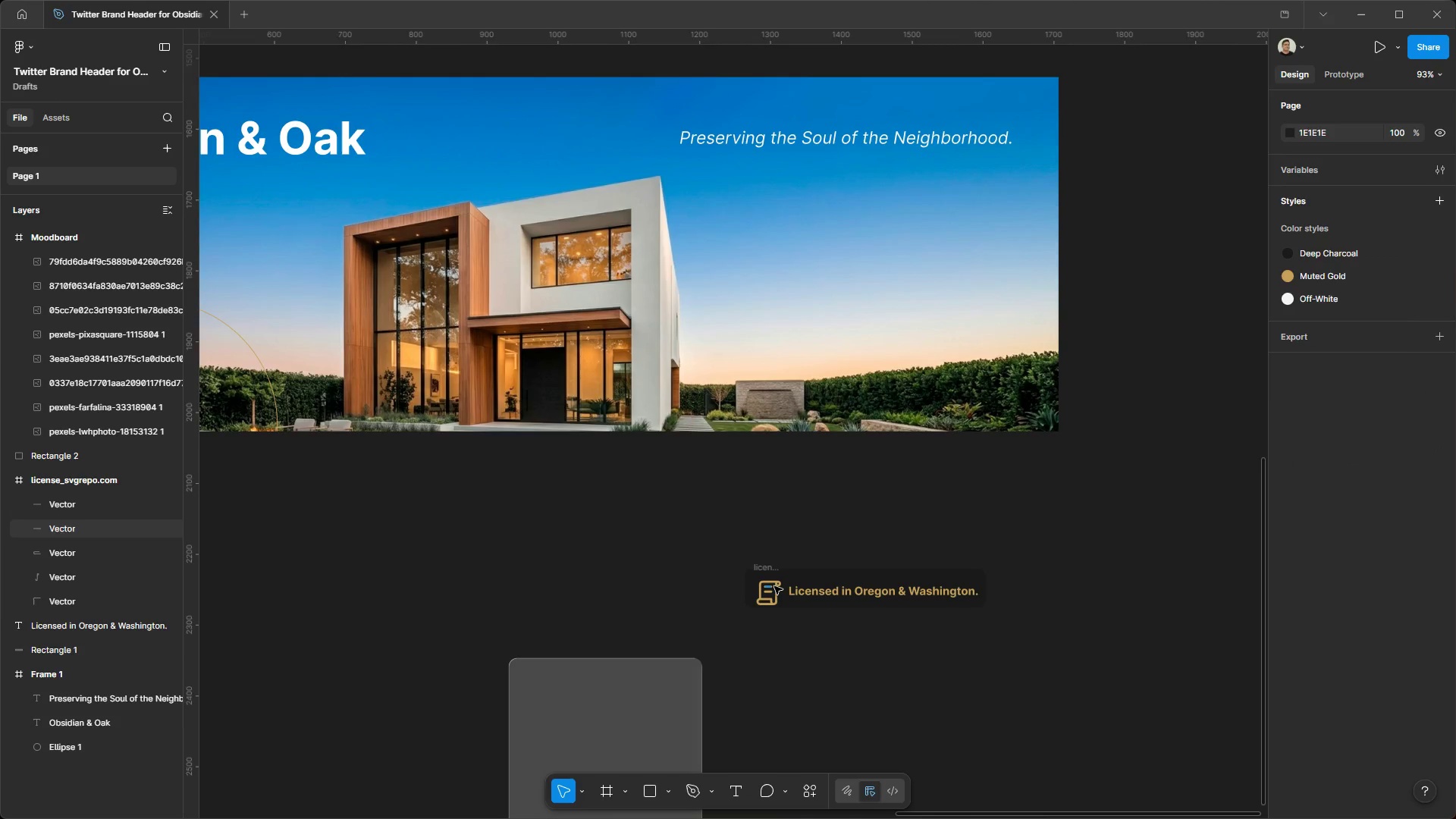 
hold_key(key=ControlLeft, duration=0.89)
 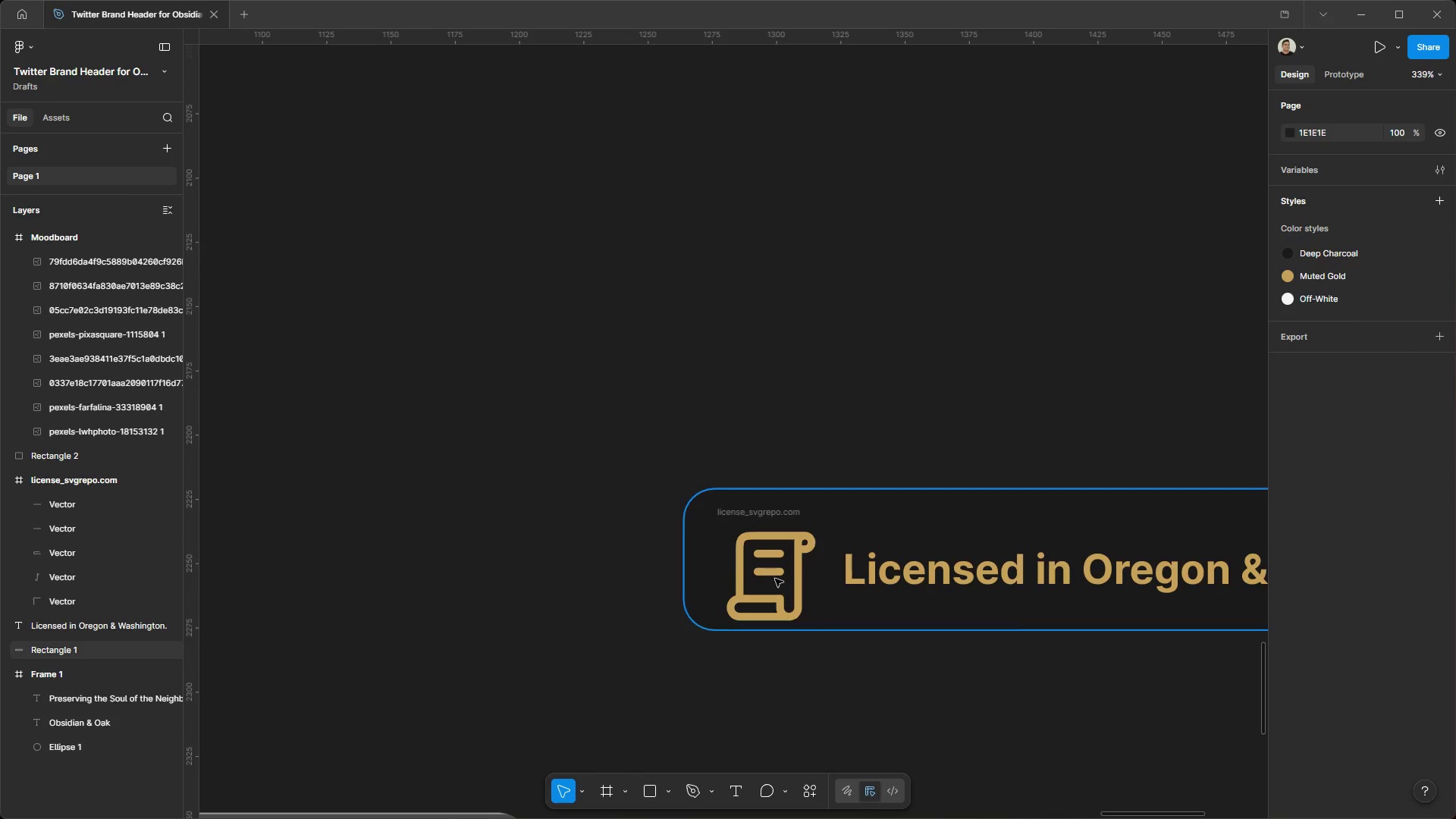 
hold_key(key=AltLeft, duration=0.86)
 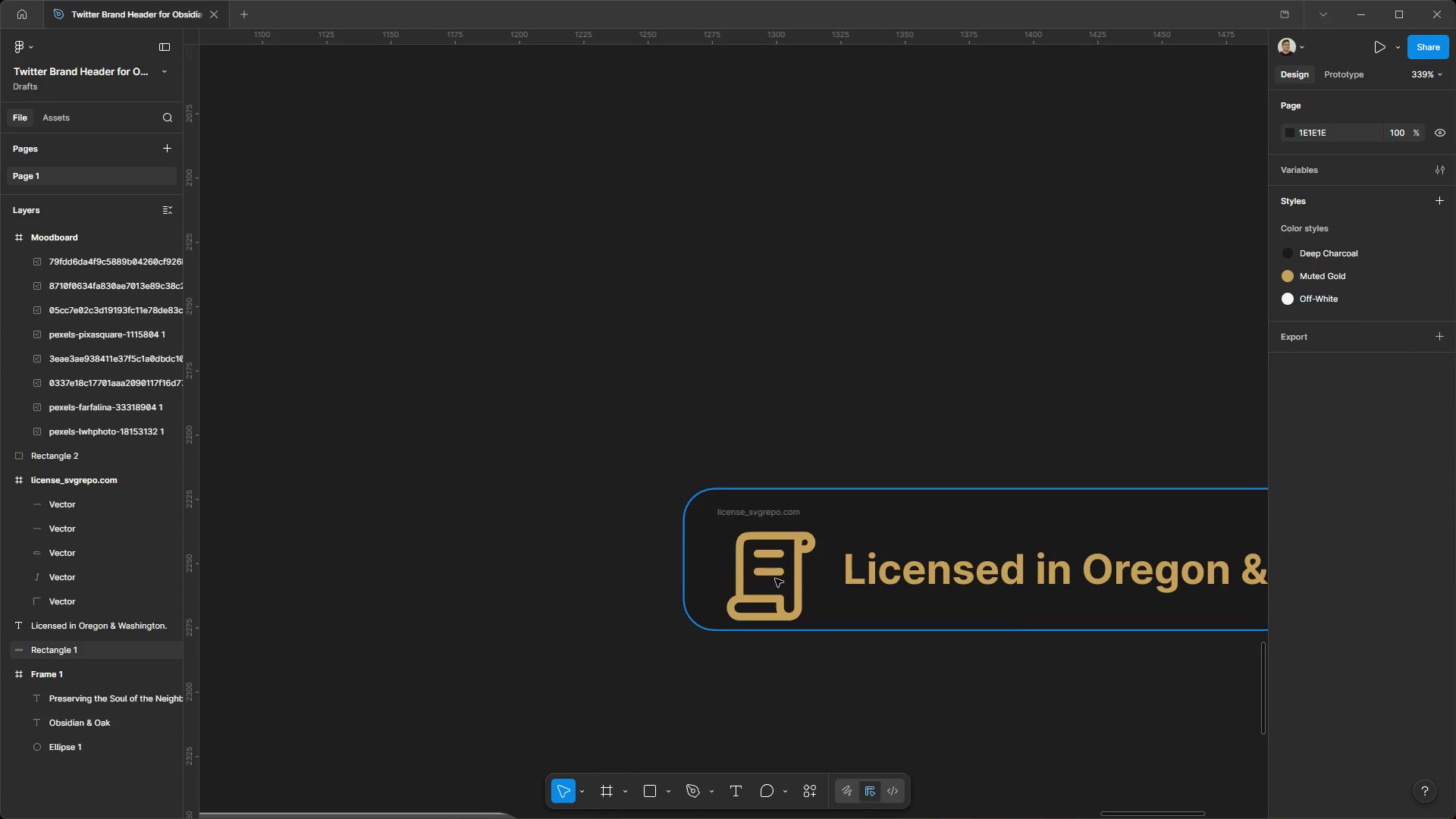 
left_click([790, 674])
 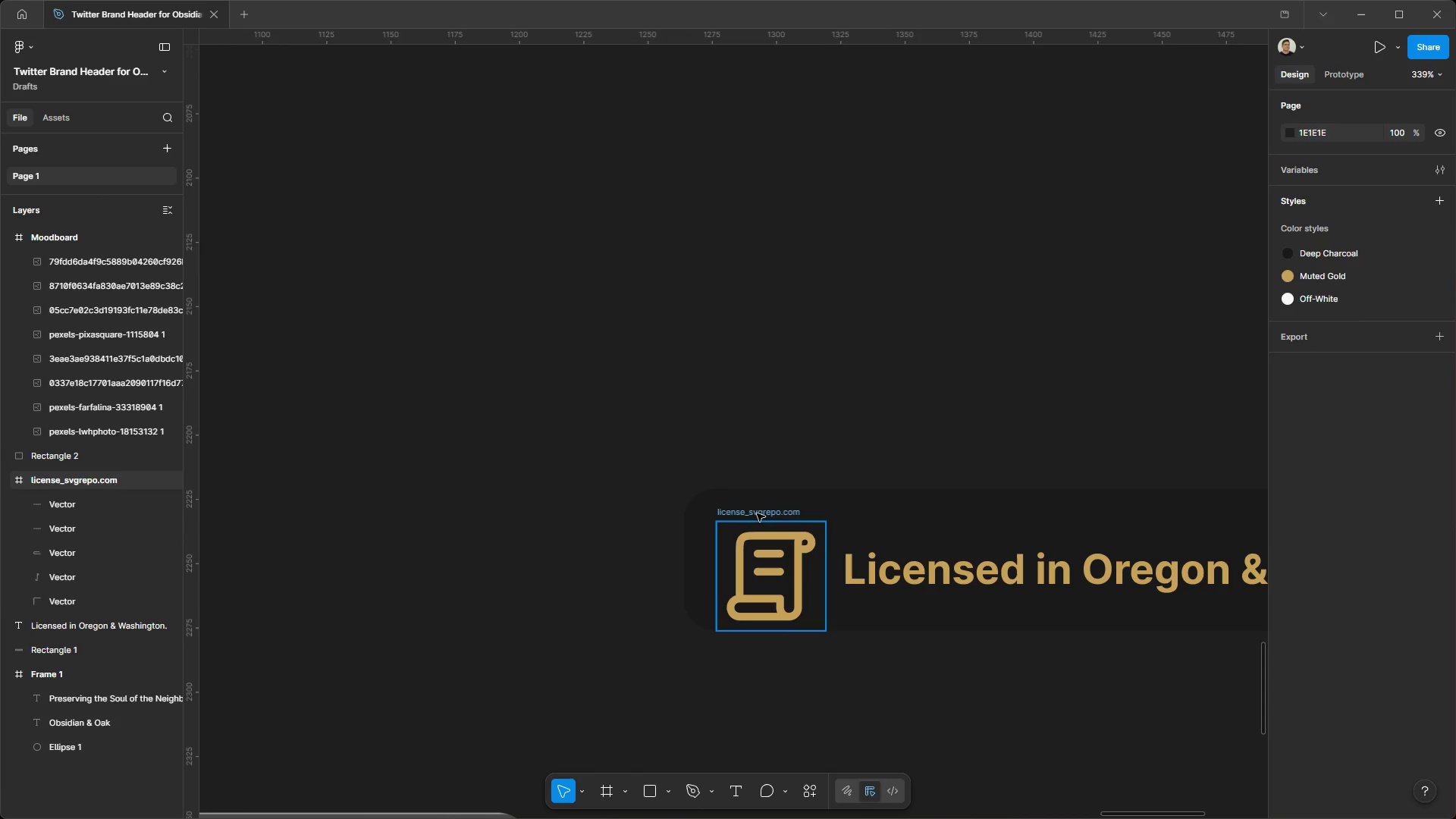 
scroll: coordinate [771, 624], scroll_direction: up, amount: 12.0
 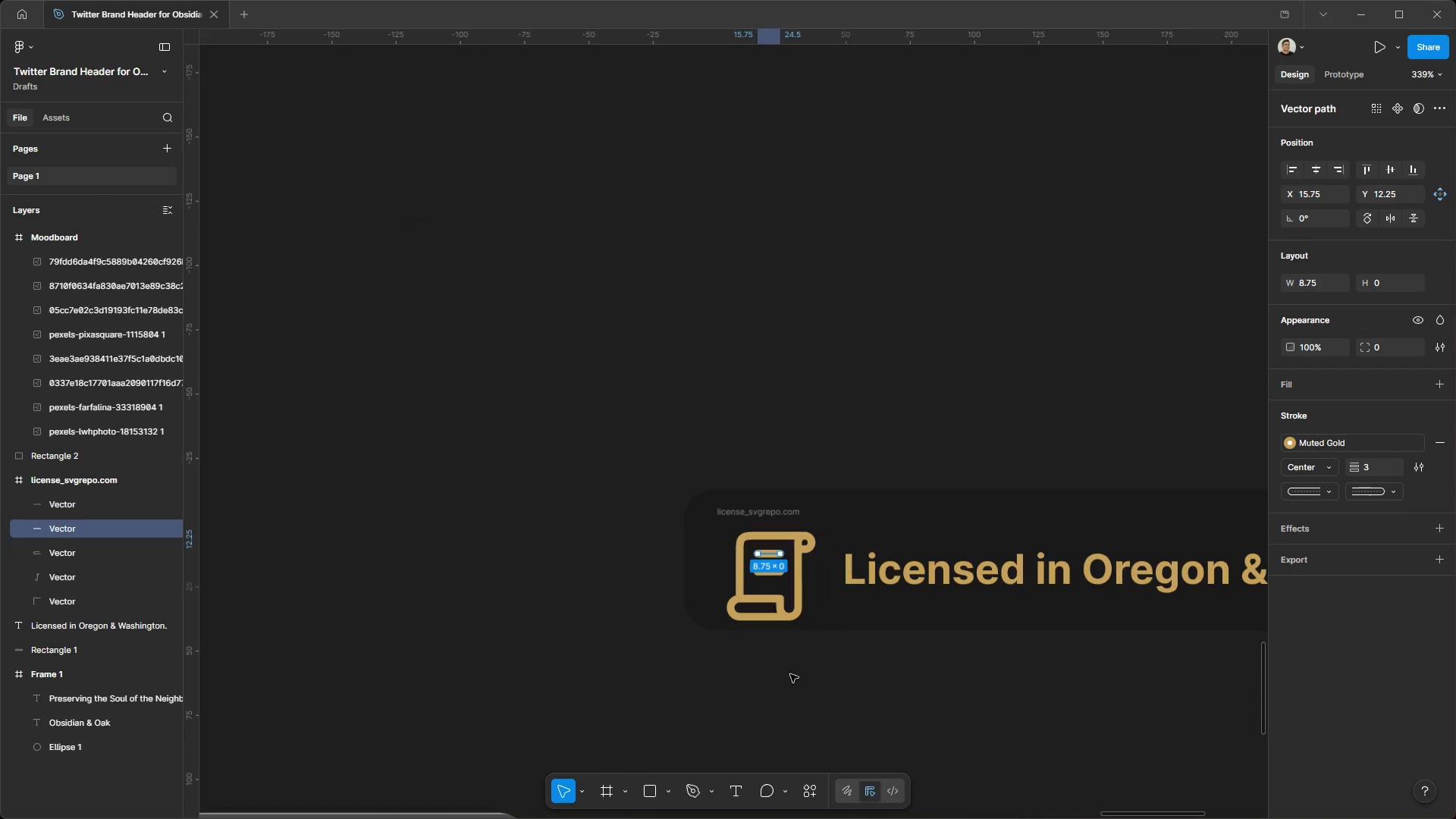 
left_click([757, 513])
 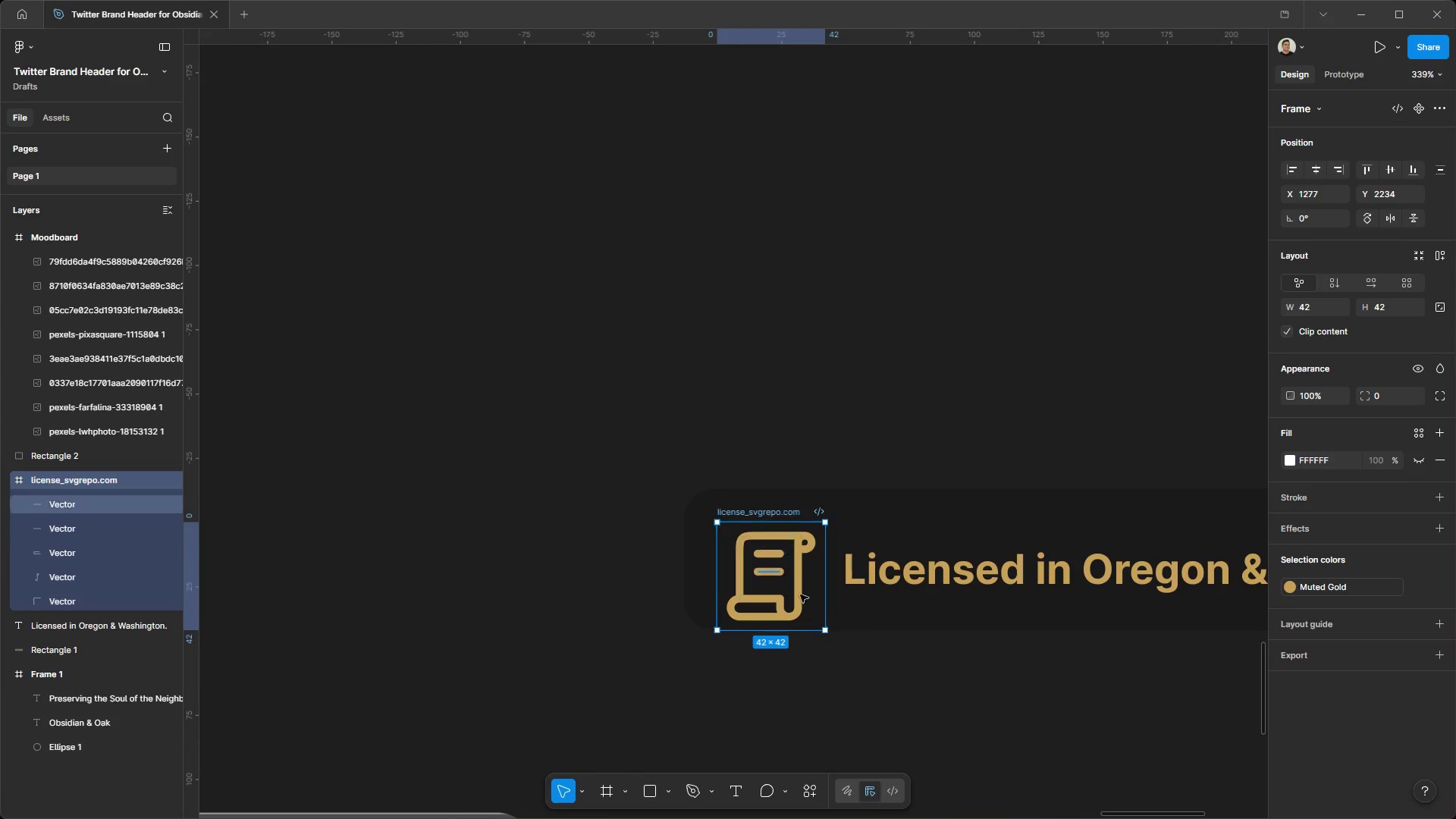 
hold_key(key=ShiftLeft, duration=1.5)
left_click_drag(start_coordinate=[824, 633], to_coordinate=[800, 620])
 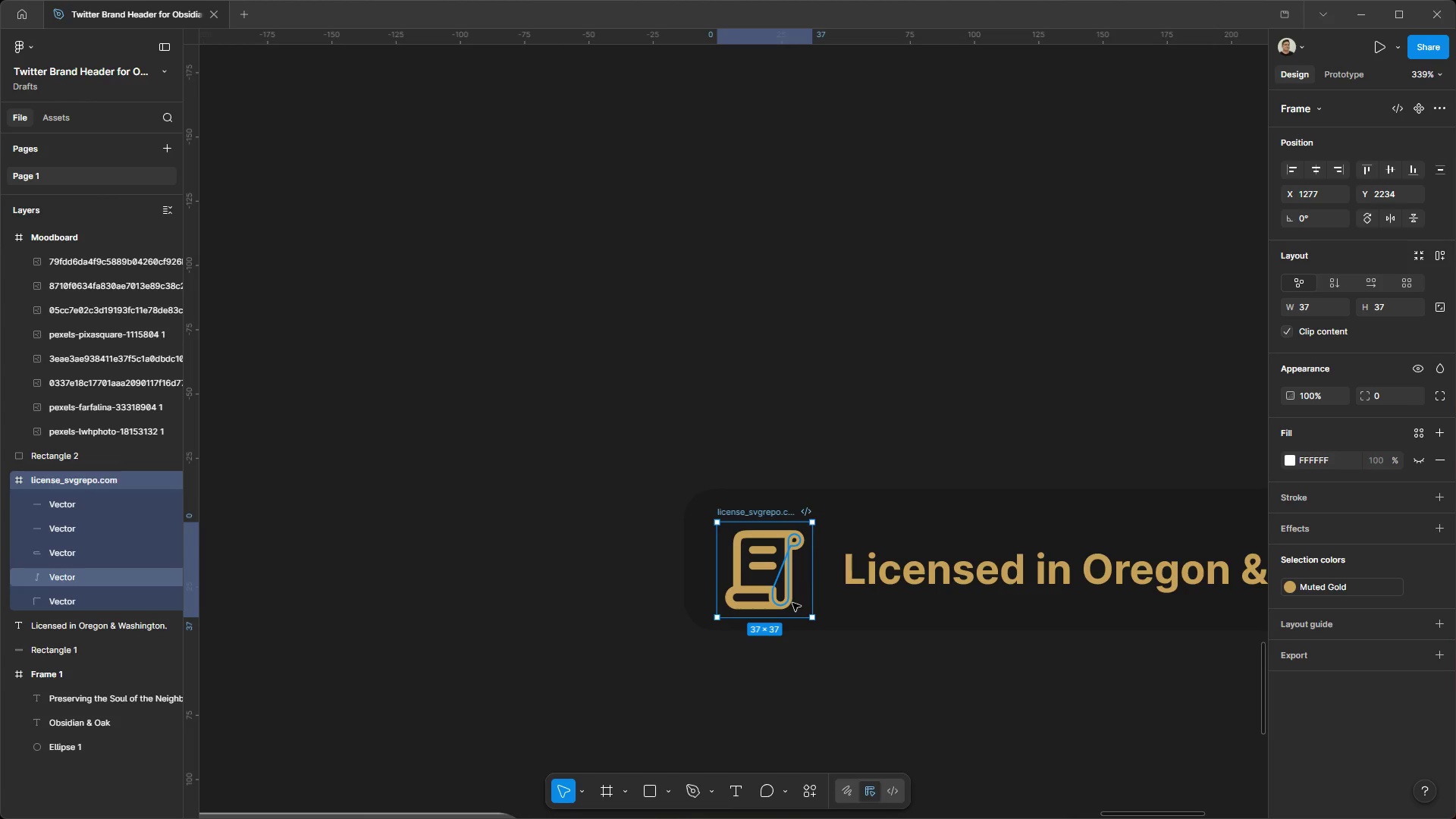 
hold_key(key=ShiftLeft, duration=0.44)
 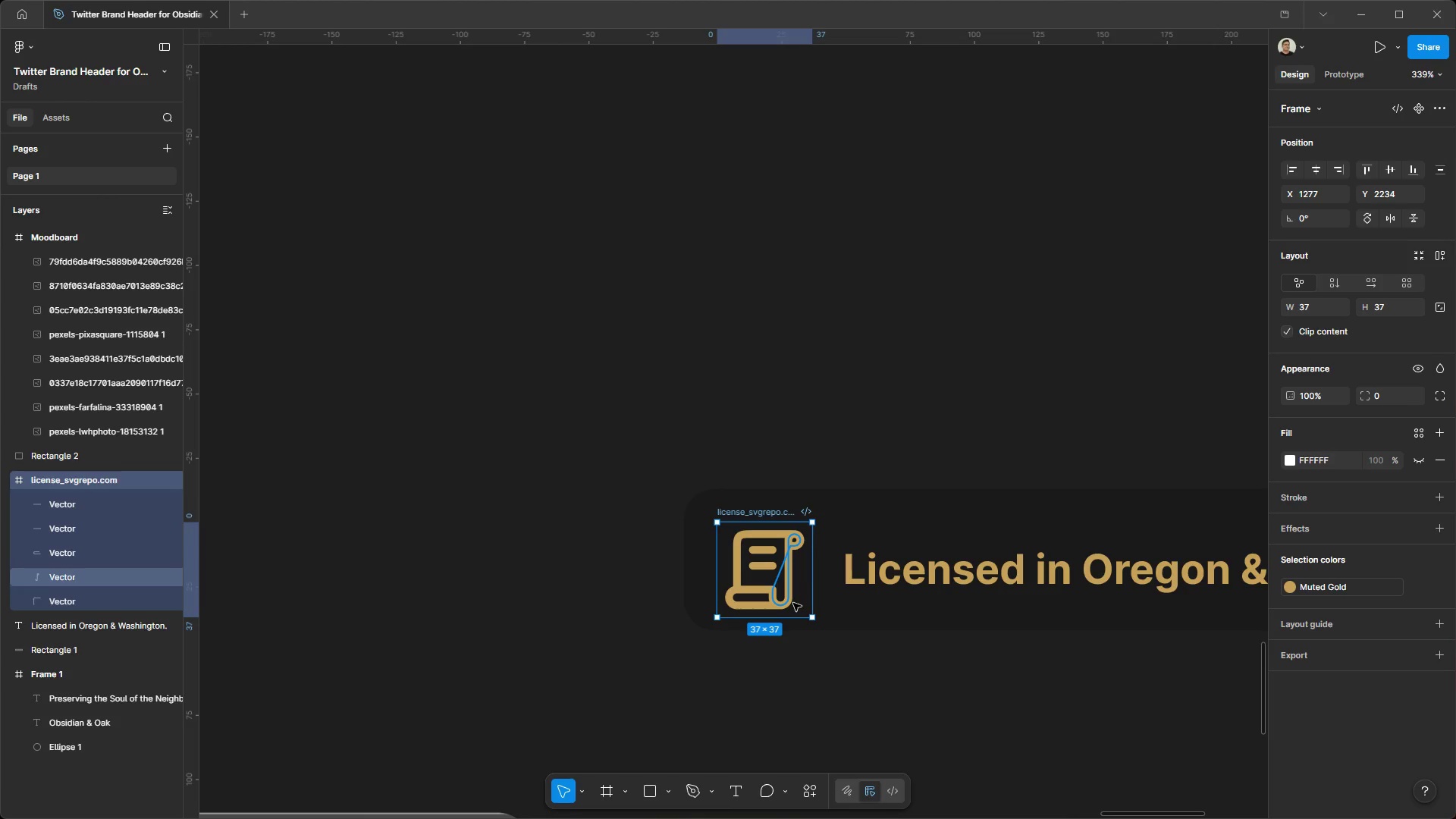 
left_click_drag(start_coordinate=[792, 603], to_coordinate=[802, 592])
 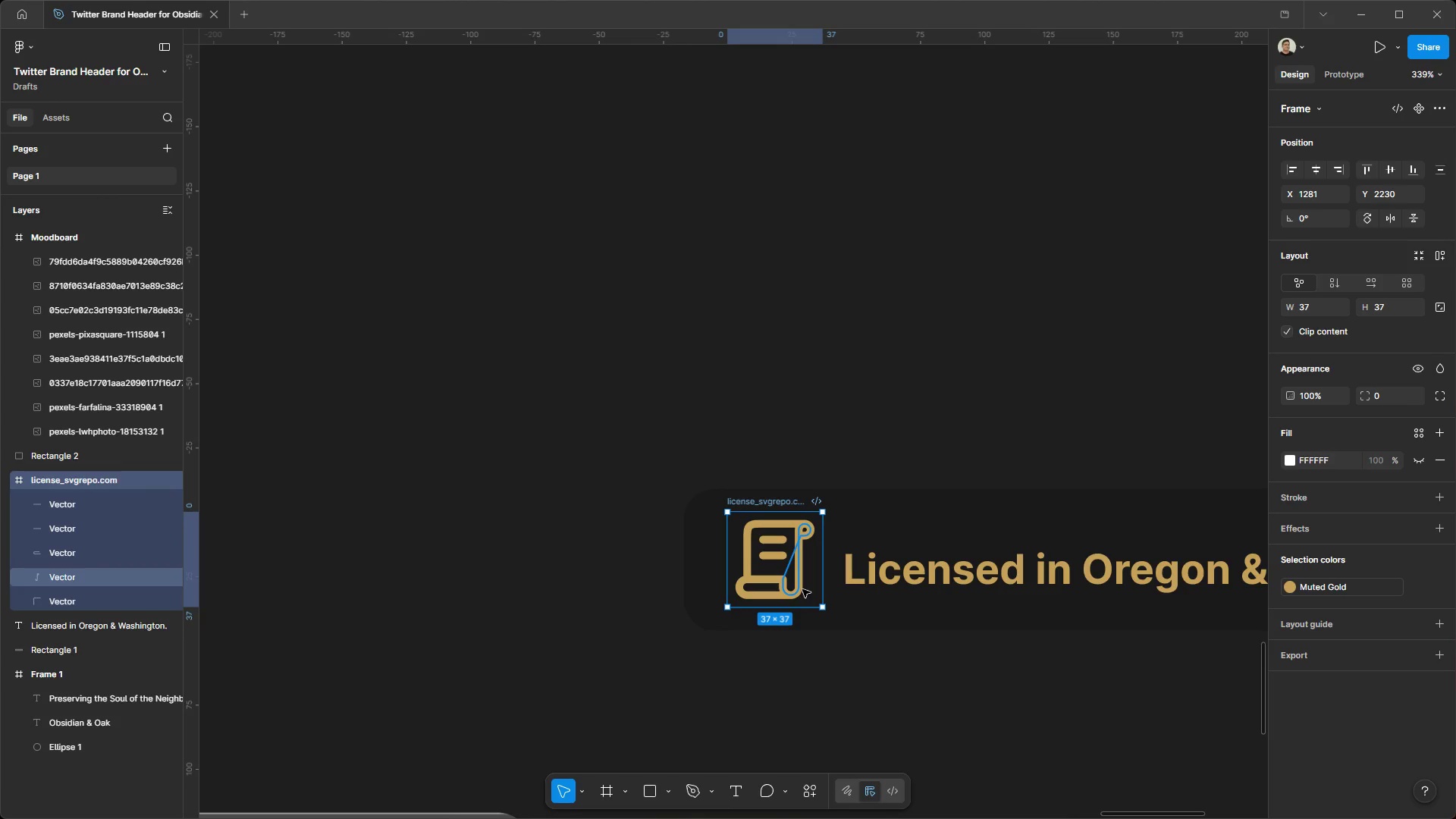 
left_click_drag(start_coordinate=[802, 589], to_coordinate=[799, 595])
 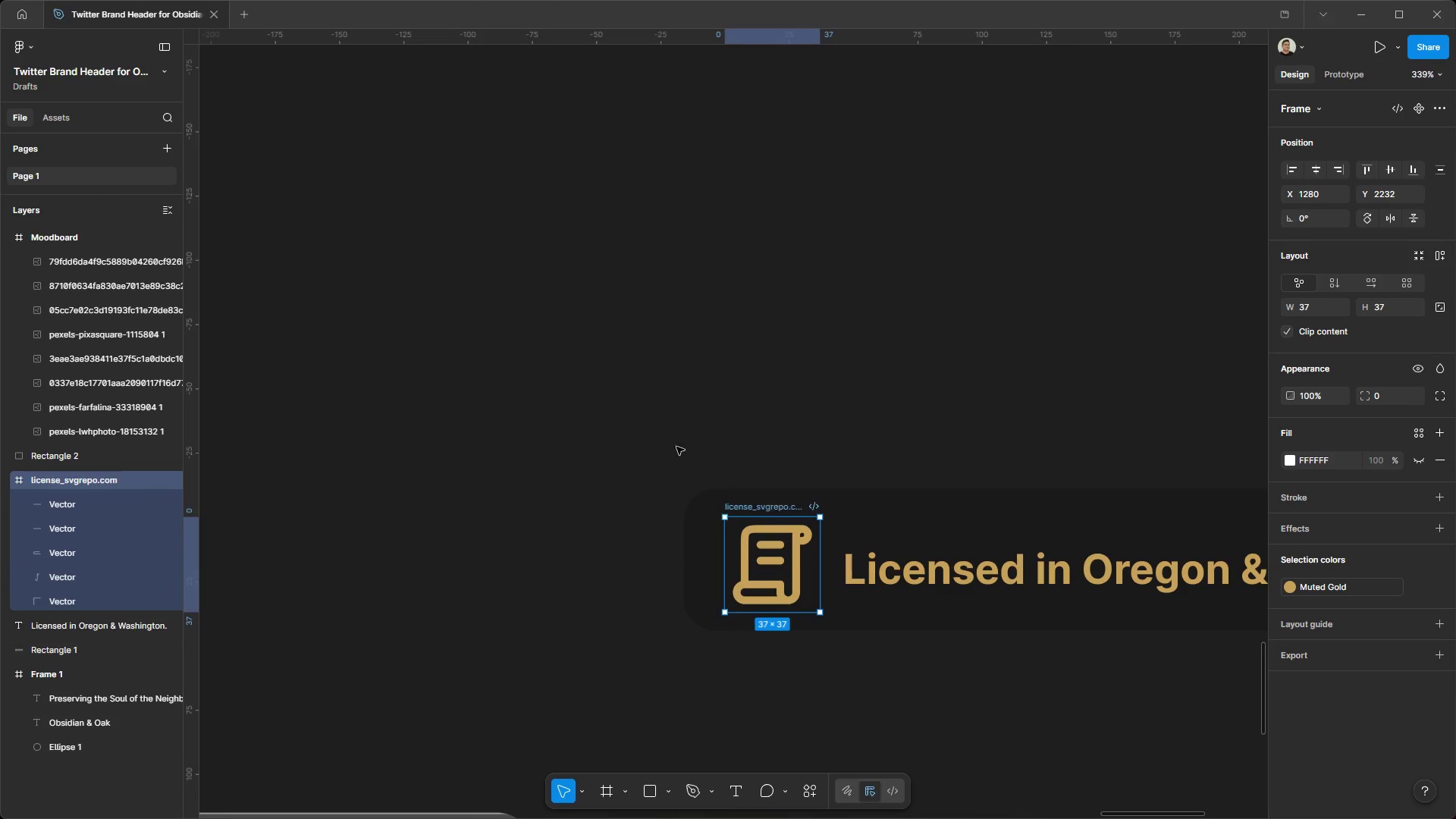 
hold_key(key=AltLeft, duration=0.91)
hold_key(key=ControlLeft, duration=0.89)
scroll: coordinate [1172, 462], scroll_direction: down, amount: 3.0
 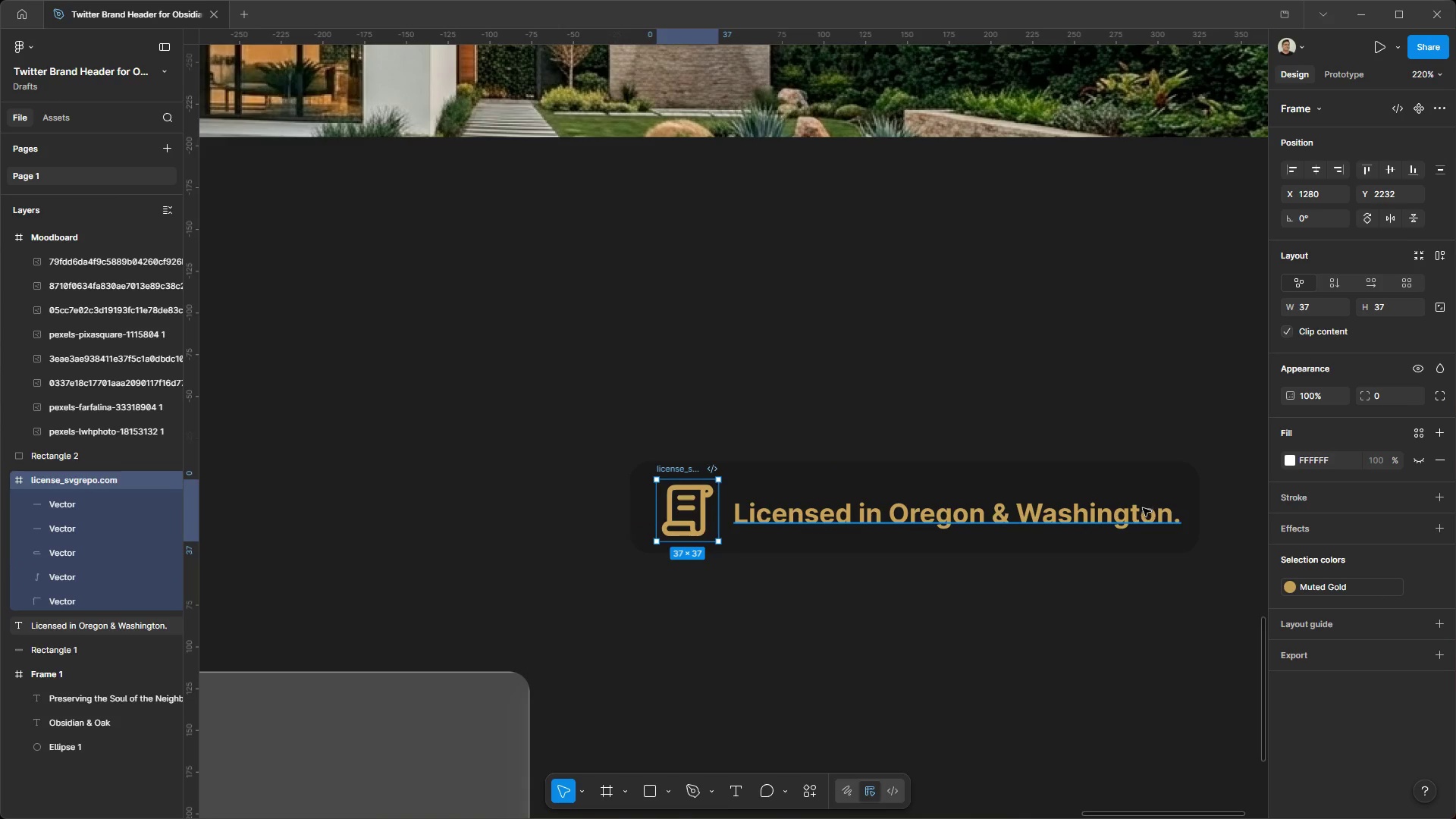 
left_click_drag(start_coordinate=[1141, 514], to_coordinate=[1131, 507])
 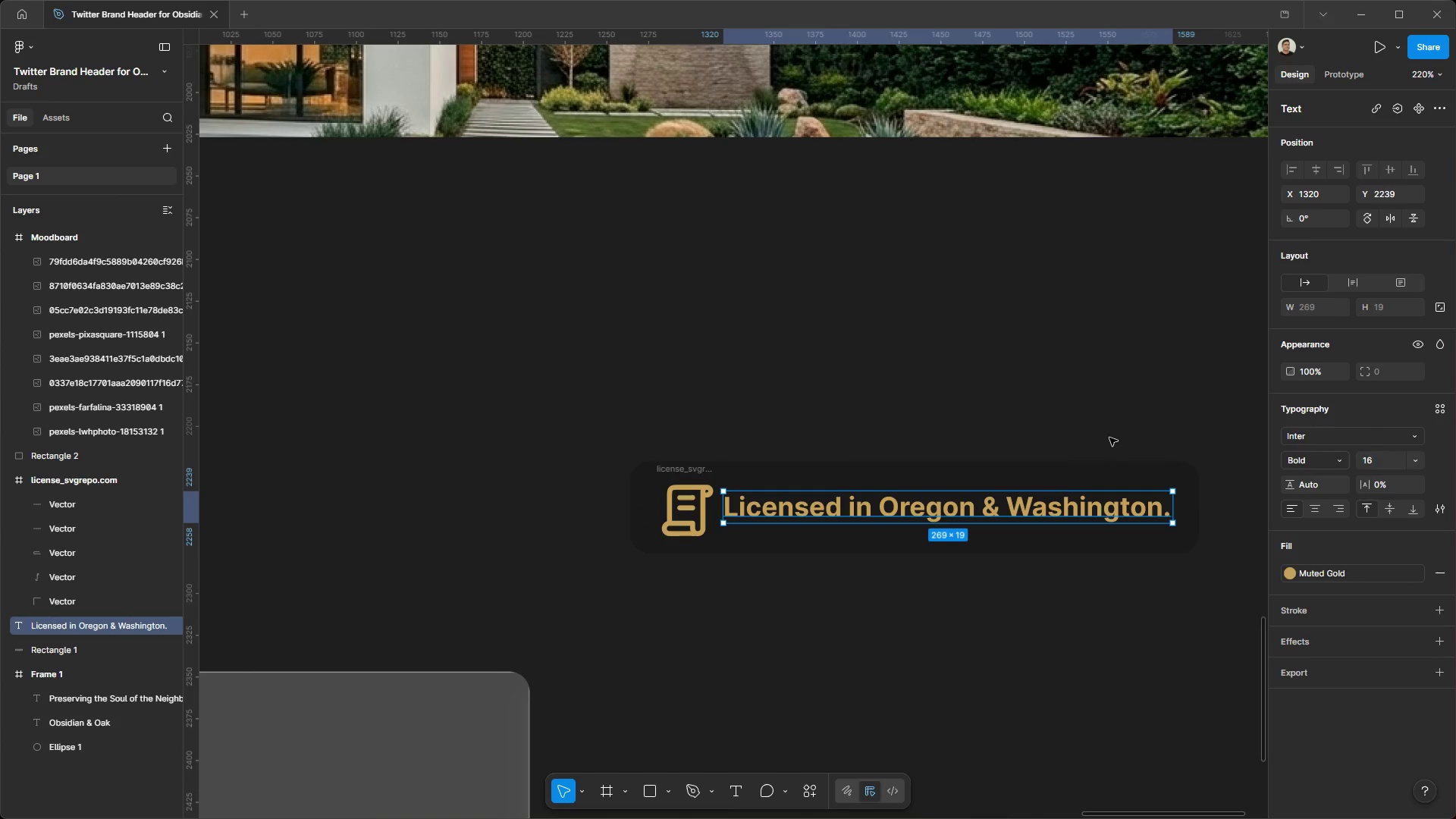 
left_click([1109, 438])
 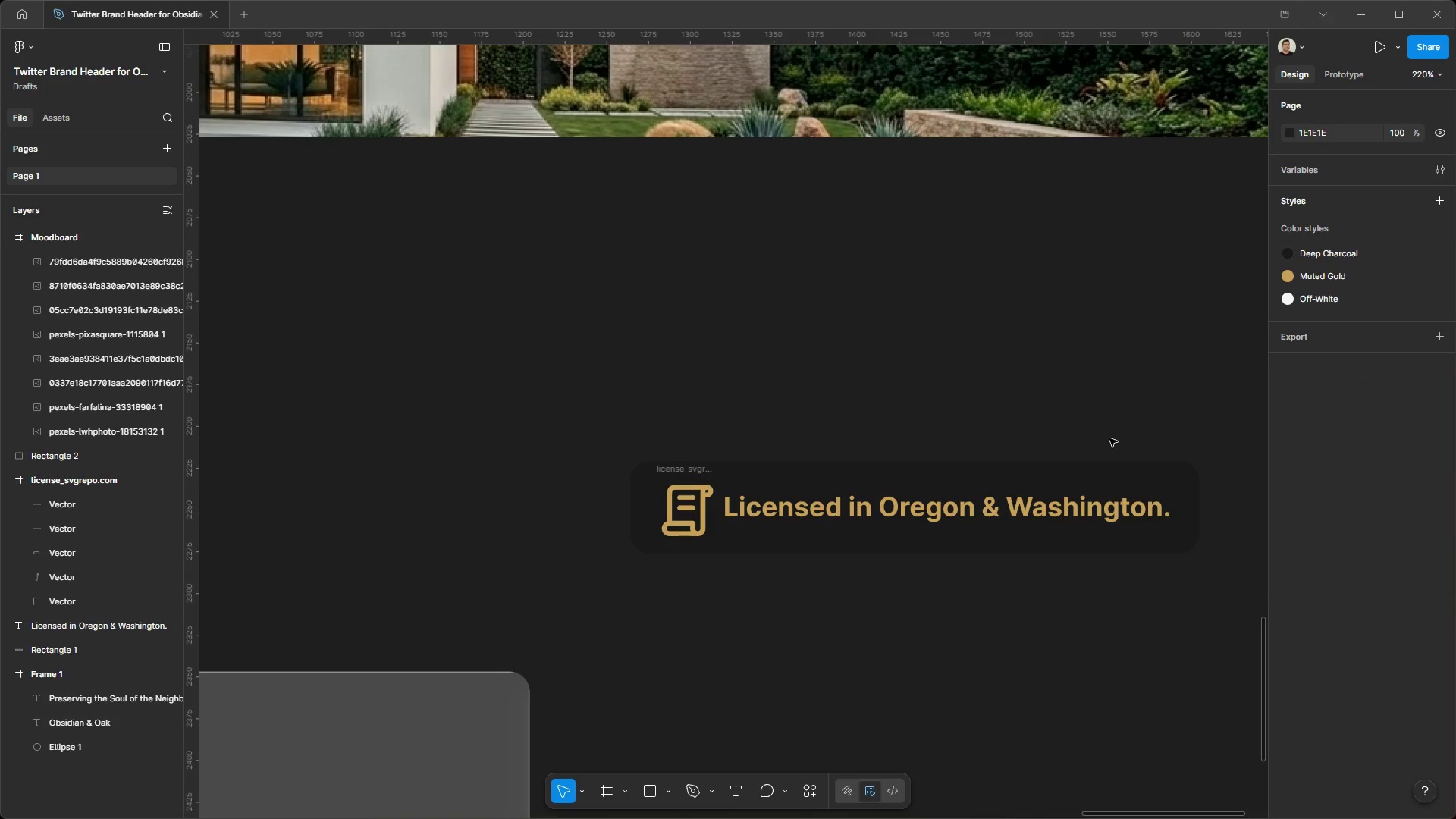 
hold_key(key=ControlLeft, duration=0.42)
hold_key(key=AltLeft, duration=0.39)
scroll: coordinate [902, 344], scroll_direction: down, amount: 5.0
 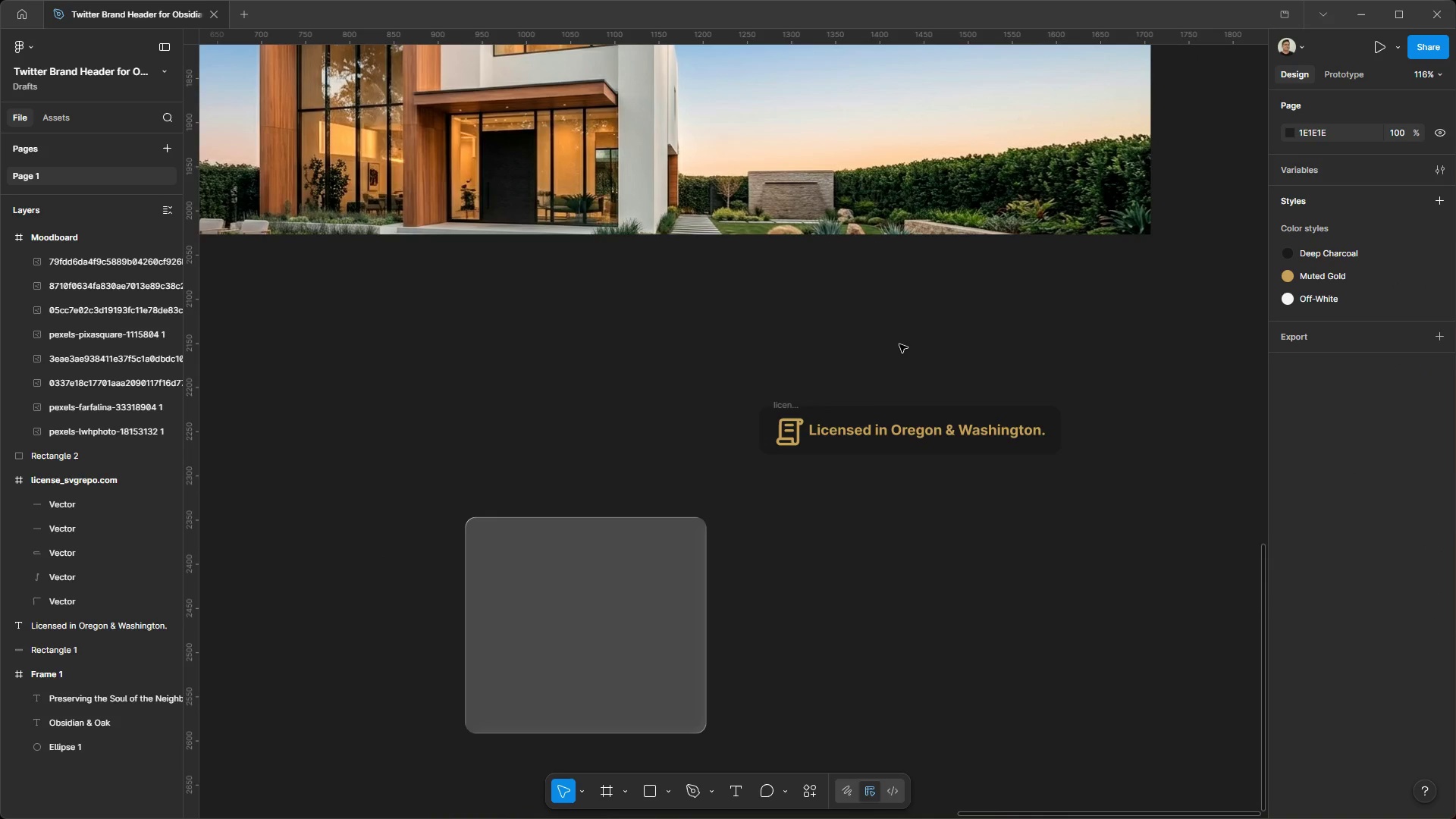 
wait(24.9)
 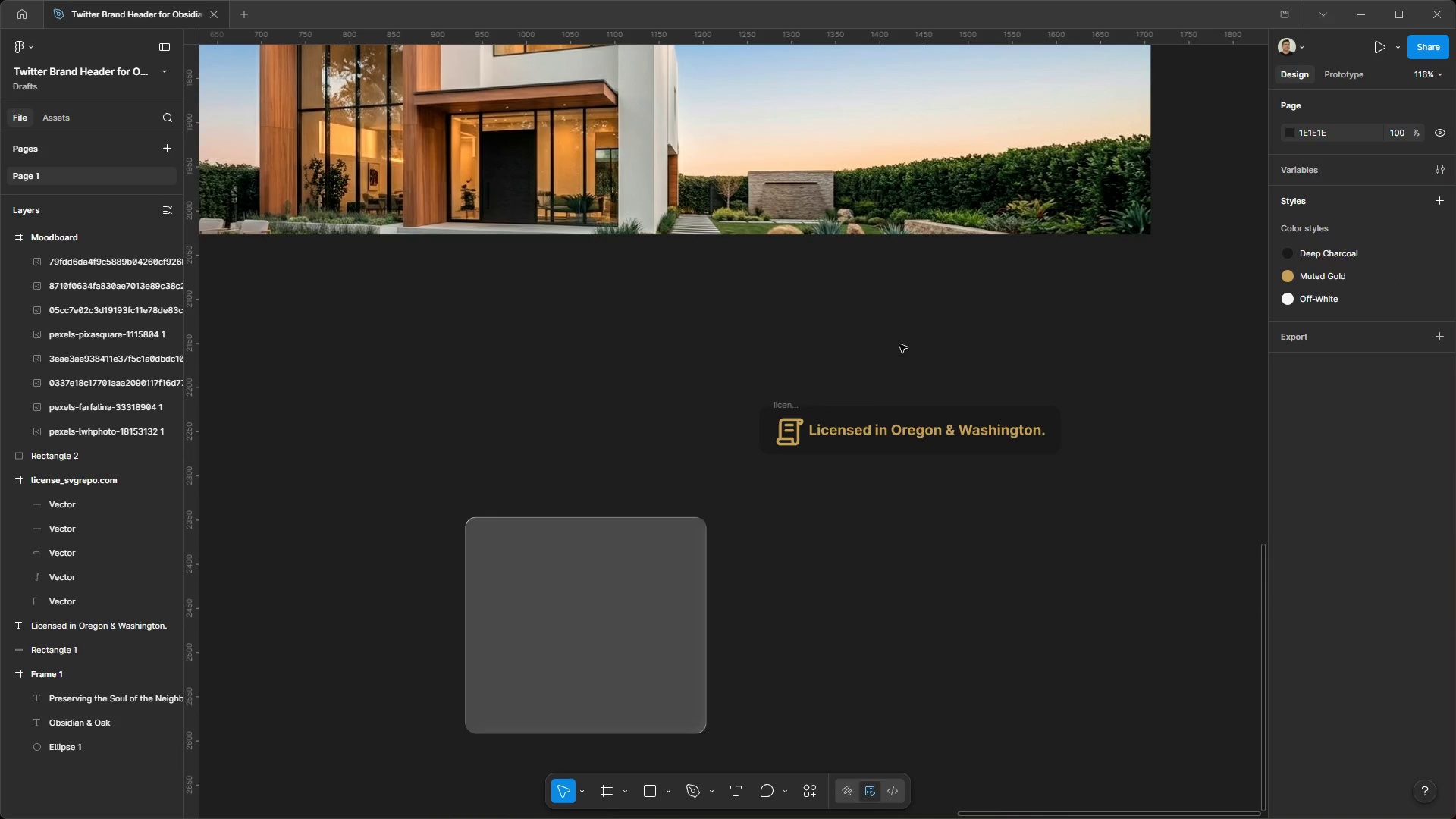 
left_click_drag(start_coordinate=[770, 384], to_coordinate=[1166, 554])
 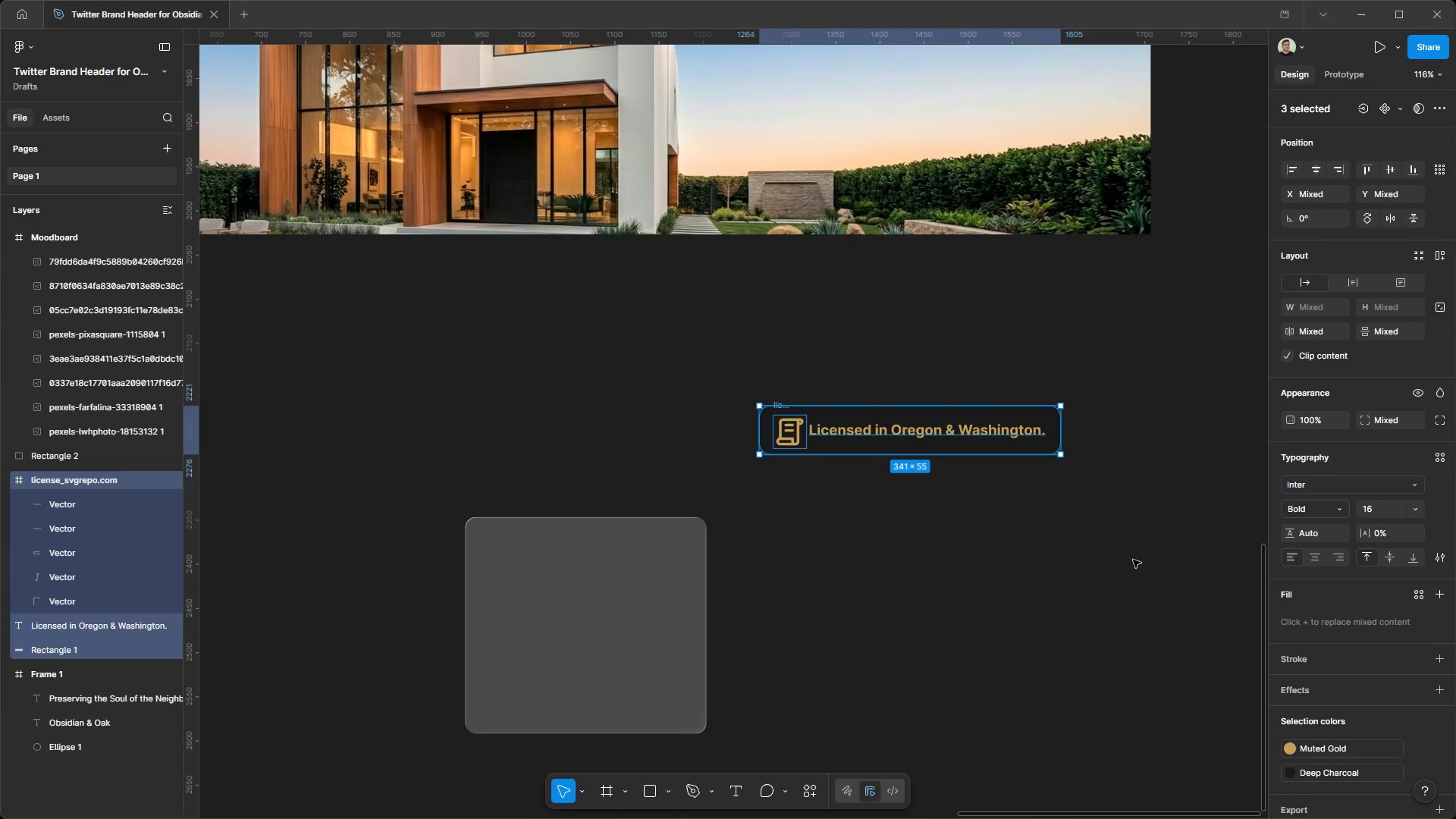 
hold_key(key=ControlLeft, duration=0.75)
hold_key(key=AltLeft, duration=0.67)
scroll: coordinate [968, 657], scroll_direction: down, amount: 5.0
 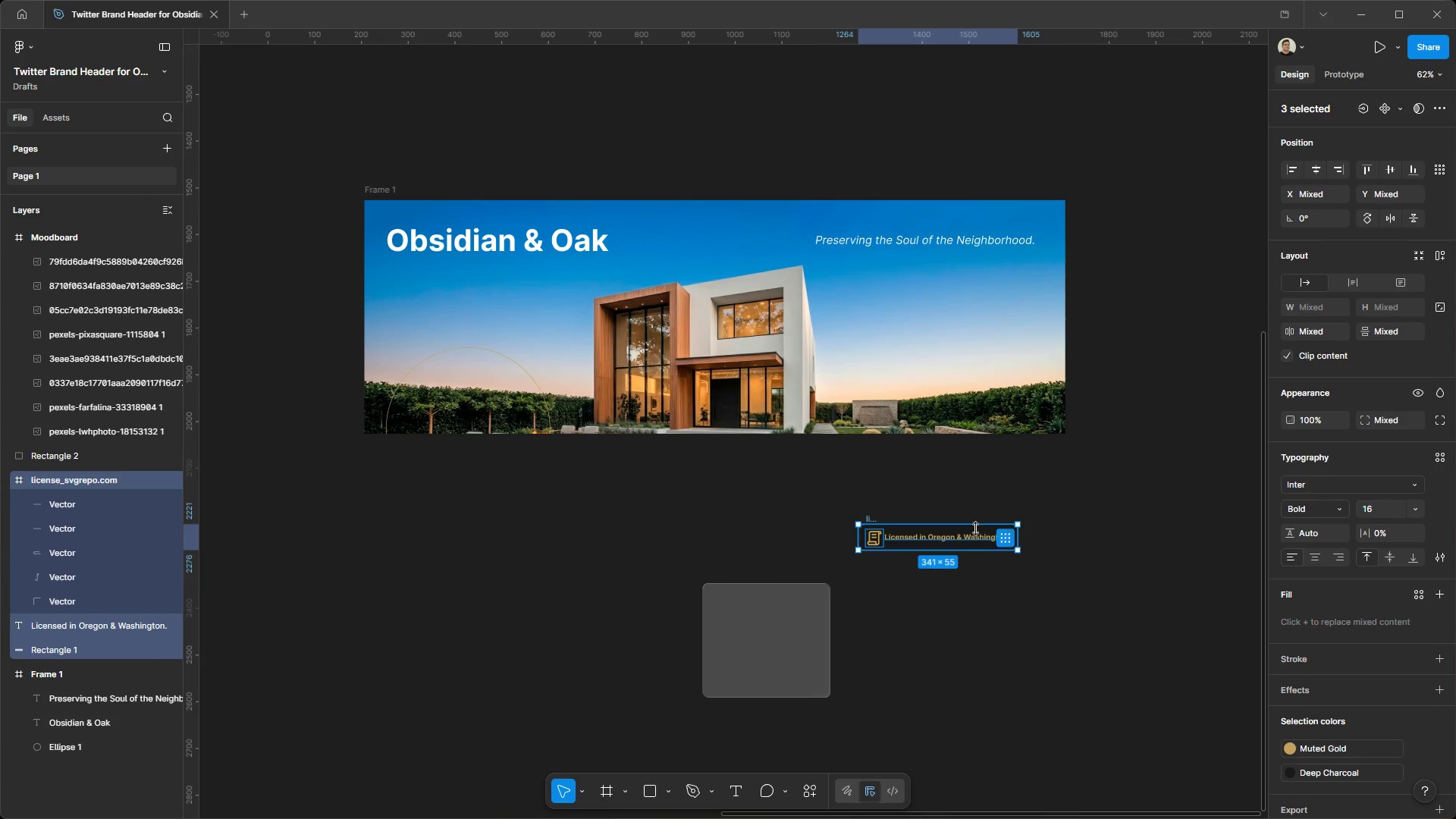 
right_click([968, 535])
 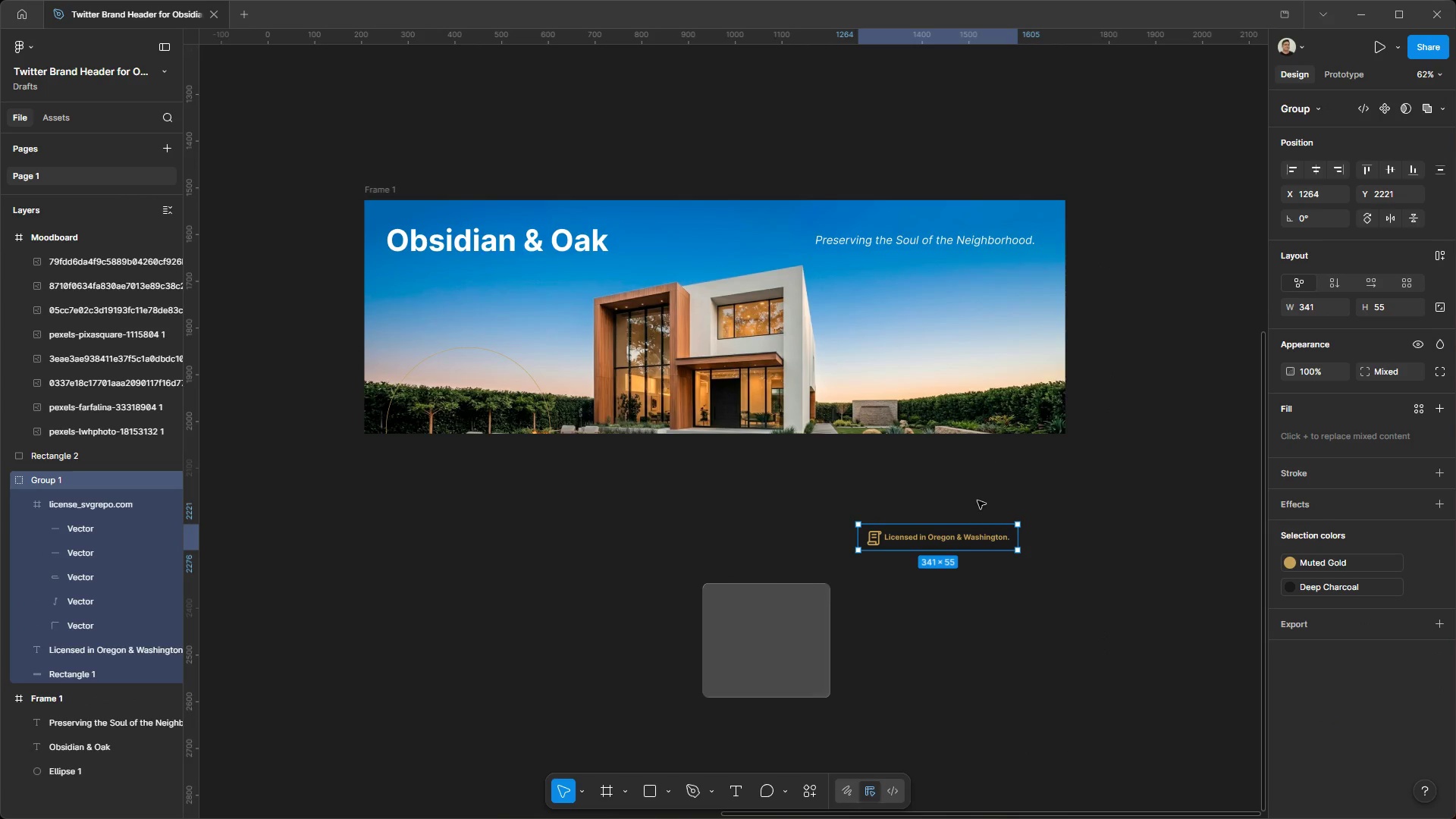 
left_click_drag(start_coordinate=[969, 536], to_coordinate=[944, 573])
 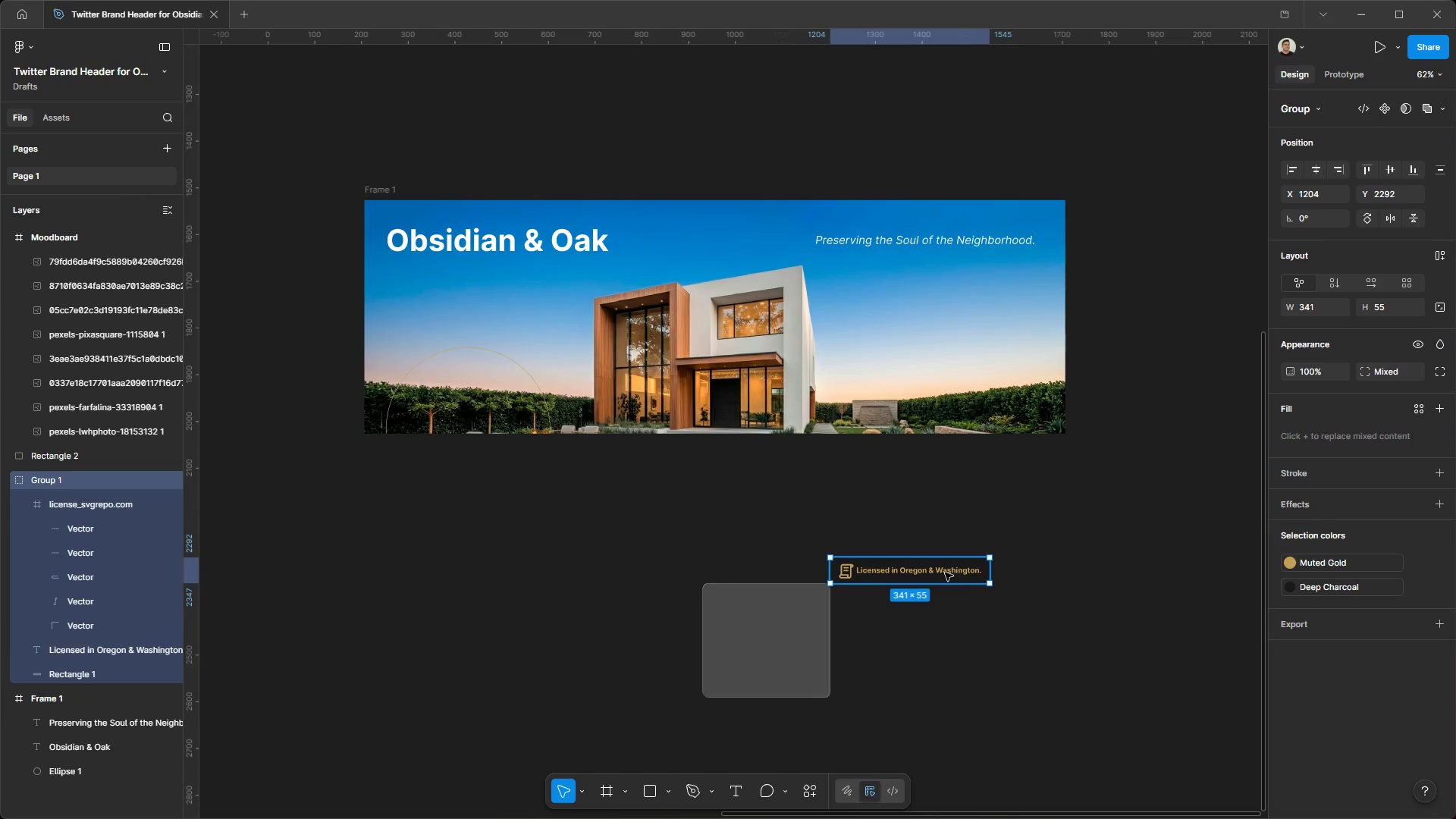 
key(Control+Z)
 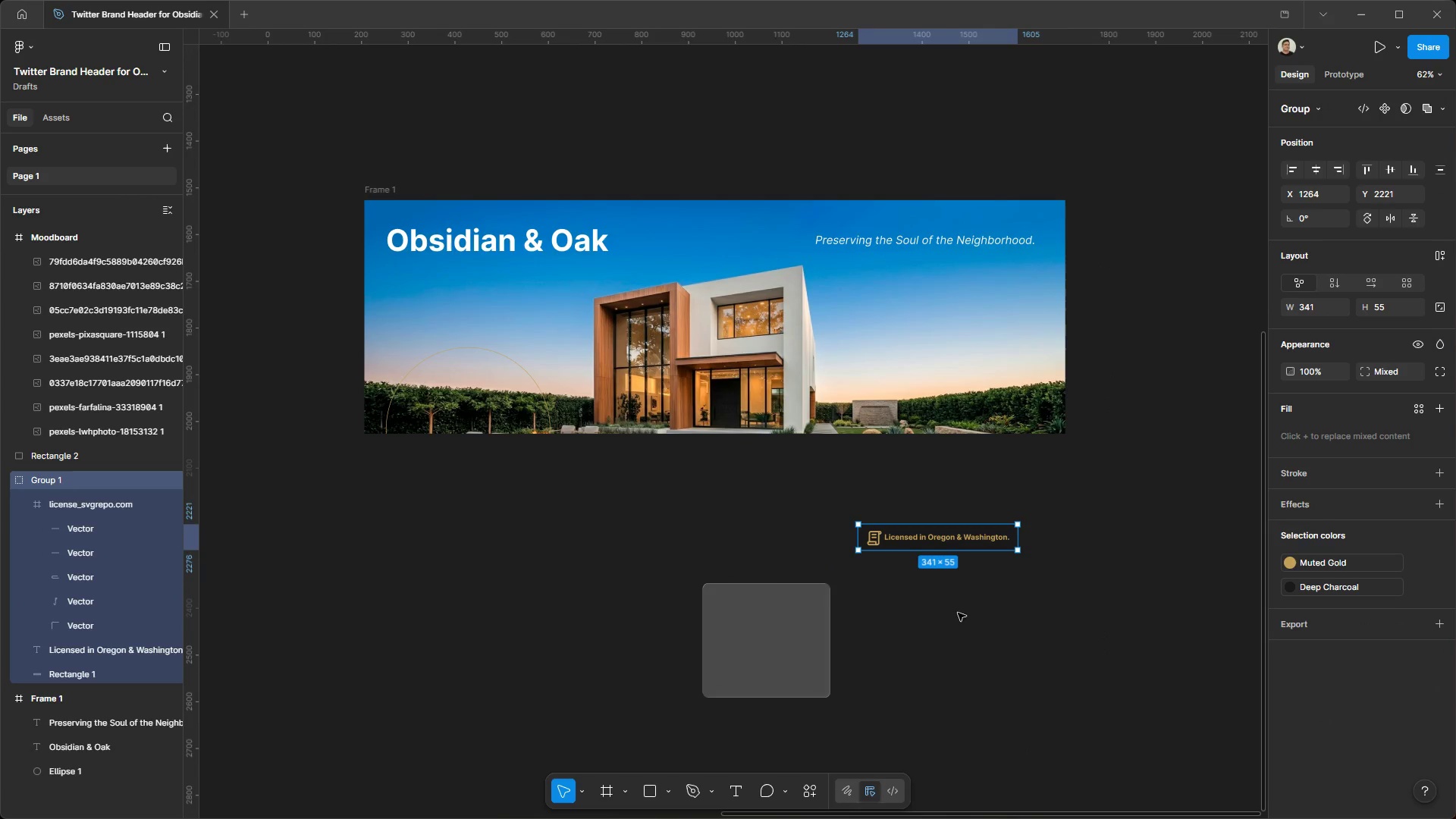 
hold_key(key=AltLeft, duration=0.55)
hold_key(key=ControlLeft, duration=0.58)
scroll: coordinate [932, 487], scroll_direction: up, amount: 8.0
 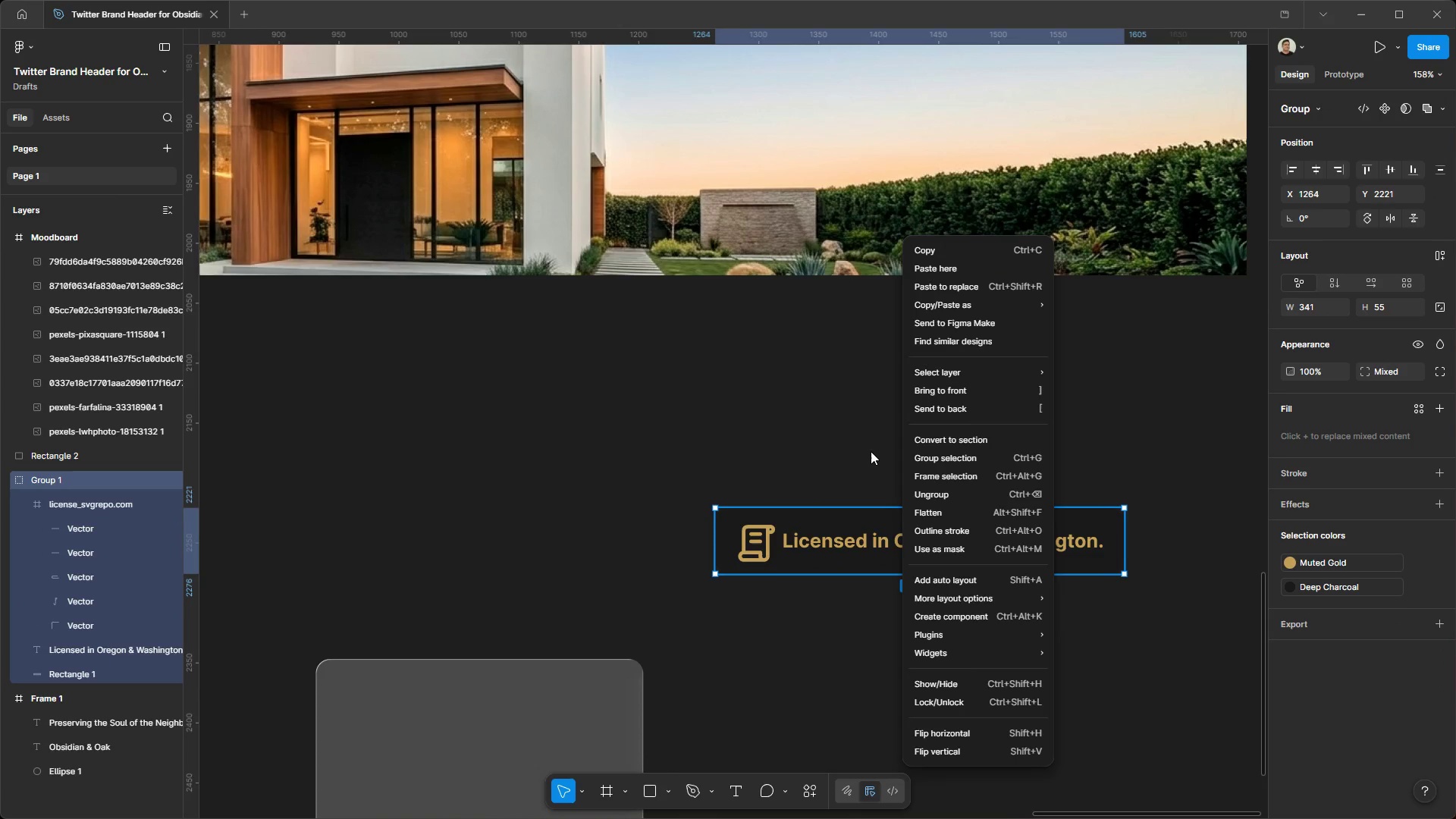 
left_click_drag(start_coordinate=[909, 483], to_coordinate=[922, 495])
 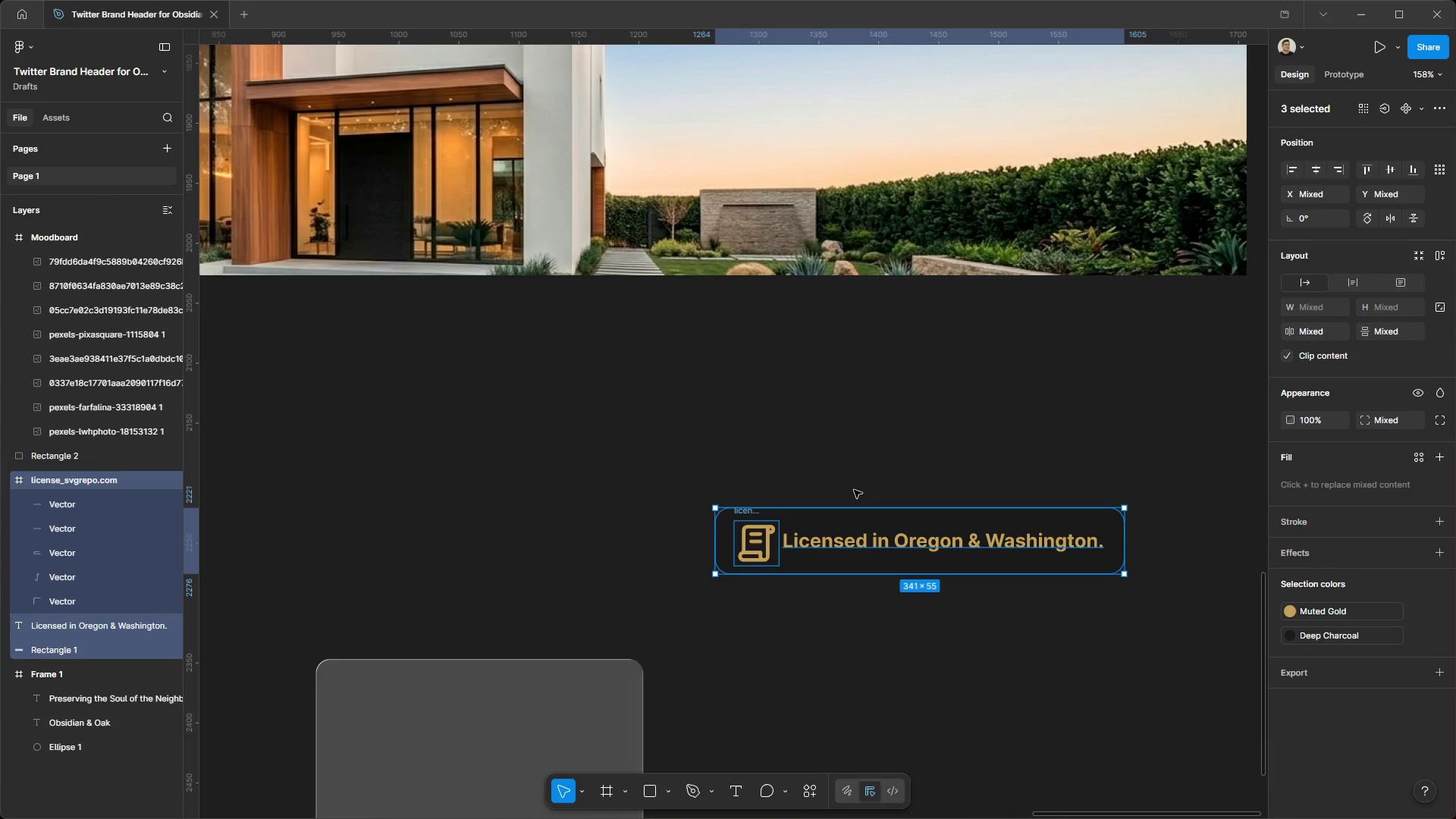 
left_click([854, 490])
 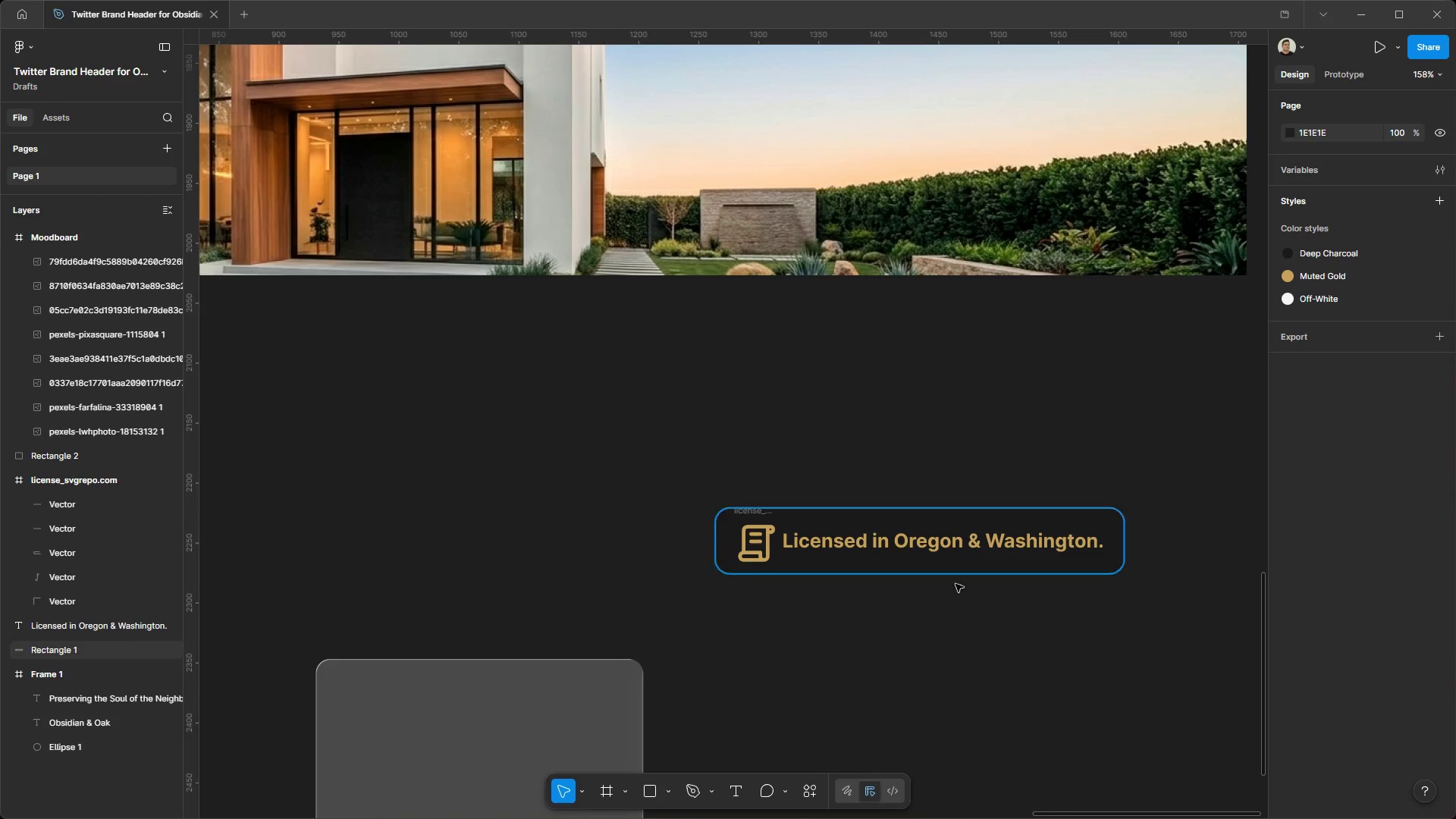 
hold_key(key=ControlLeft, duration=0.31)
 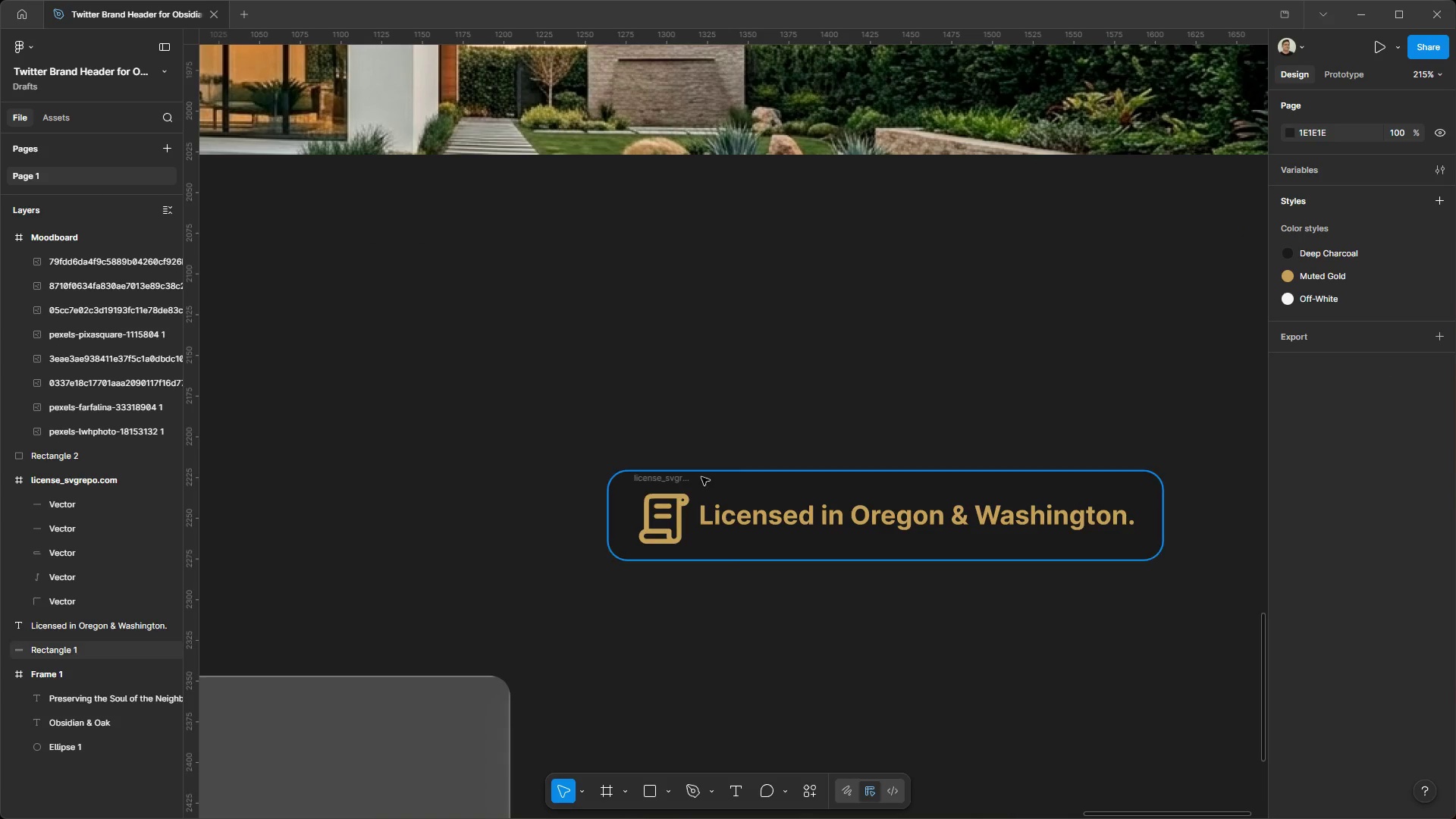 
key(Alt+Control+AltLeft)
 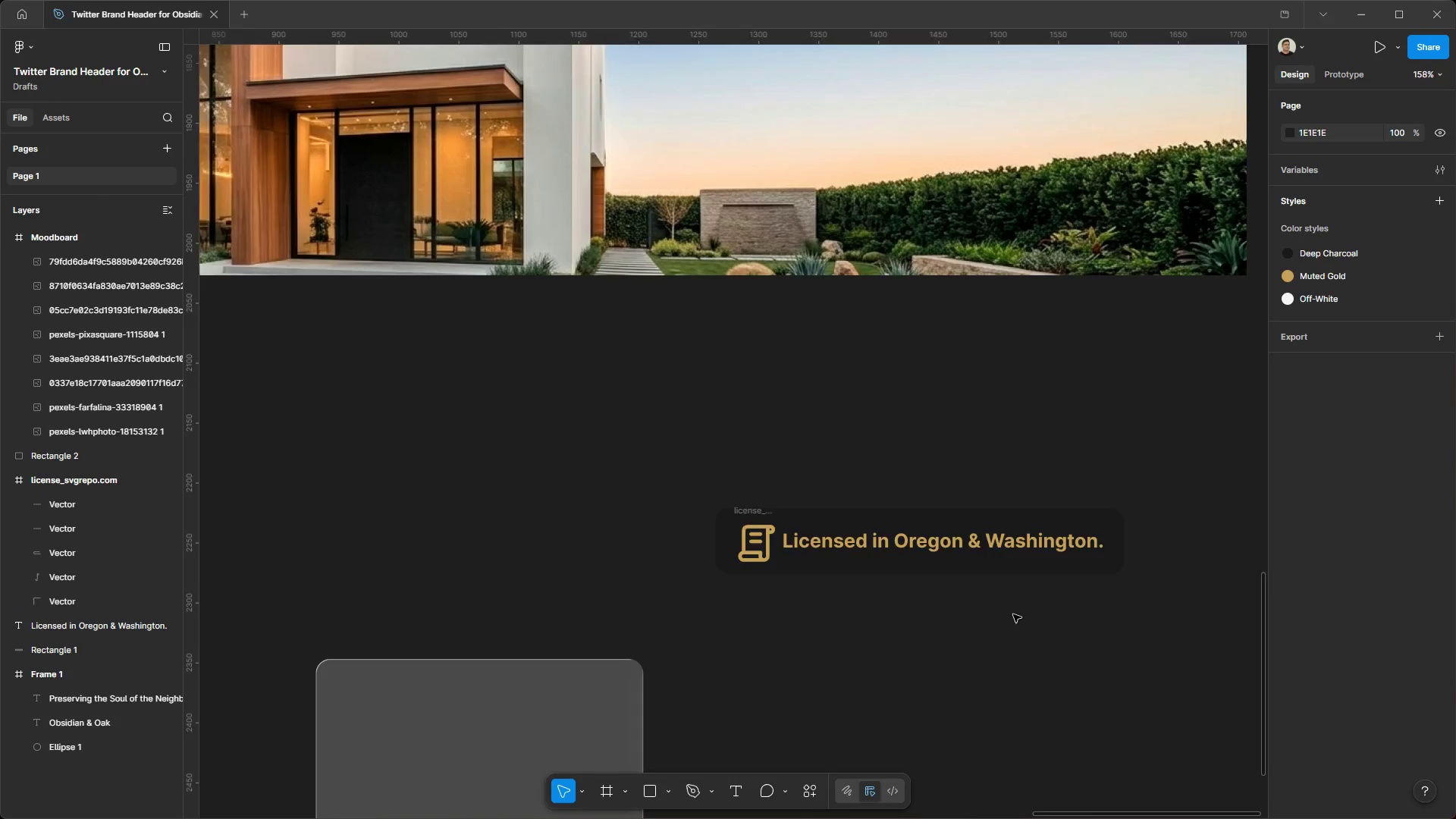 
scroll: coordinate [1015, 613], scroll_direction: up, amount: 3.0
 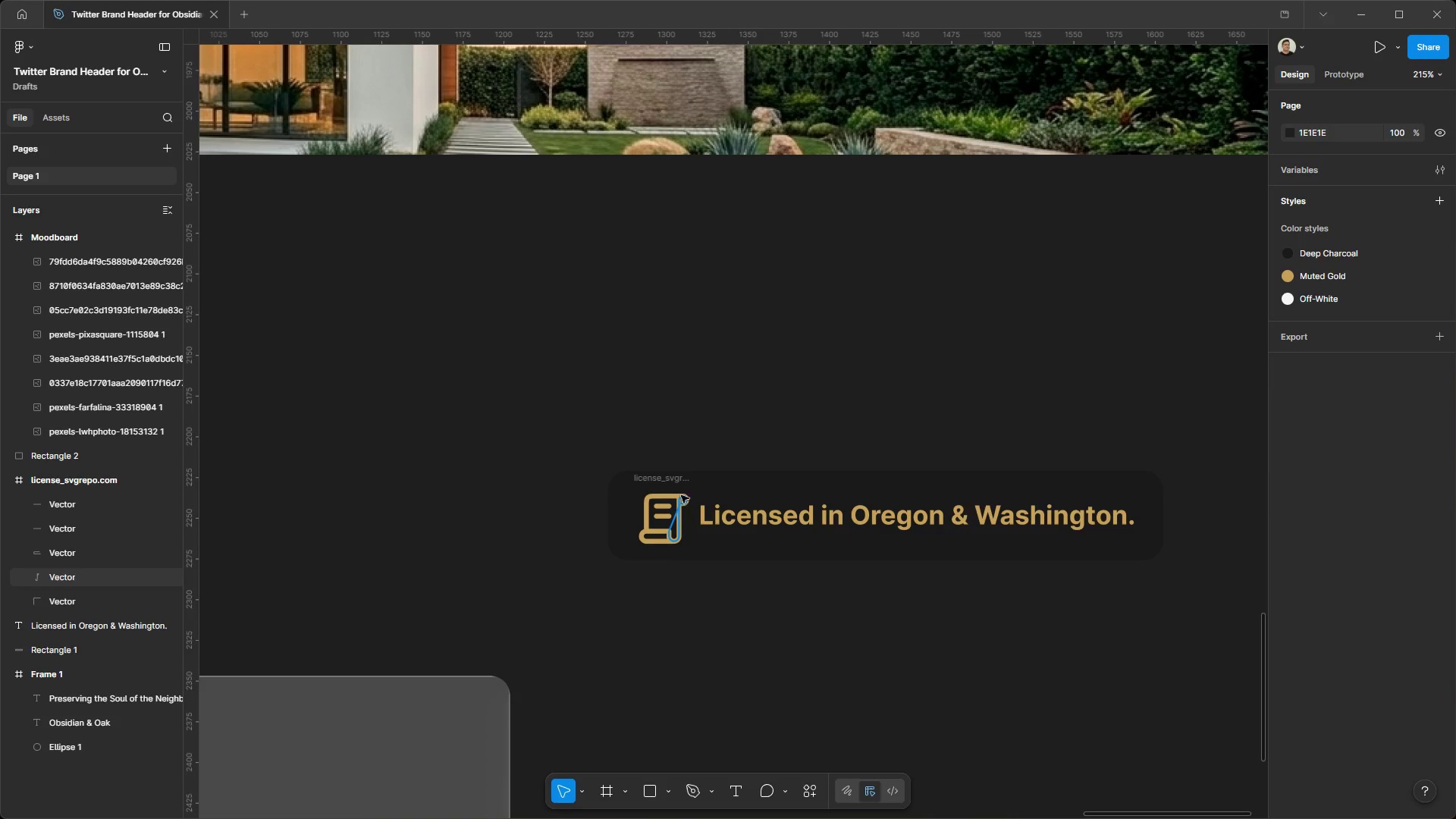 
left_click_drag(start_coordinate=[671, 482], to_coordinate=[665, 482])
 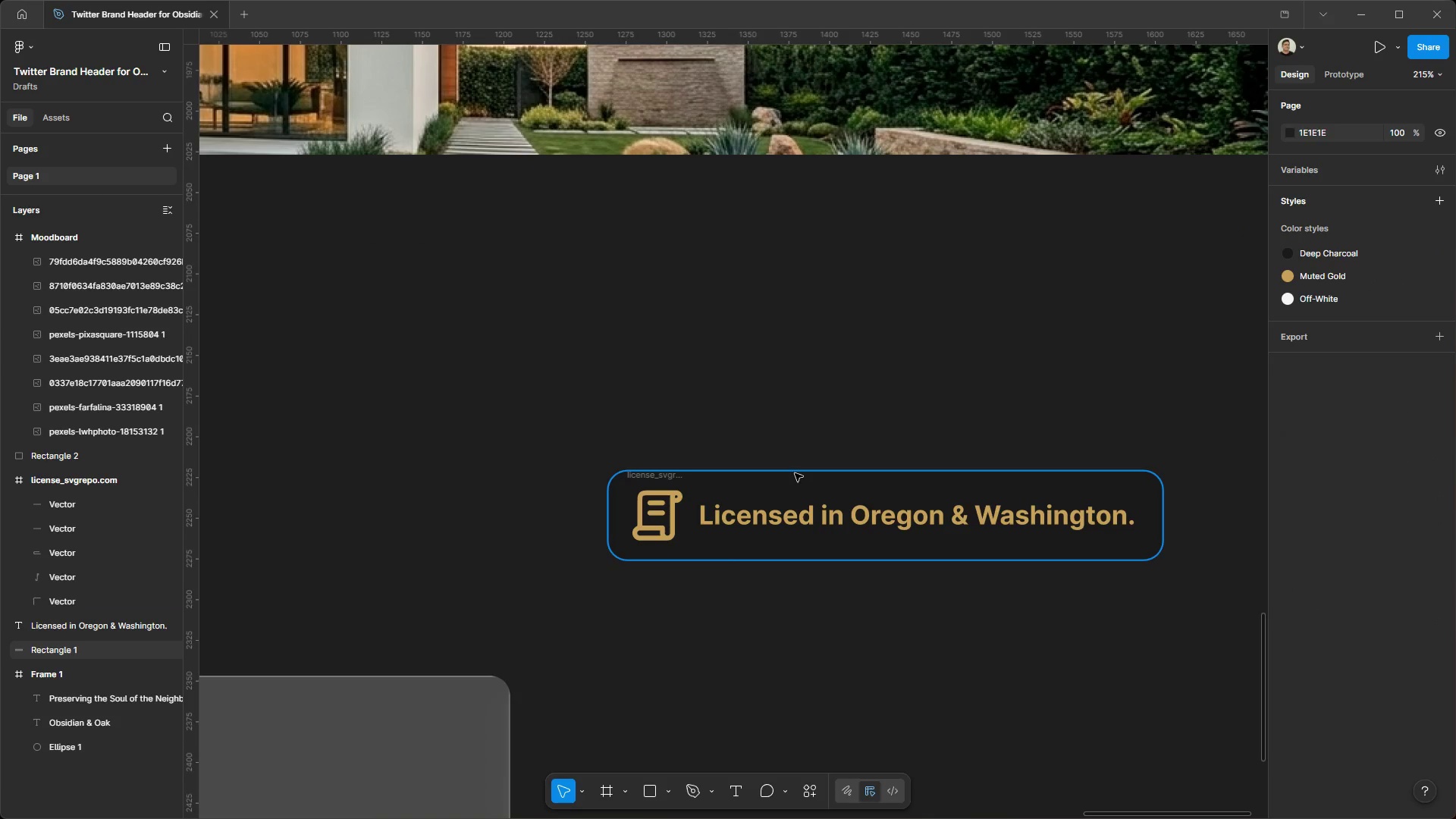 
double_click([795, 475])
 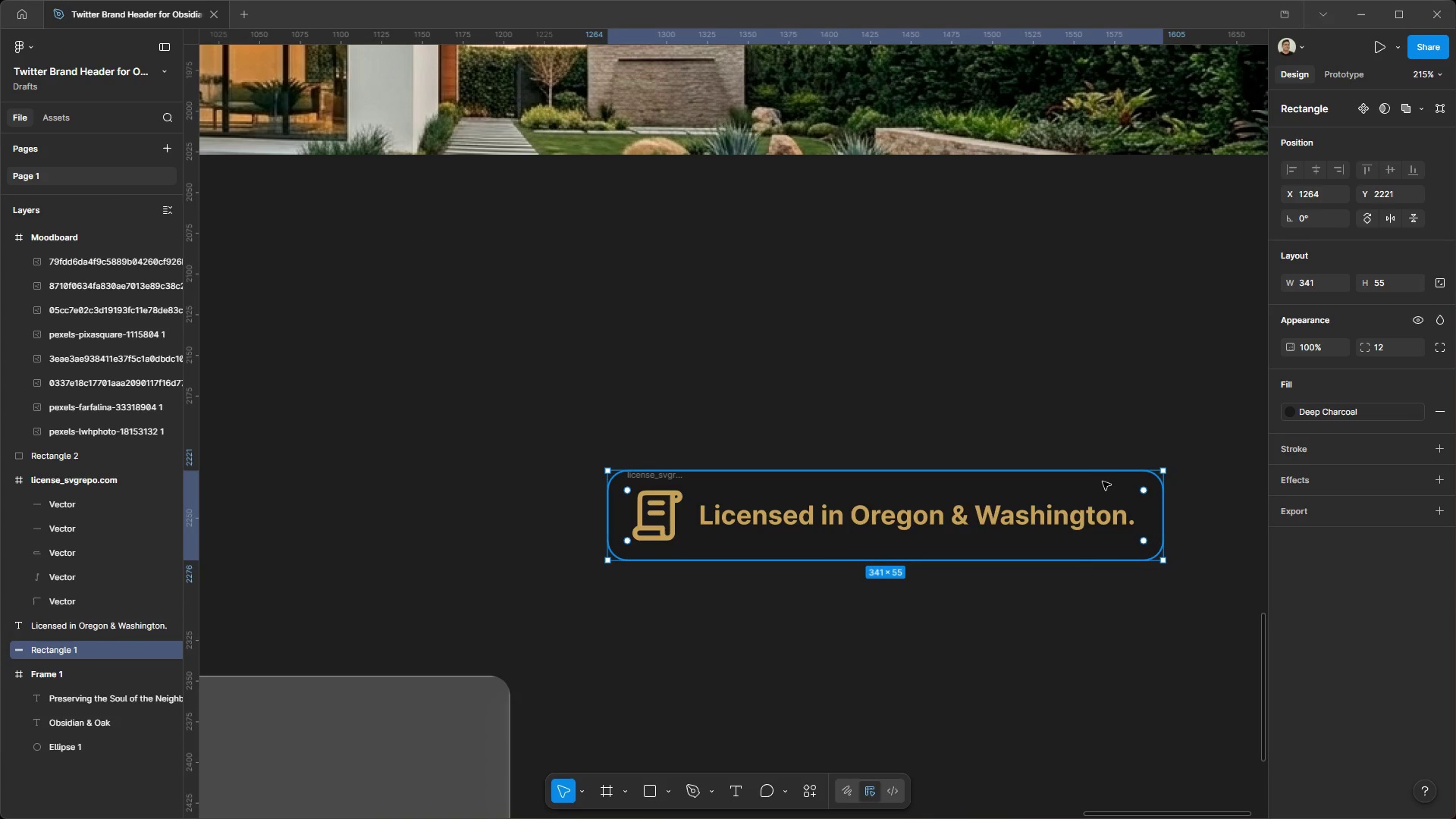 
hold_key(key=ControlLeft, duration=1.59)
hold_key(key=AltLeft, duration=1.52)
scroll: coordinate [954, 626], scroll_direction: down, amount: 6.0
 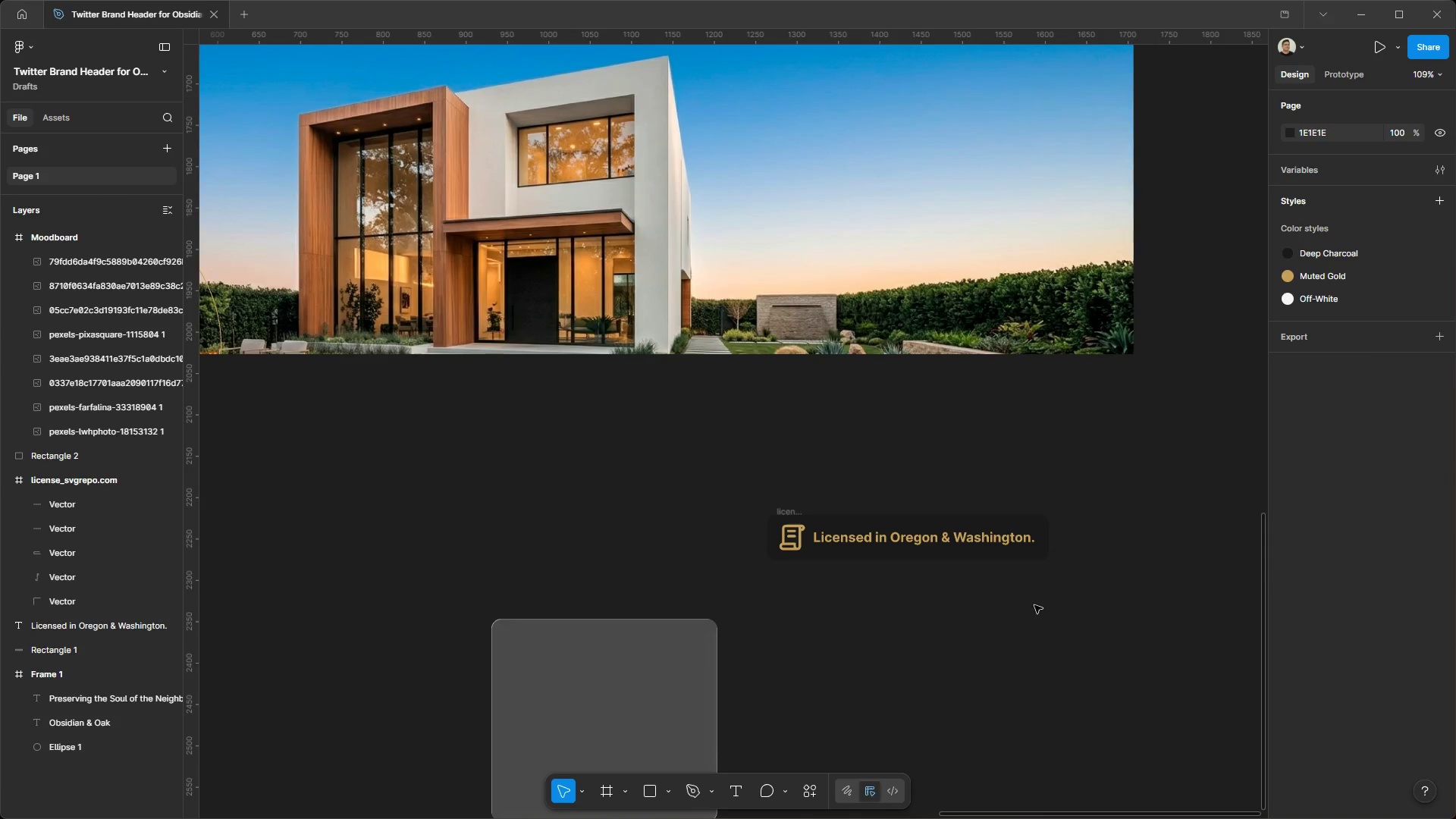 
key(Alt+Control+AltLeft)
 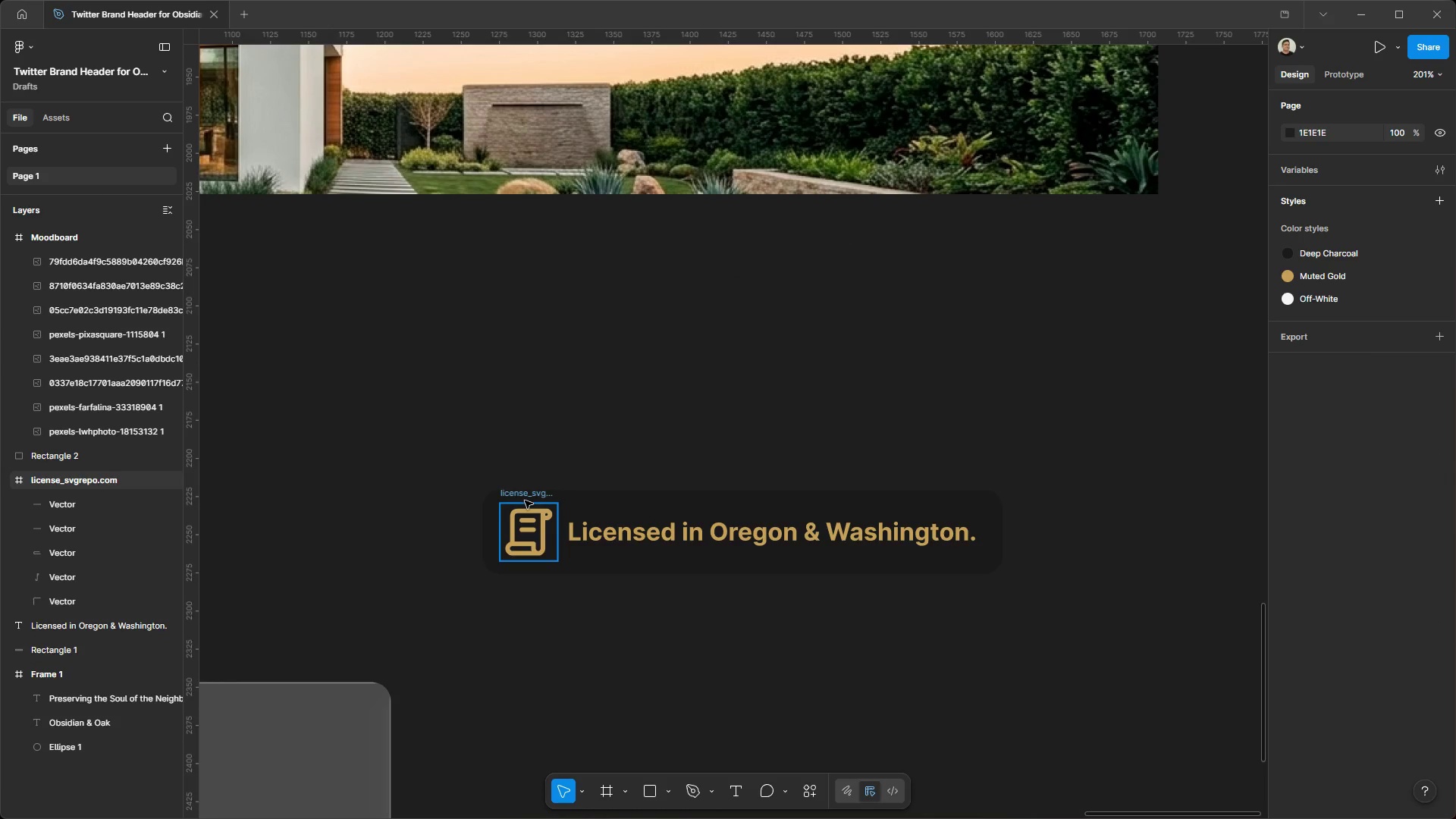 
scroll: coordinate [1100, 531], scroll_direction: up, amount: 6.0
 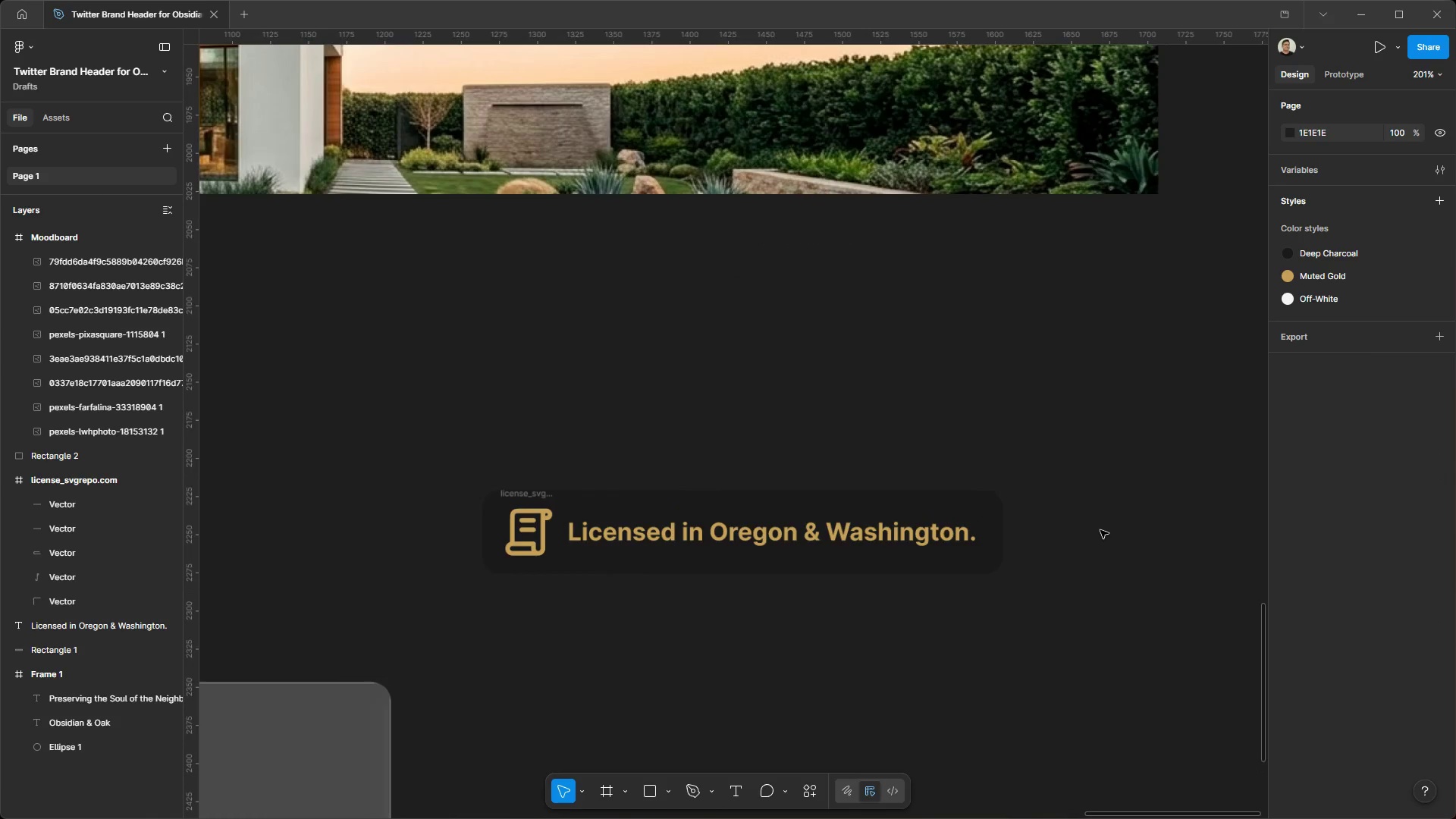 
left_click([526, 499])
 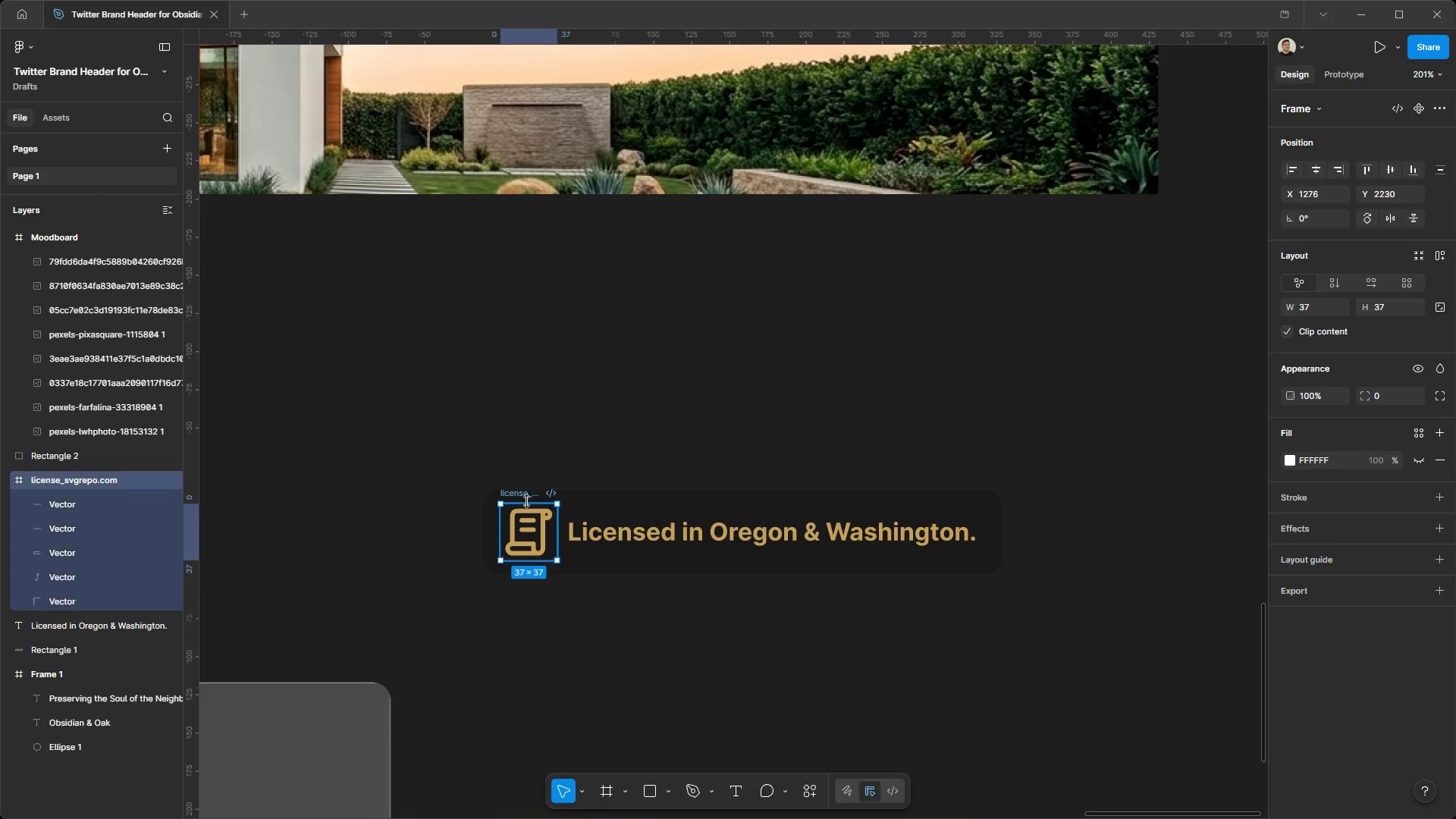 
hold_key(key=AltLeft, duration=0.34)
hold_key(key=ControlLeft, duration=0.33)
scroll: coordinate [535, 519], scroll_direction: up, amount: 4.0
 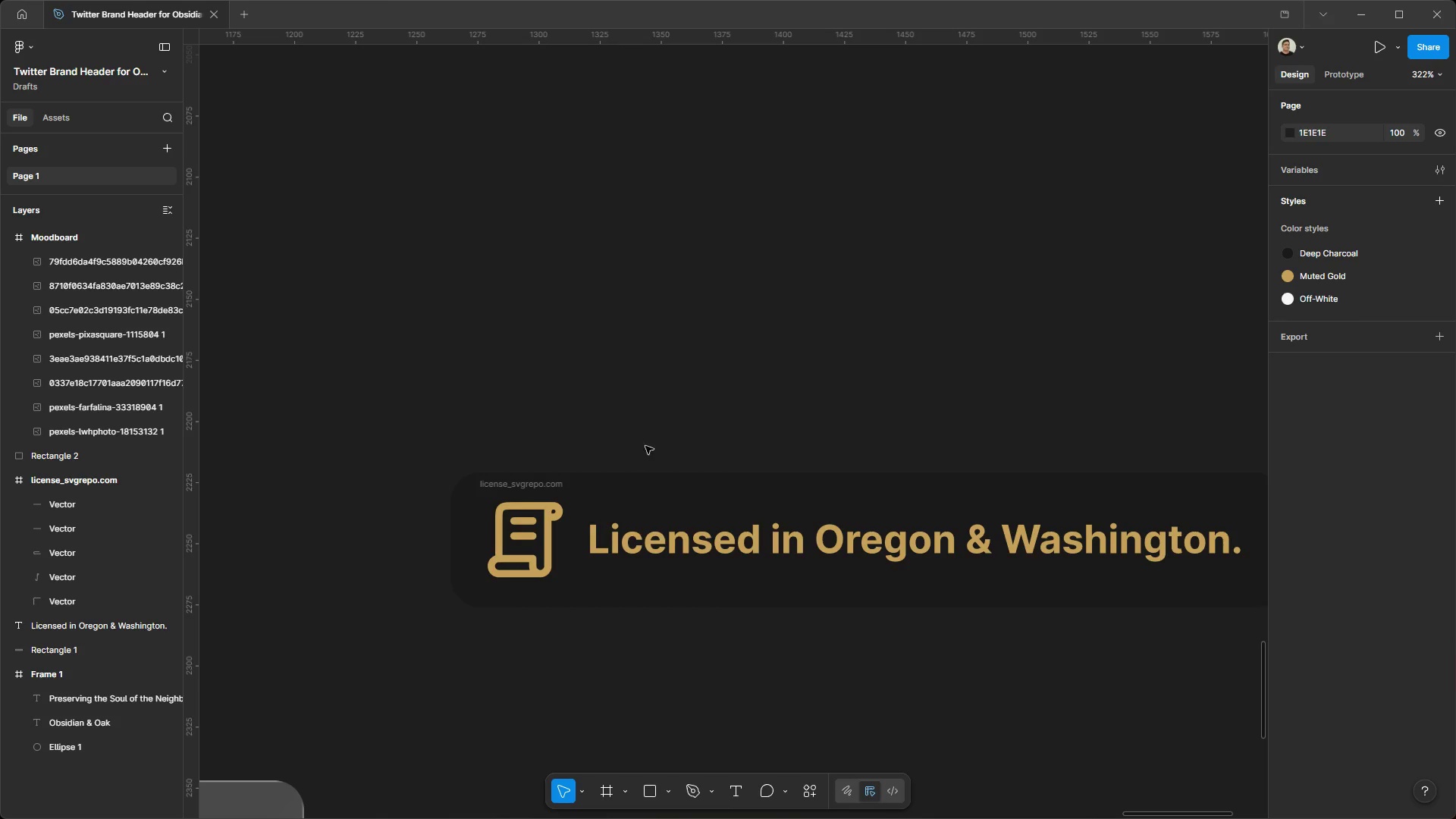 
left_click([608, 477])
 